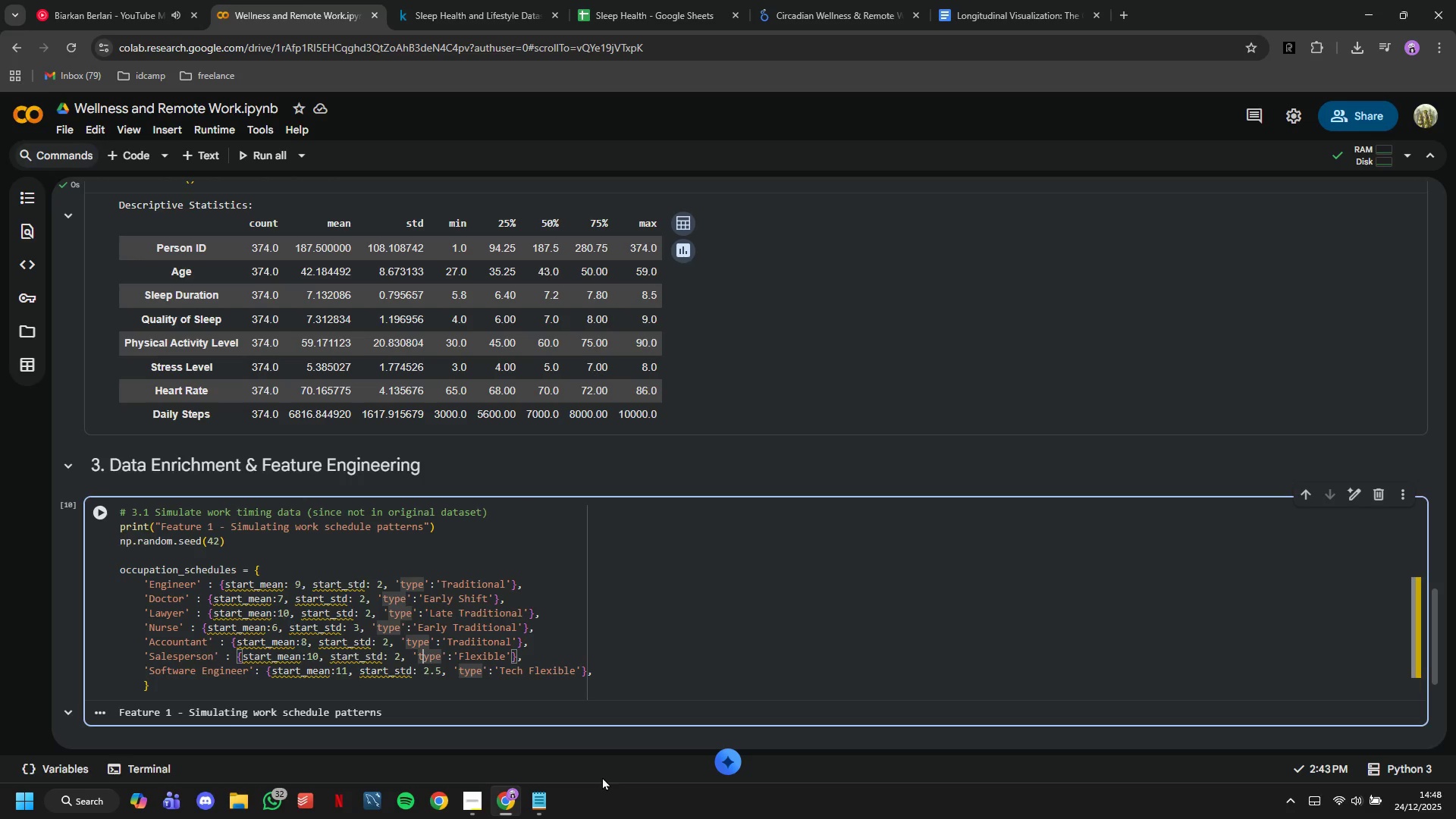 
hold_key(key=ArrowLeft, duration=0.73)
 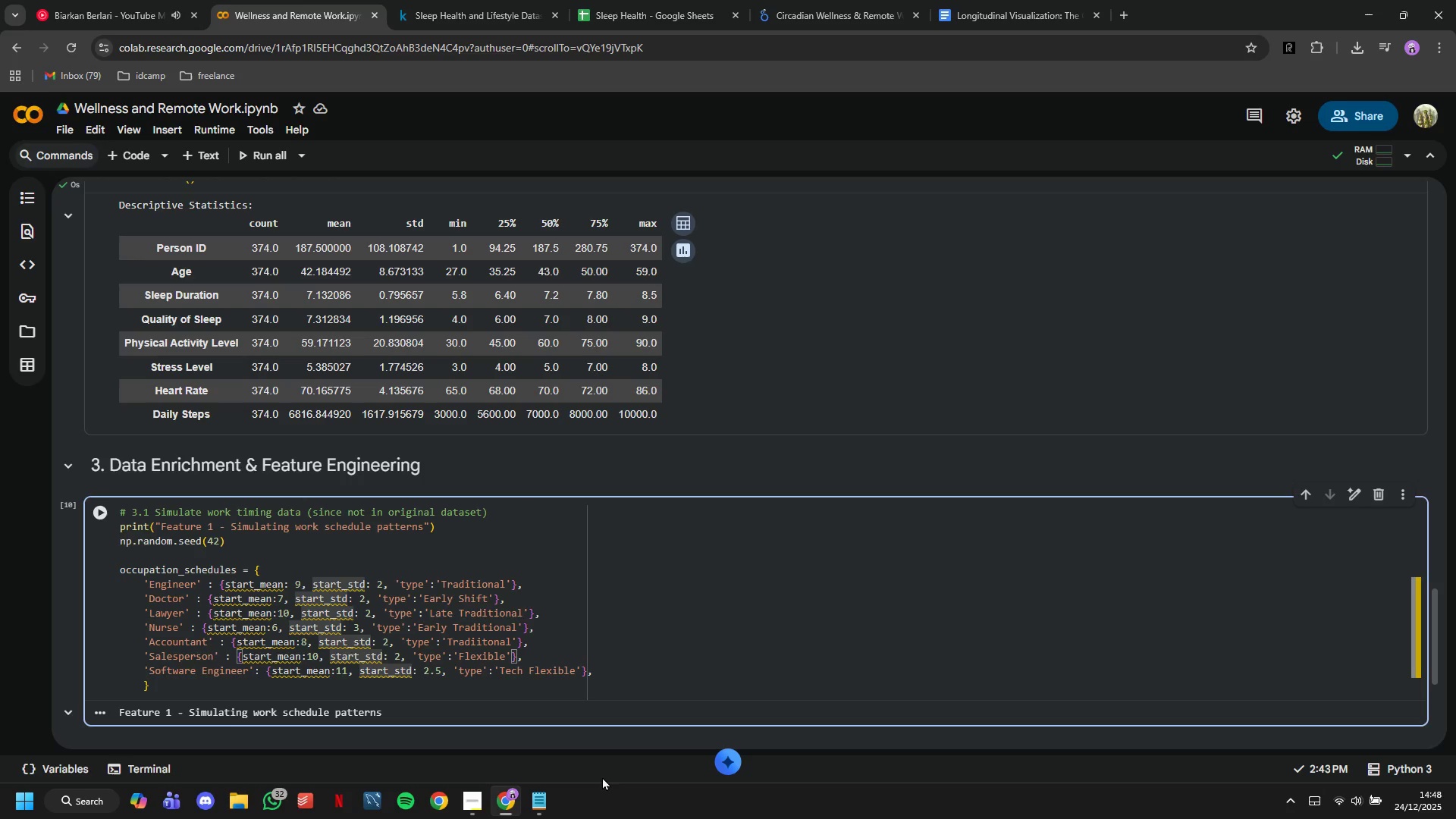 
key(ArrowUp)
 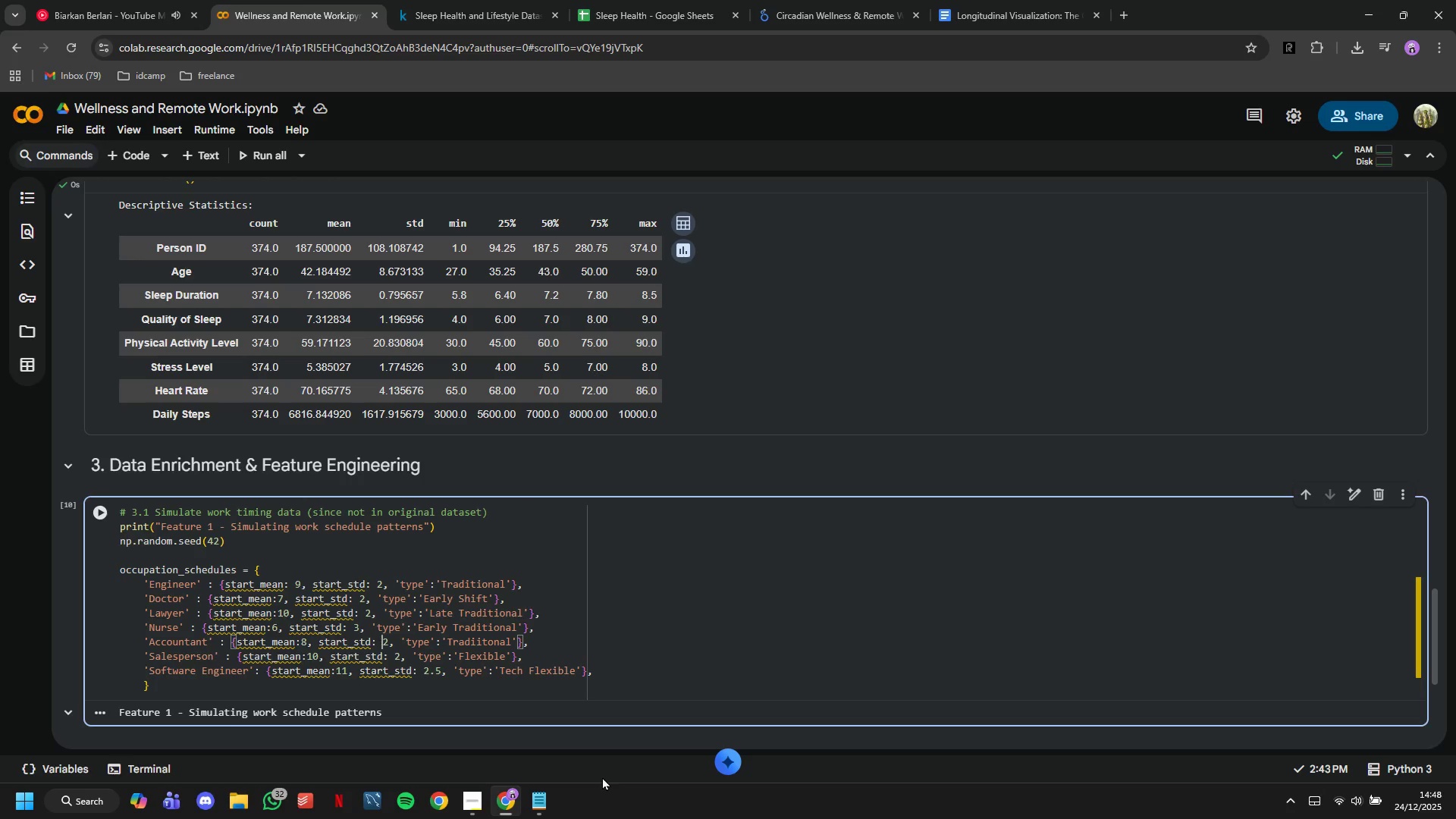 
key(ArrowRight)
 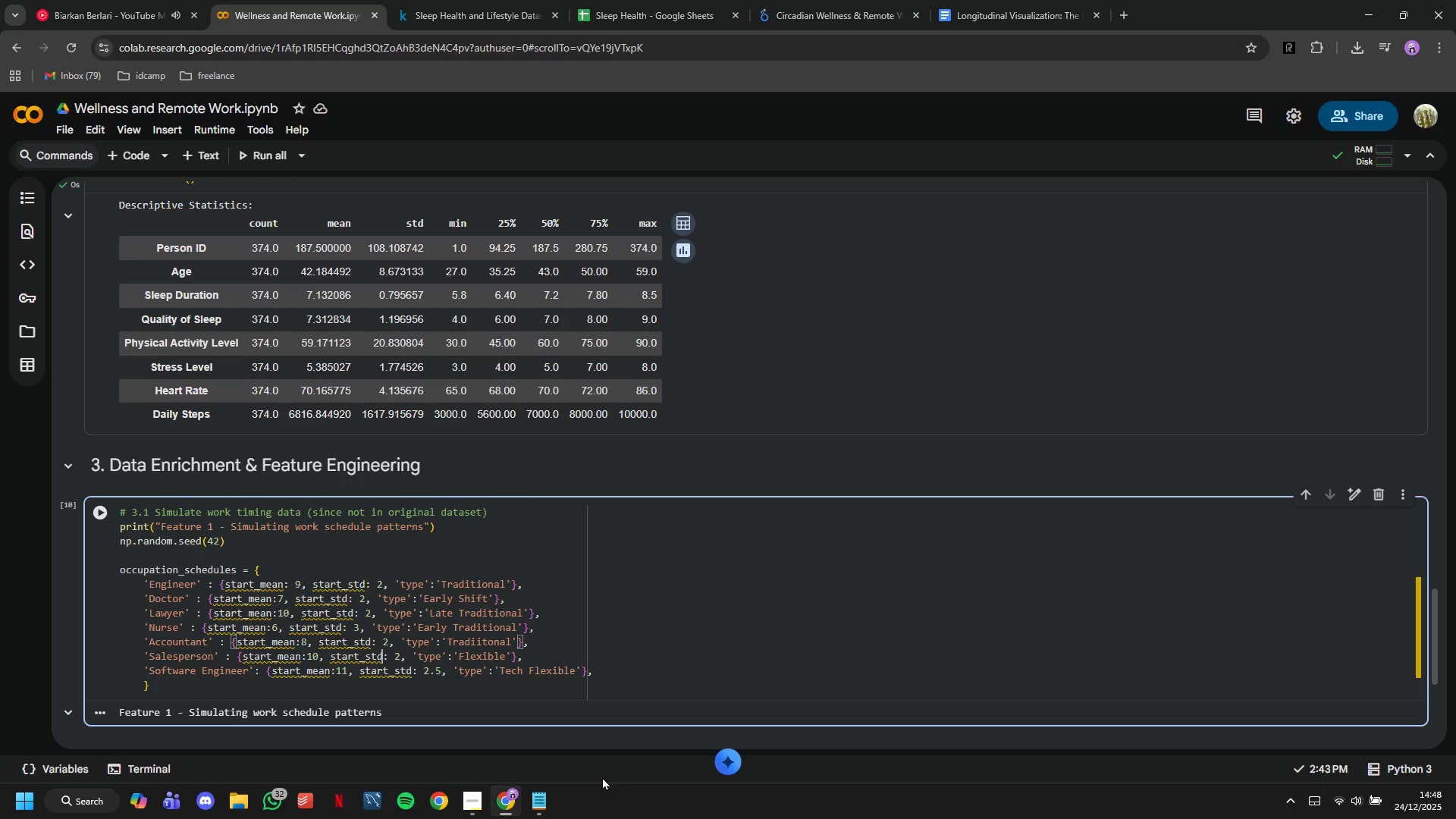 
key(ArrowDown)
 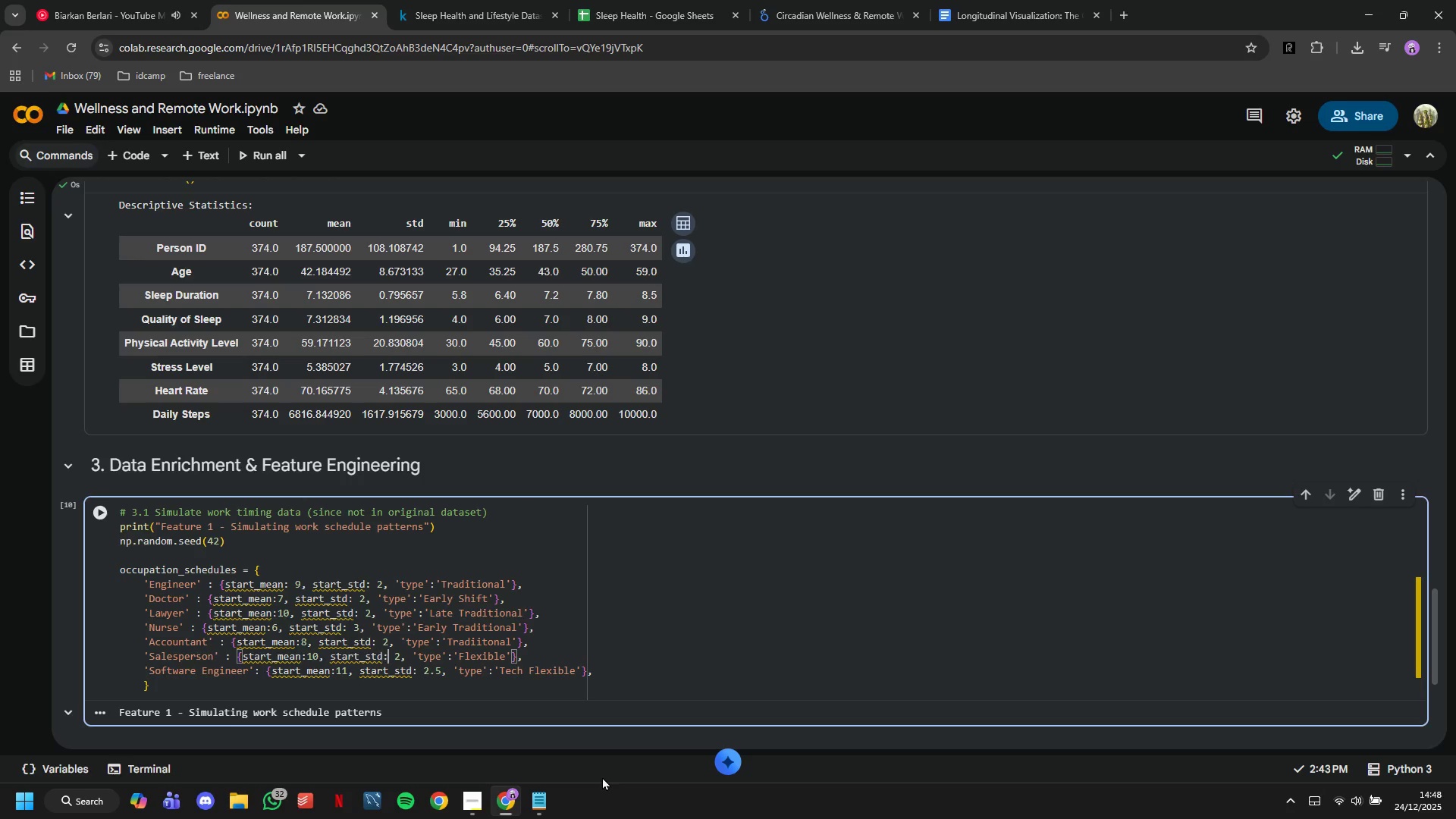 
key(ArrowRight)
 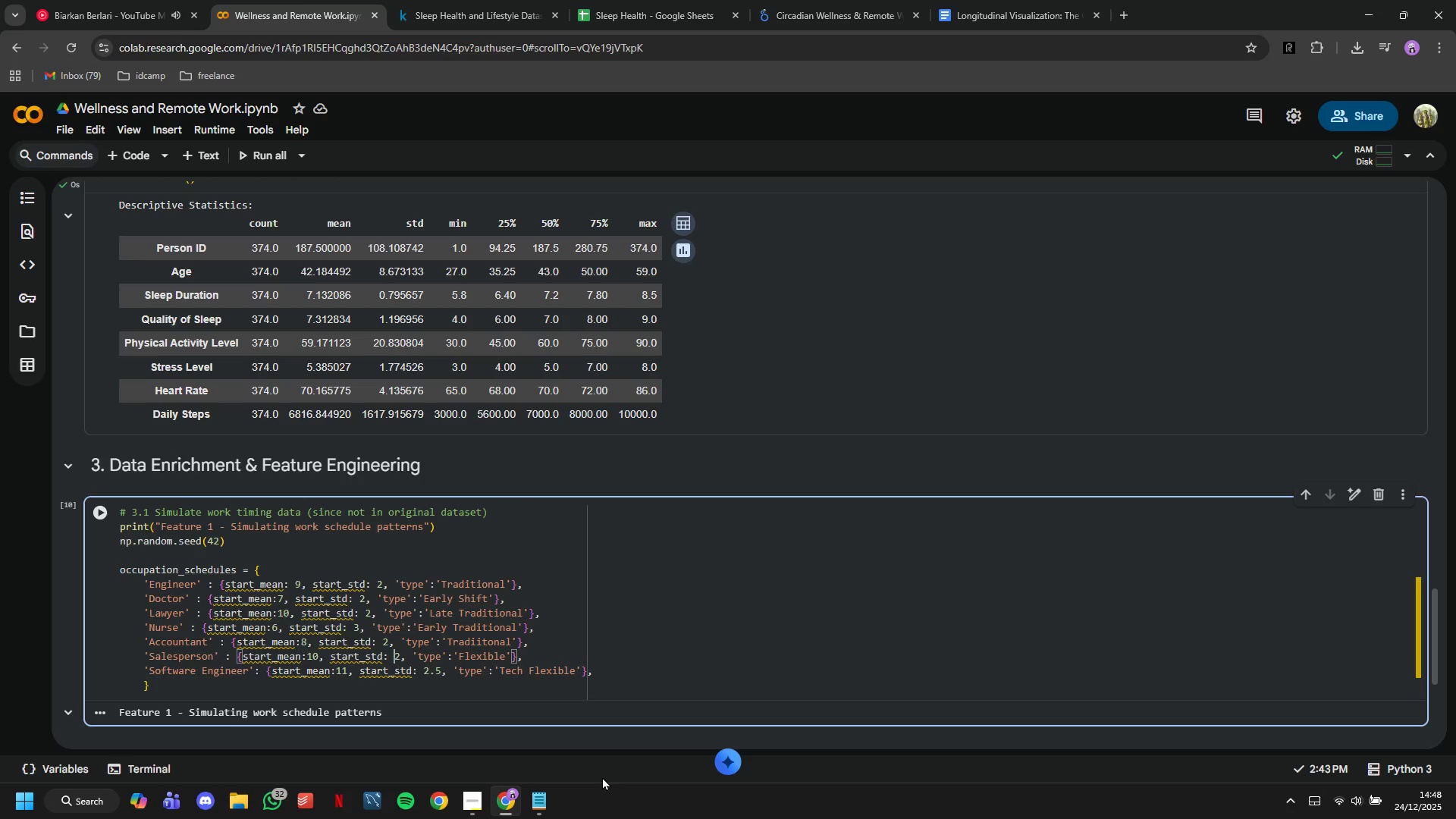 
key(ArrowRight)
 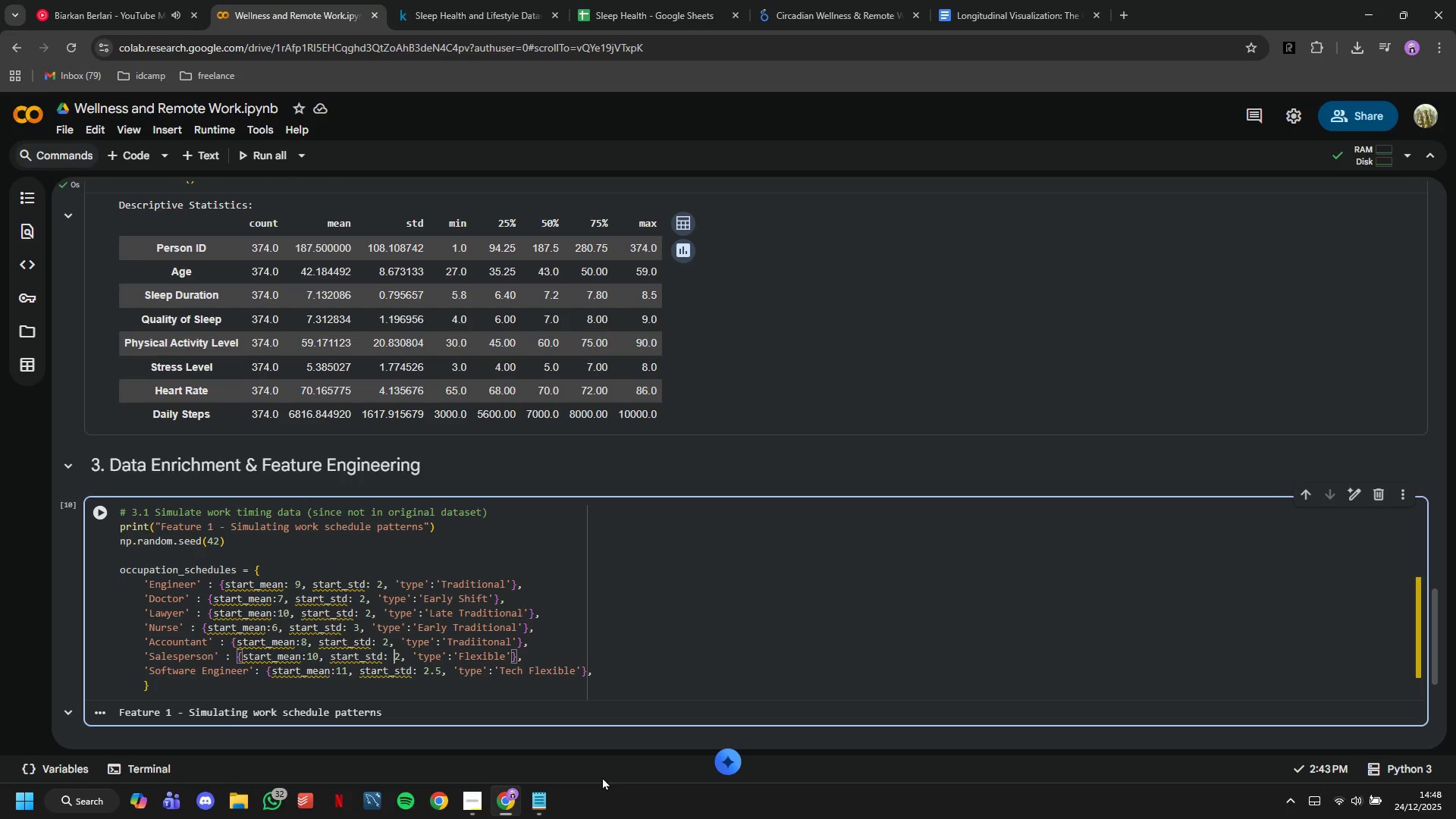 
key(ArrowRight)
 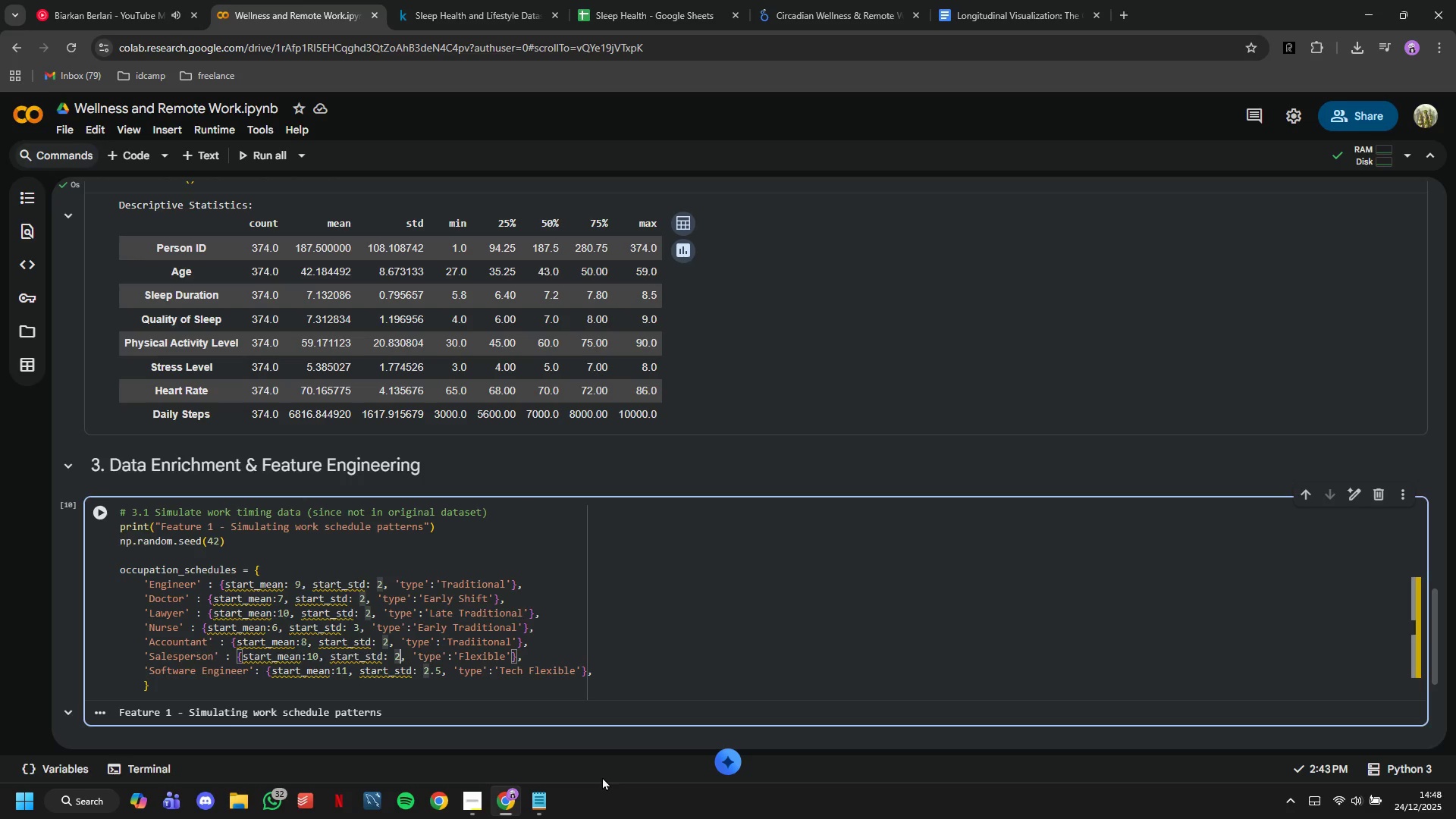 
key(Period)
 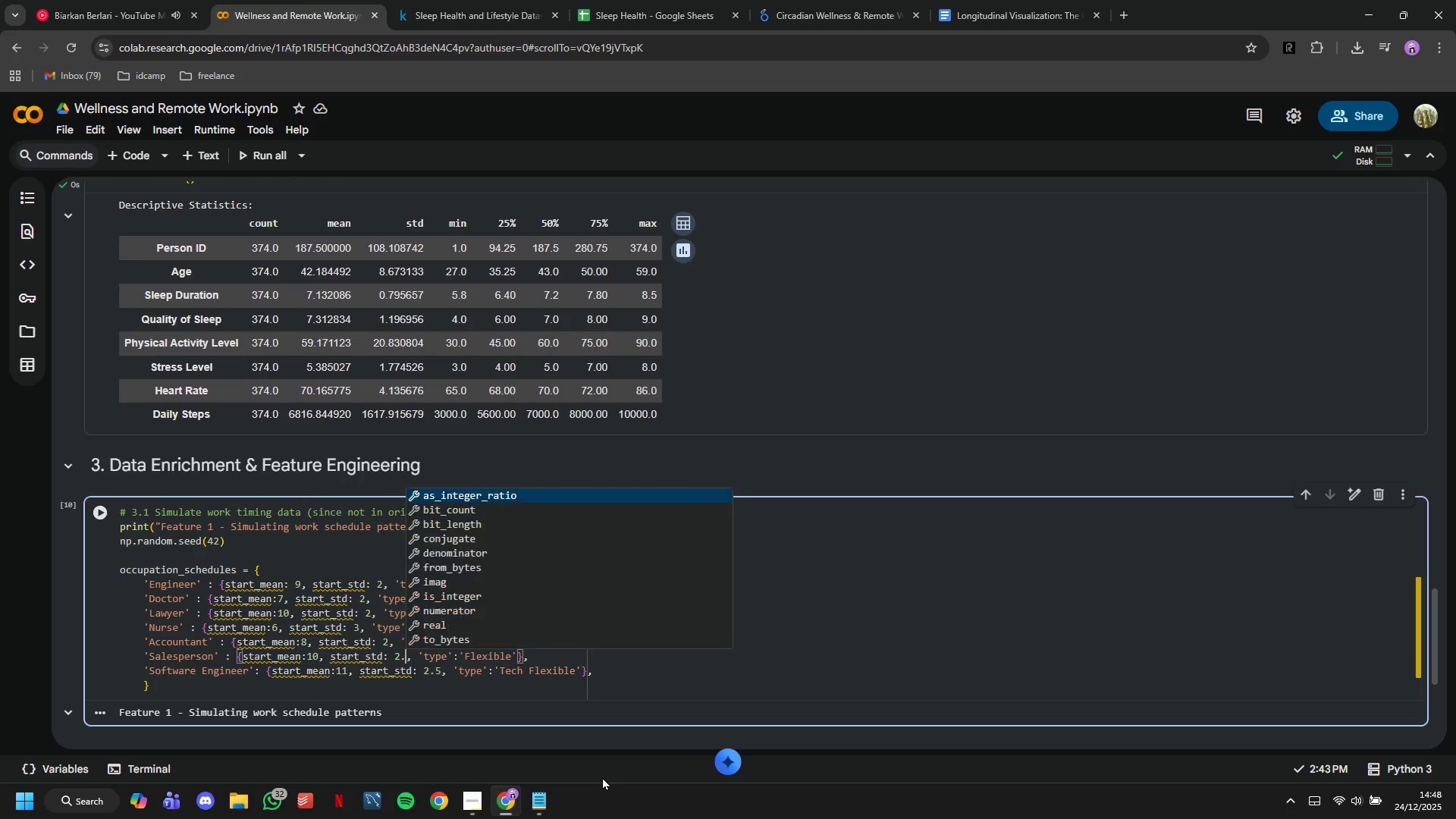 
key(5)
 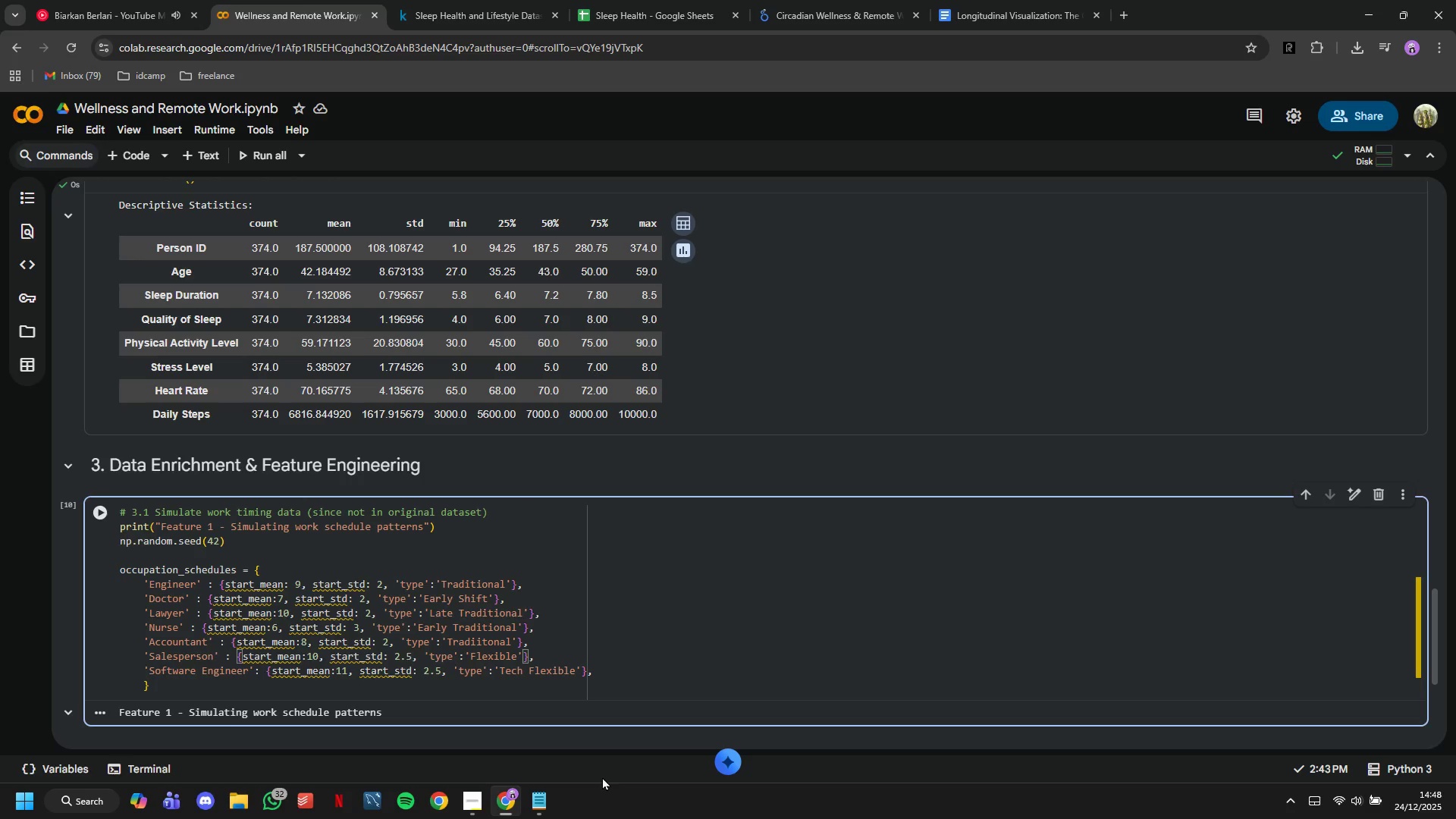 
key(ArrowDown)
 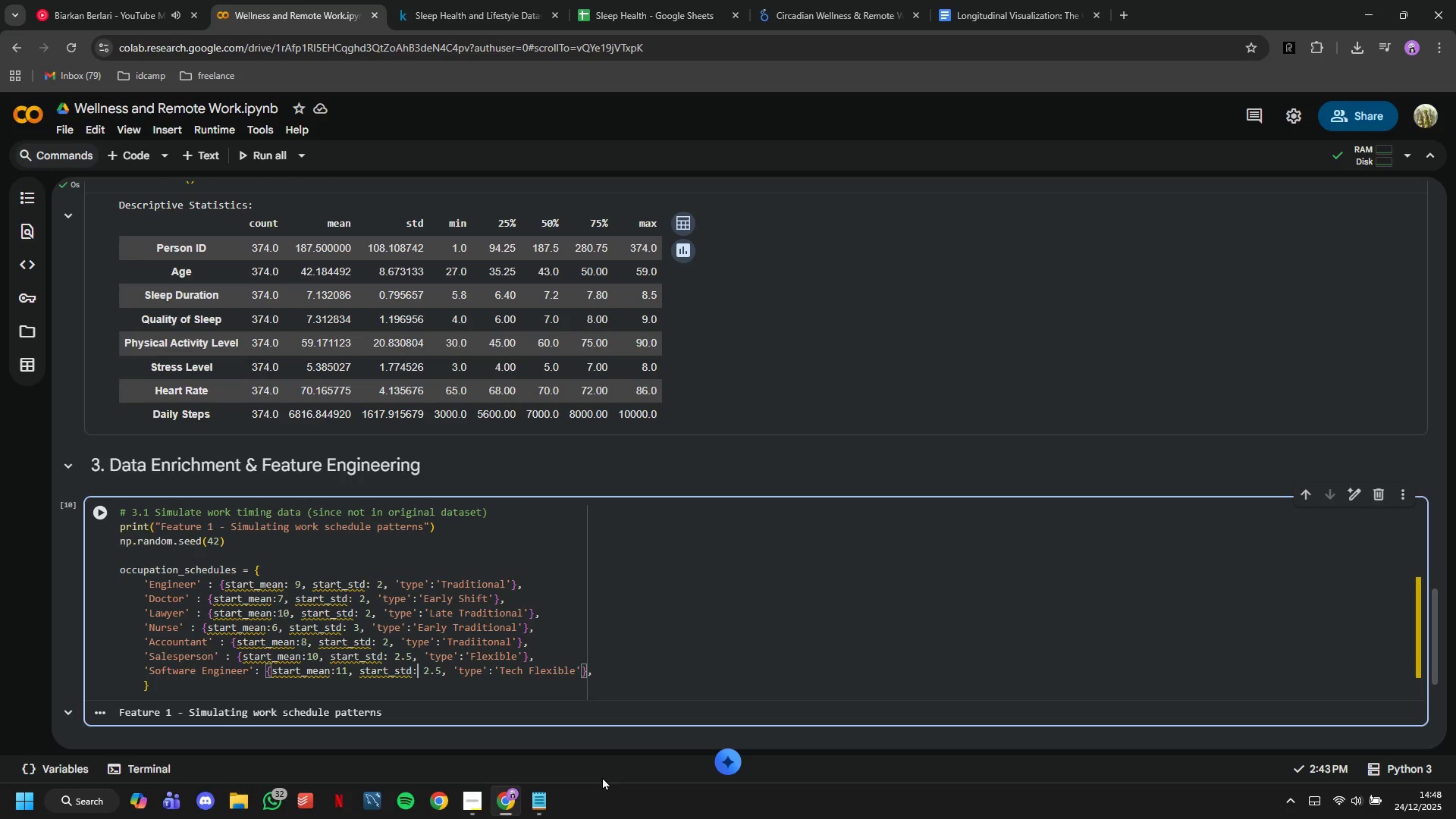 
hold_key(key=ArrowRight, duration=0.91)
 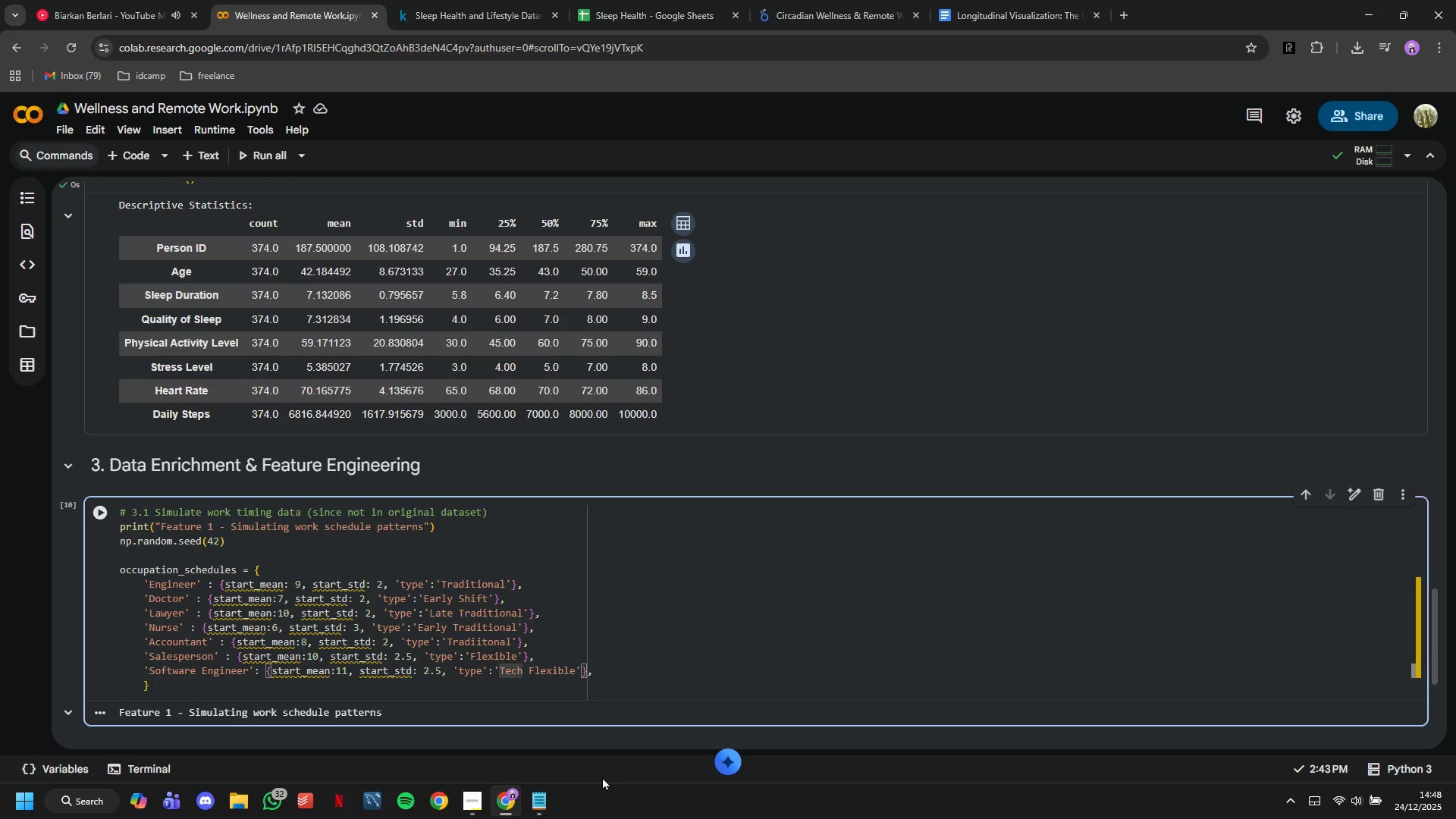 
hold_key(key=ArrowRight, duration=0.47)
 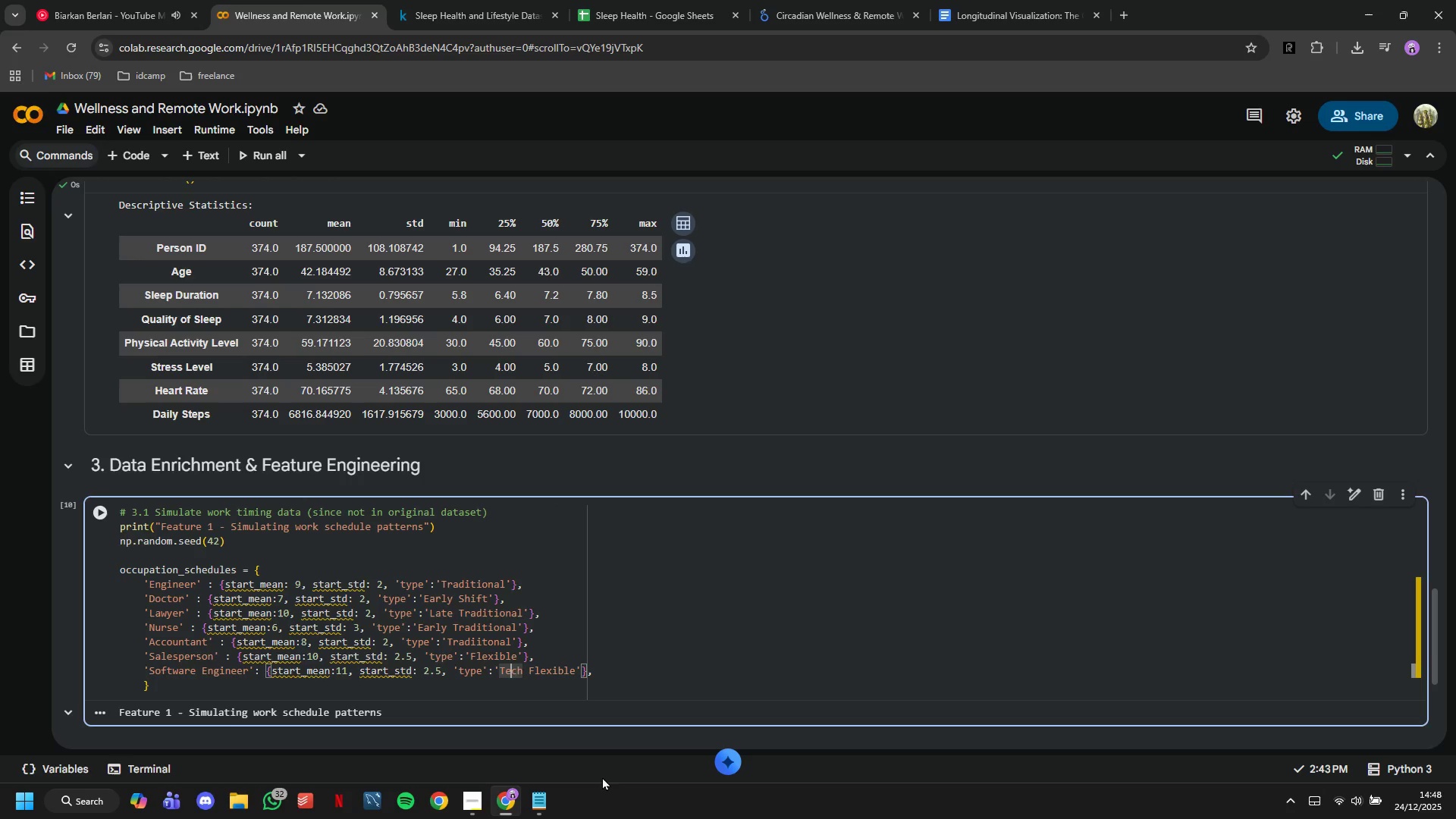 
key(ArrowRight)
 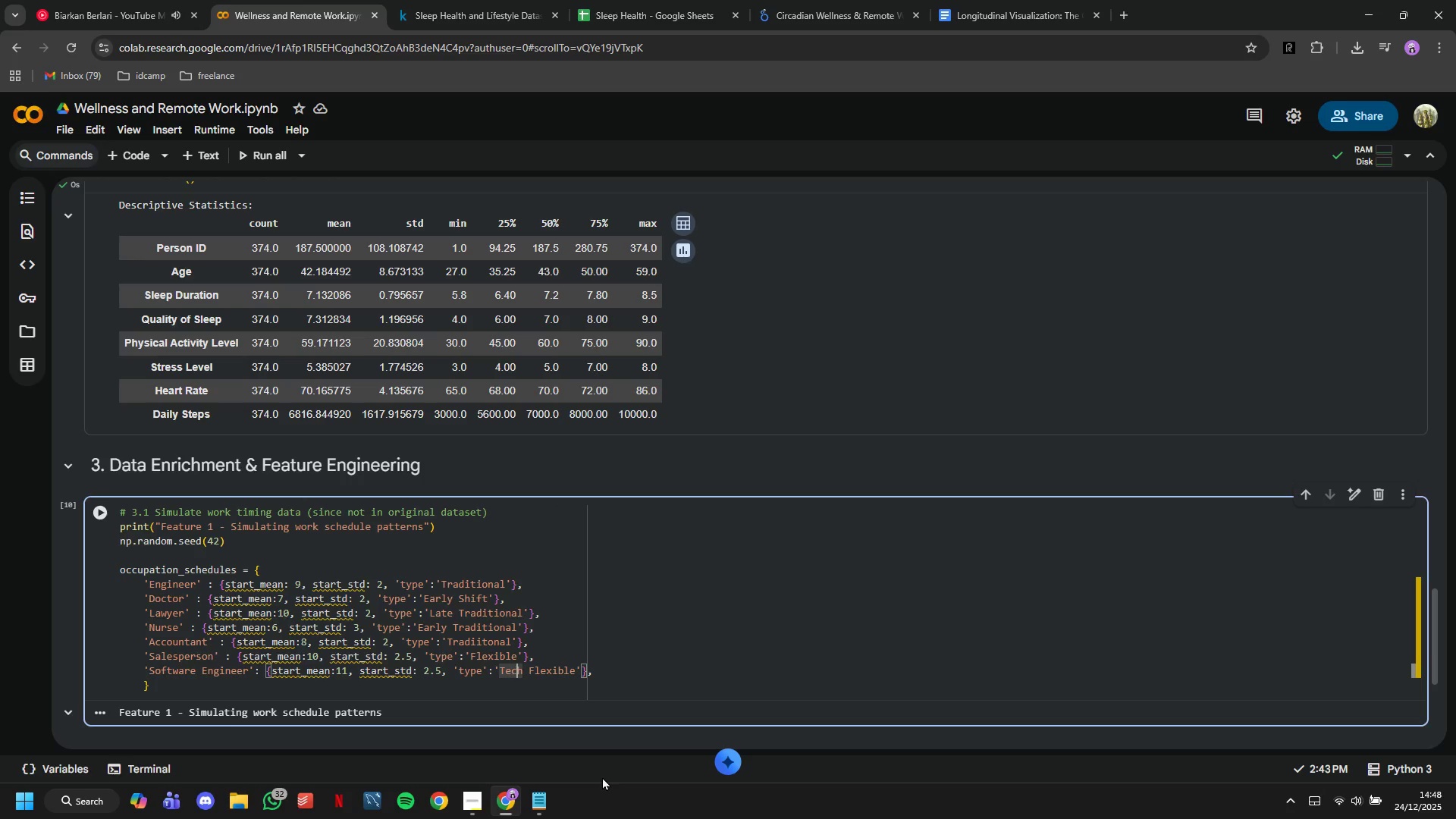 
hold_key(key=ArrowRight, duration=0.81)
 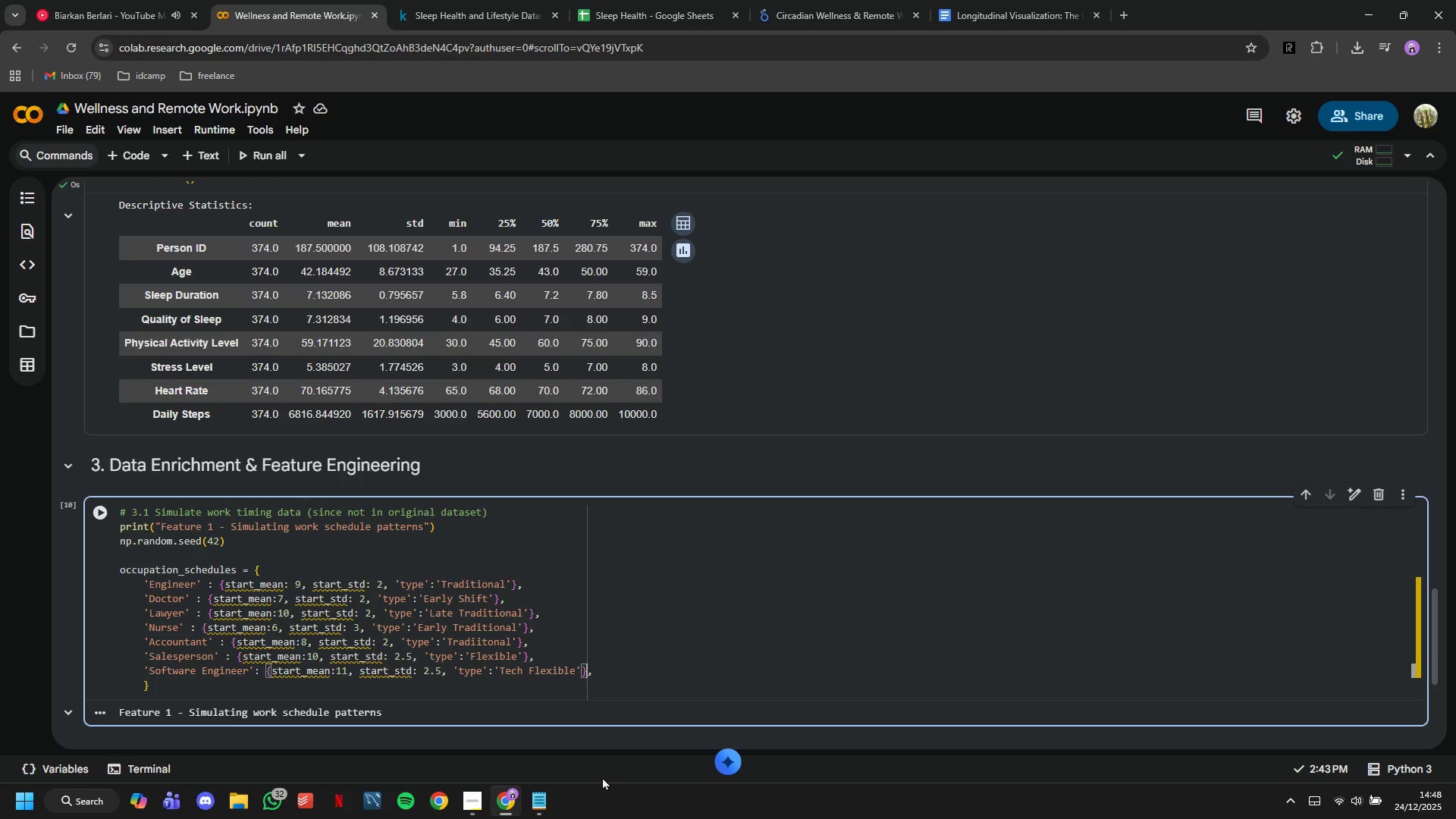 
key(ArrowRight)
 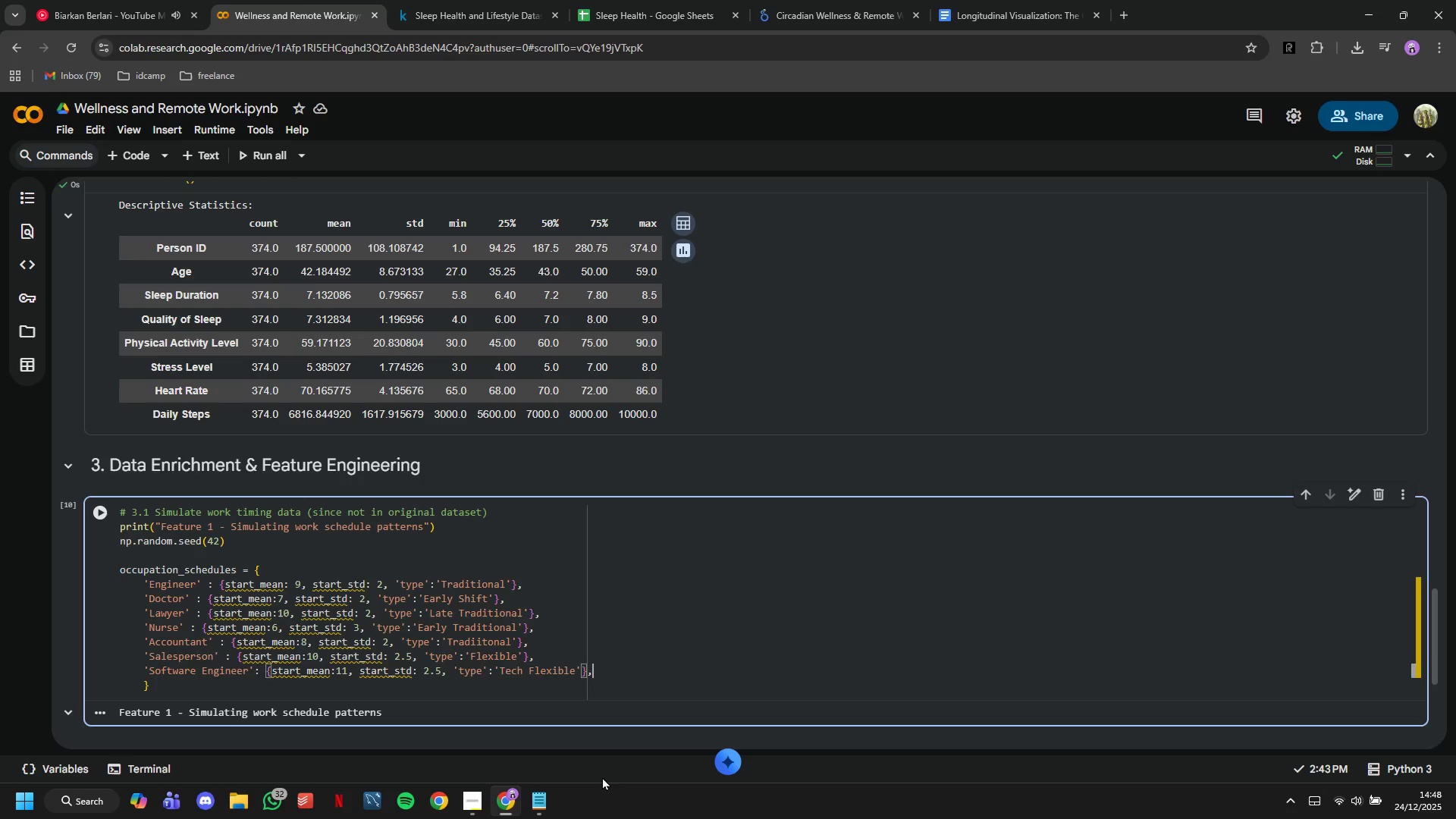 
key(ArrowRight)
 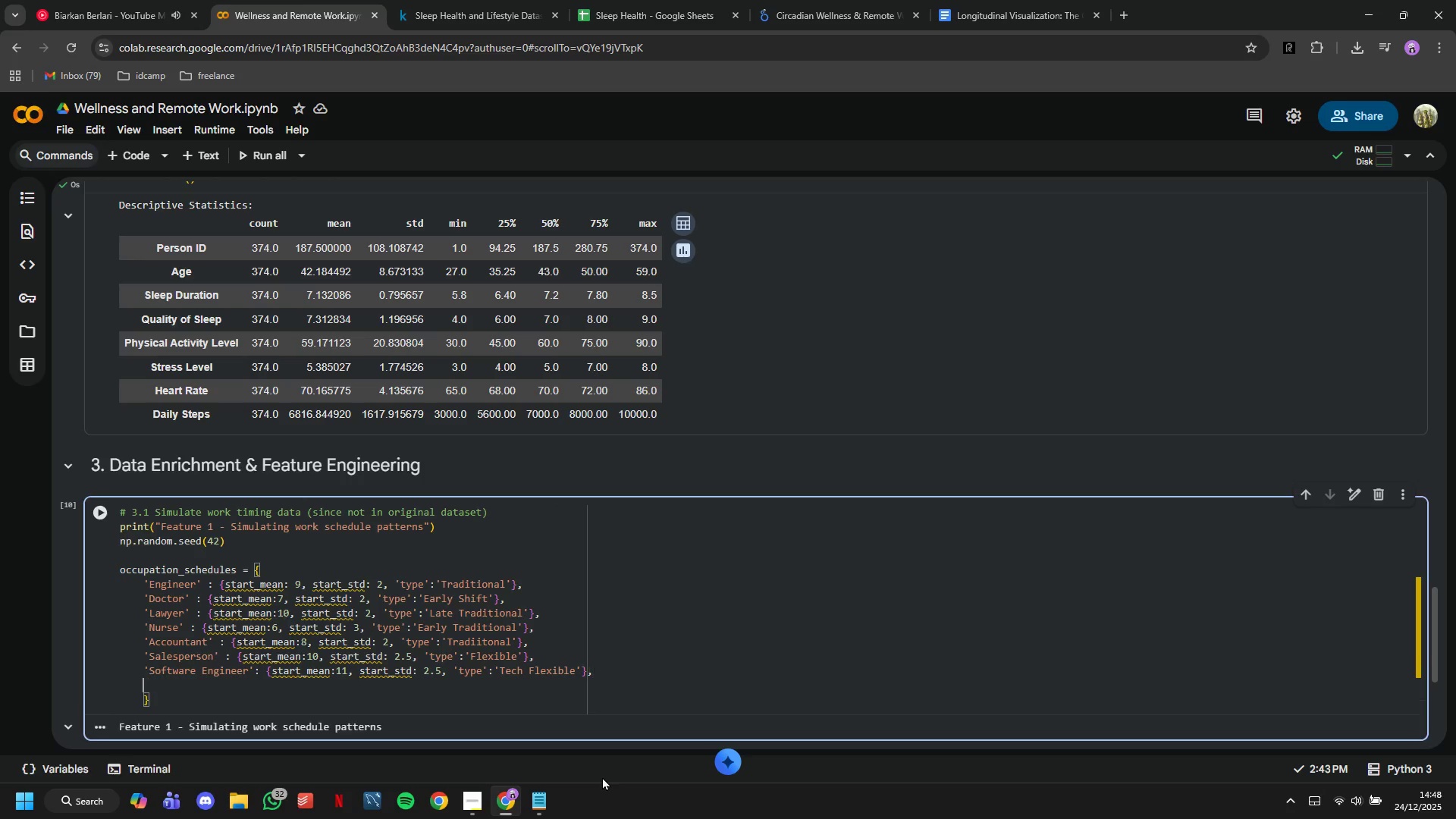 
key(Enter)
 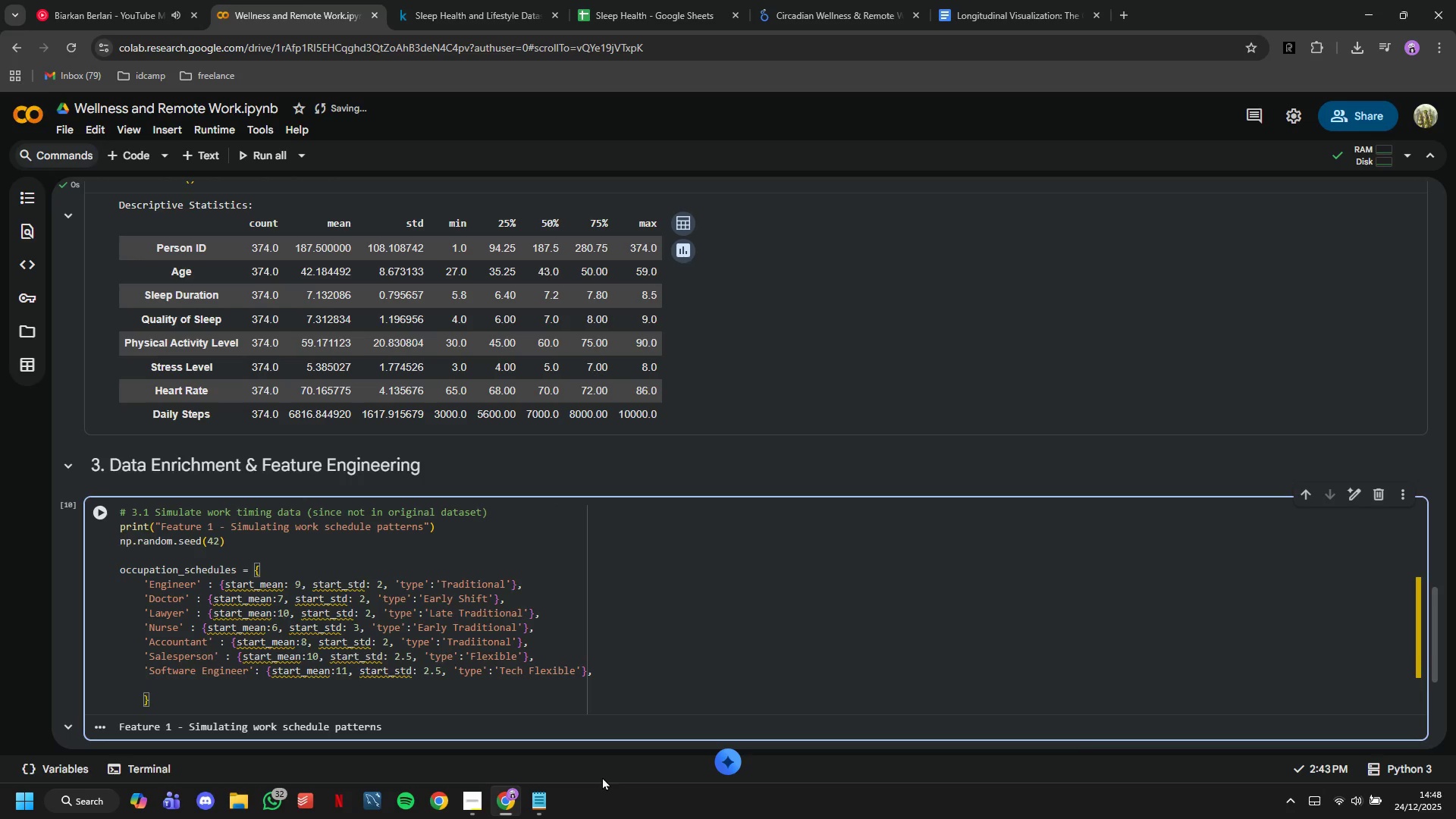 
type('Scientist)
 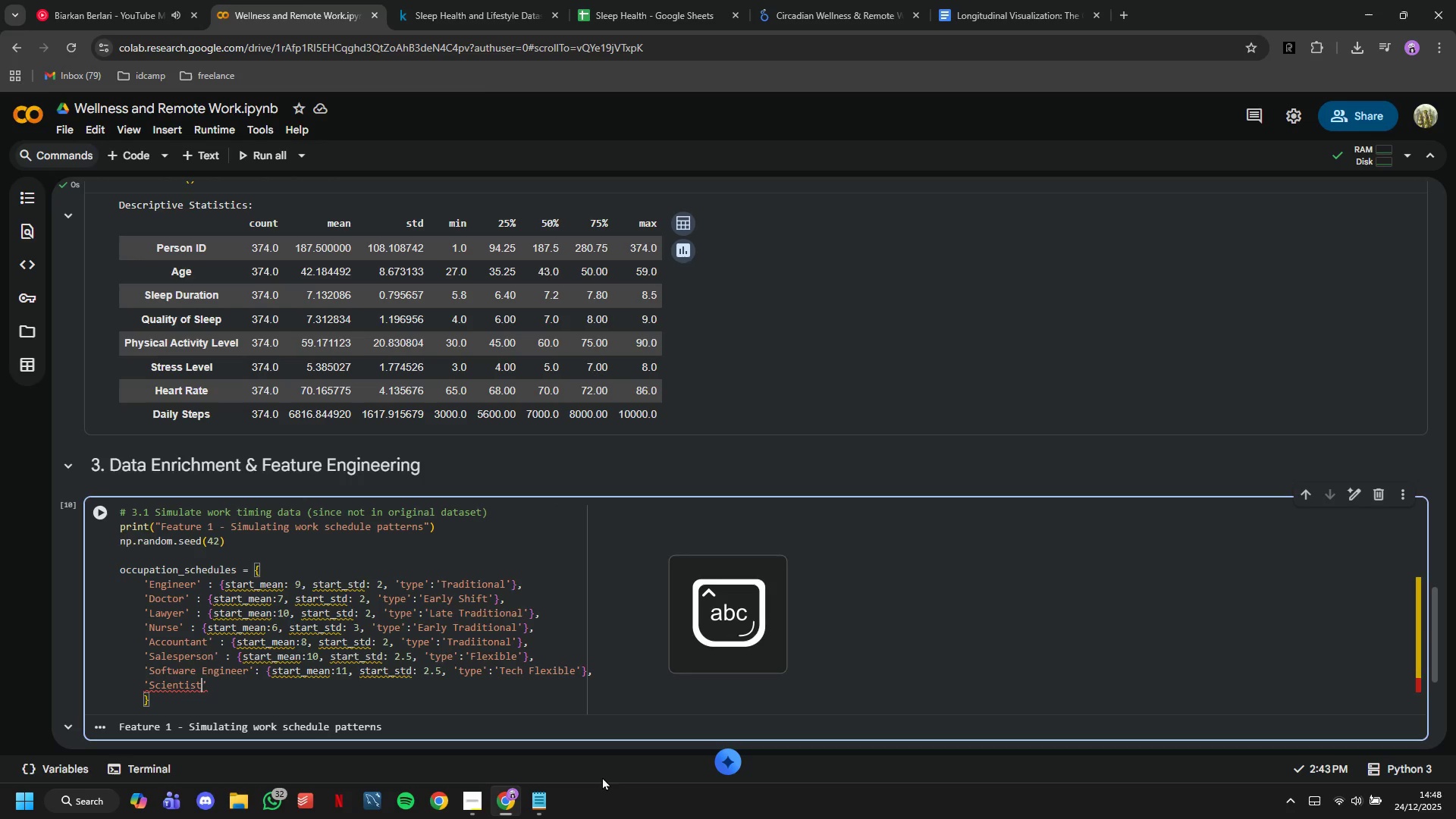 
key(ArrowRight)
 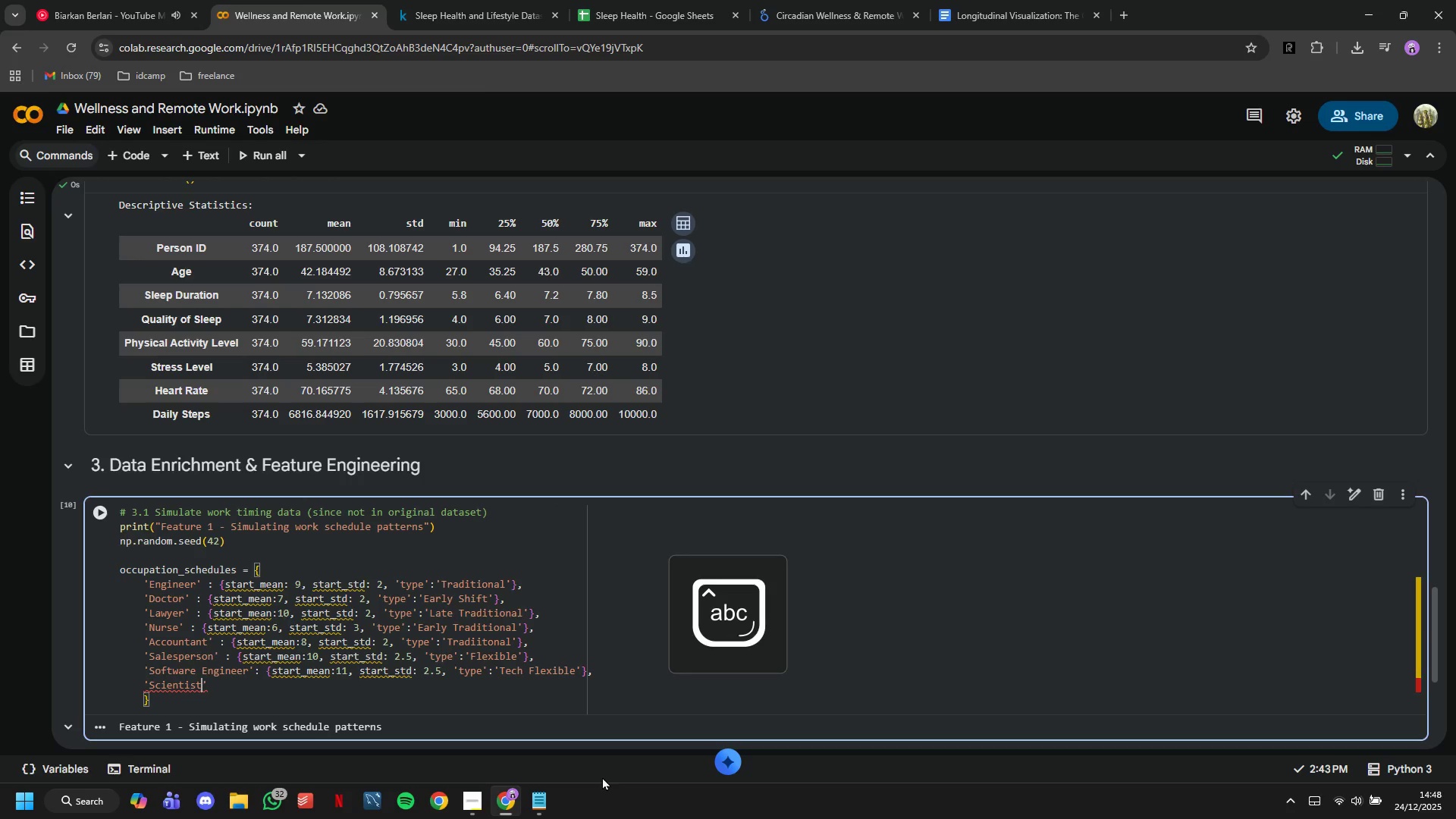 
key(ArrowRight)
 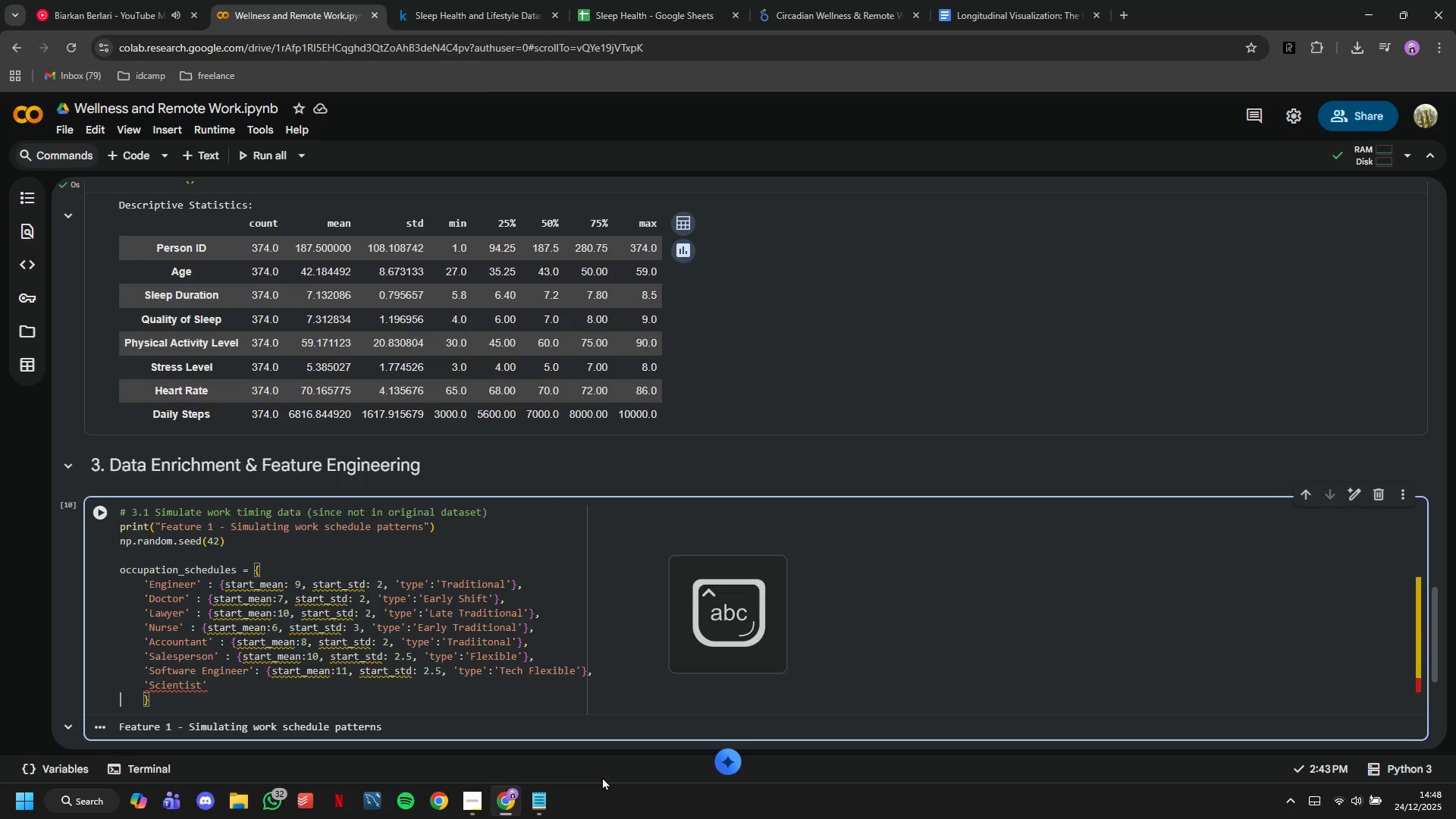 
key(Shift+ShiftRight)
 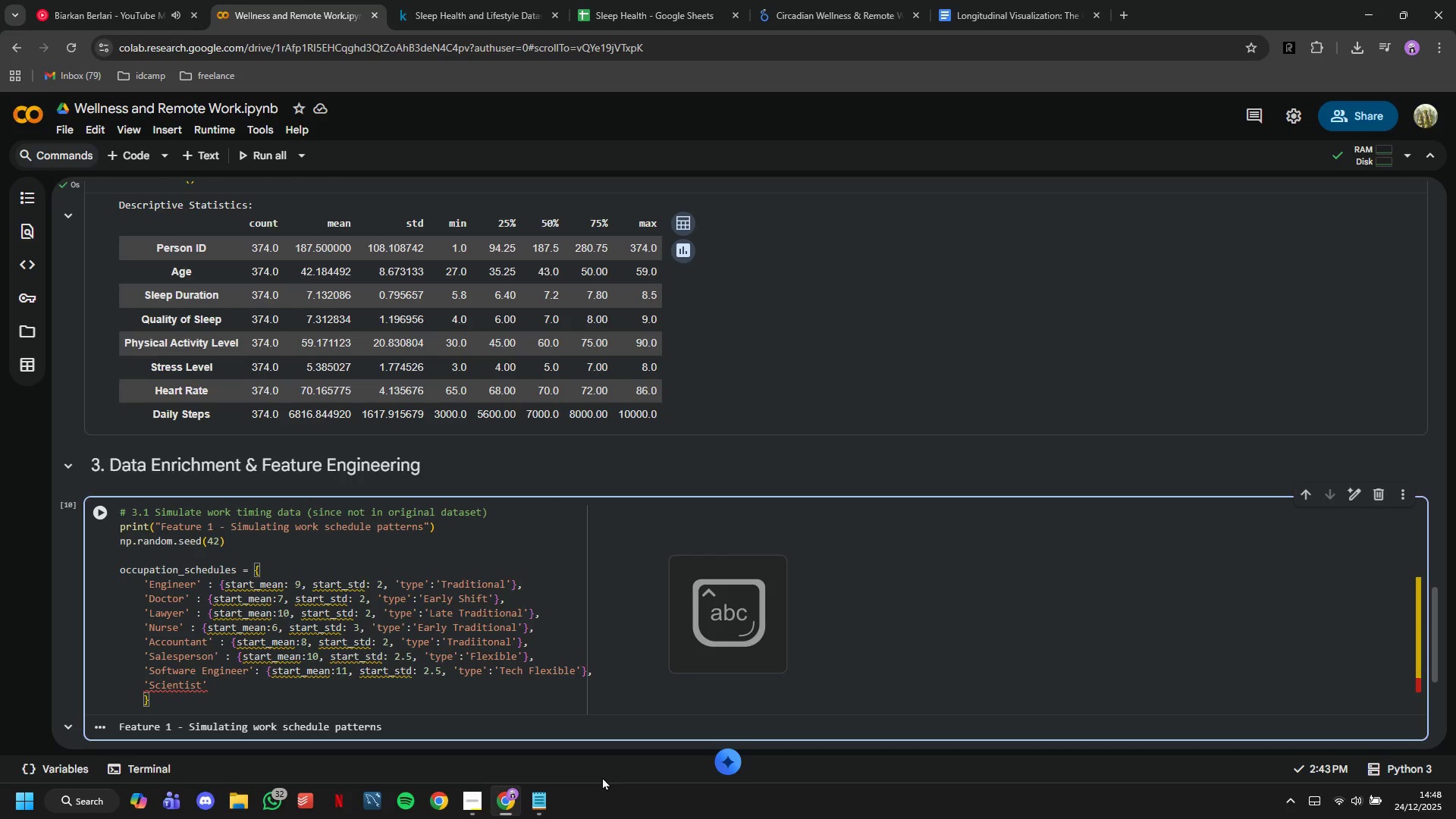 
key(Shift+Semicolon)
 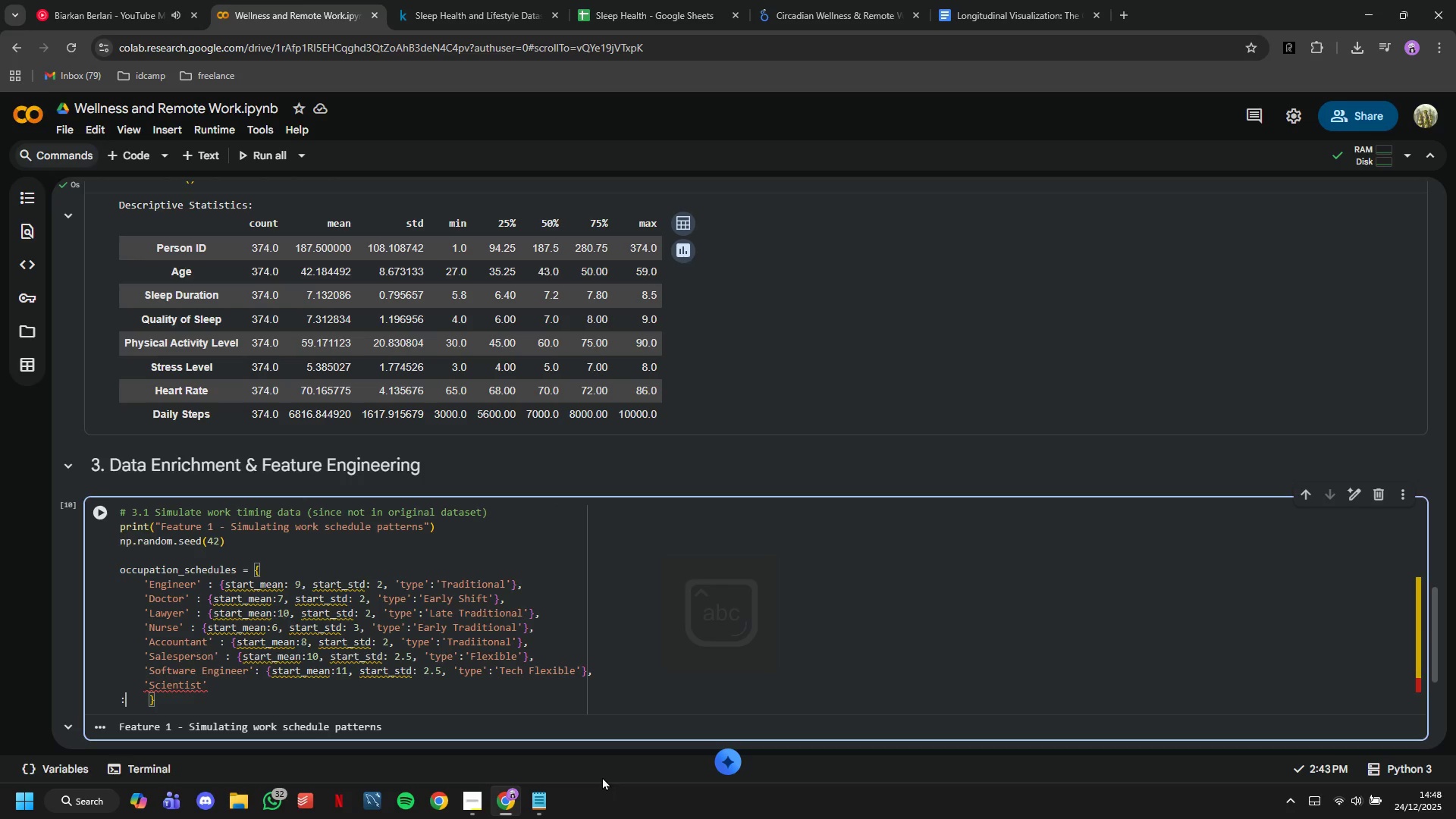 
key(Space)
 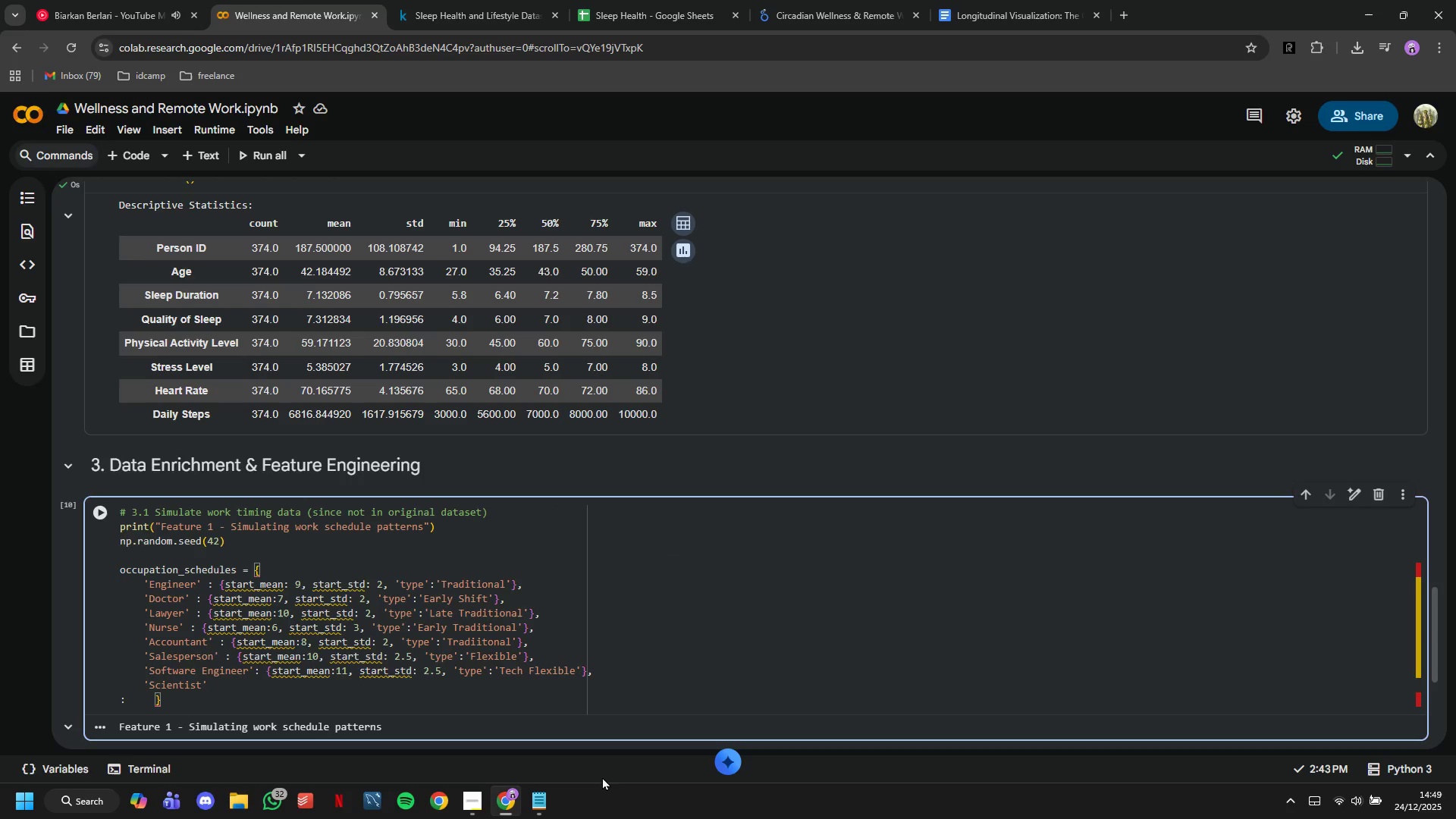 
key(Backspace)
 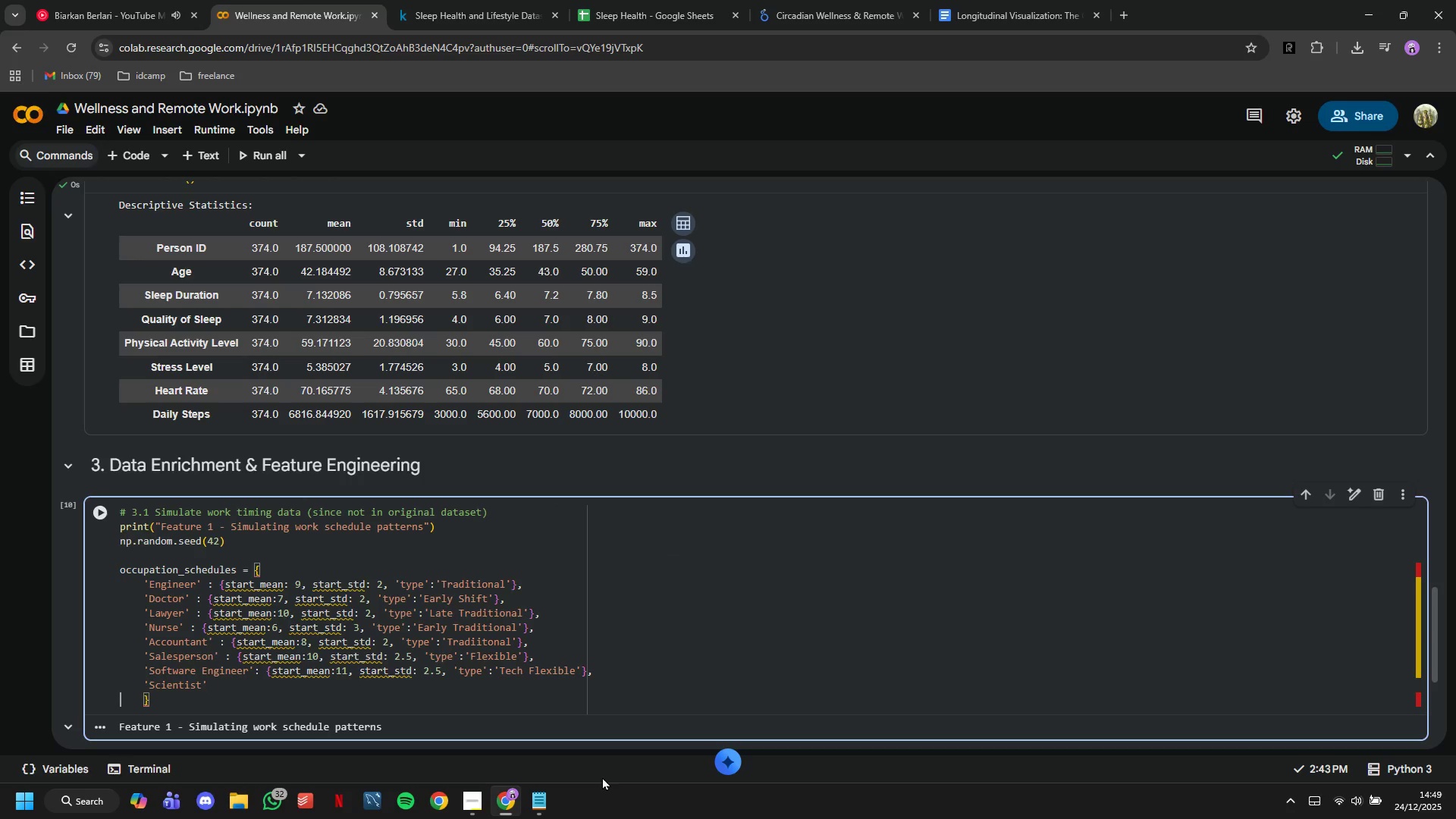 
key(Backspace)
 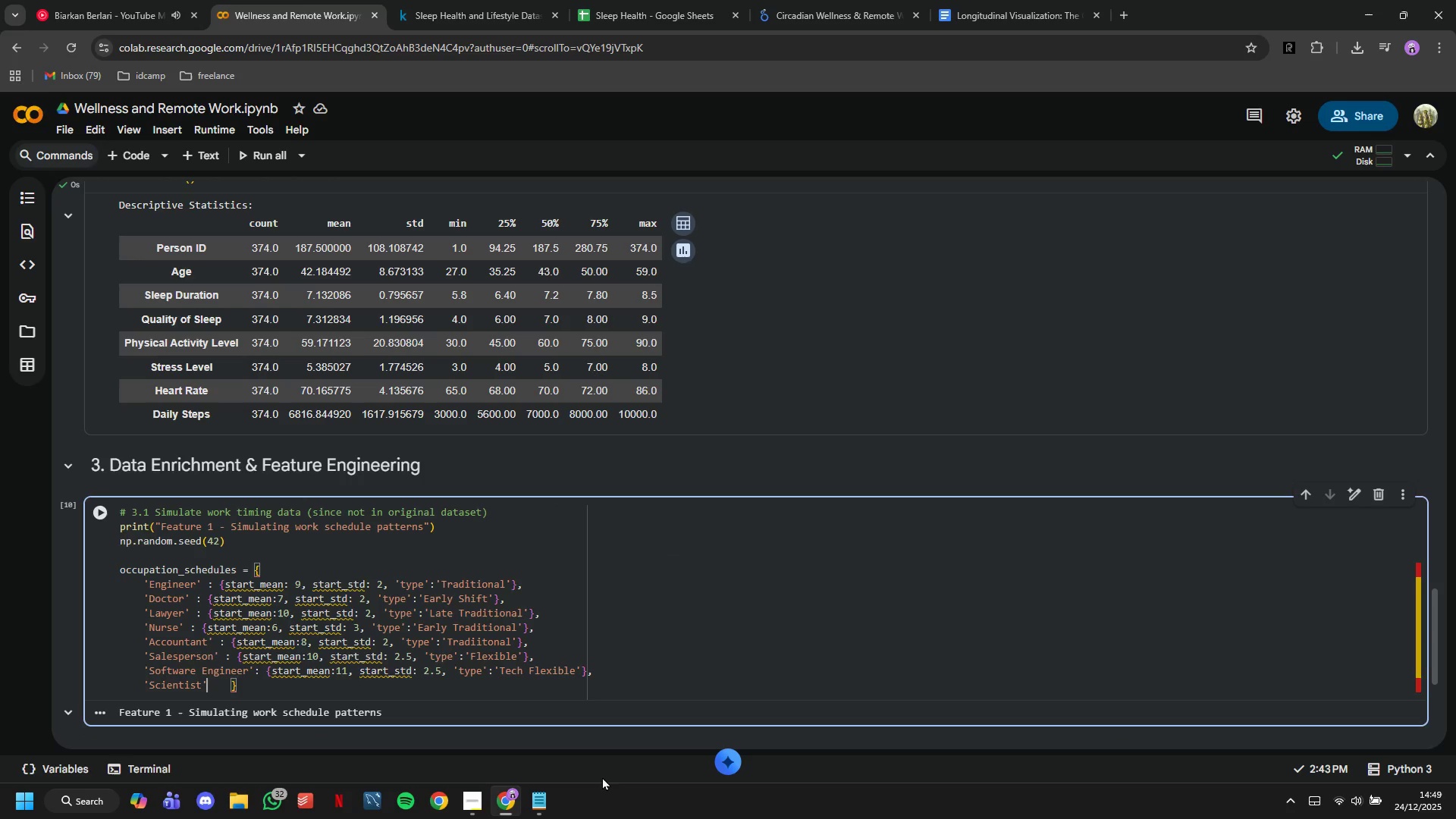 
key(Backspace)
 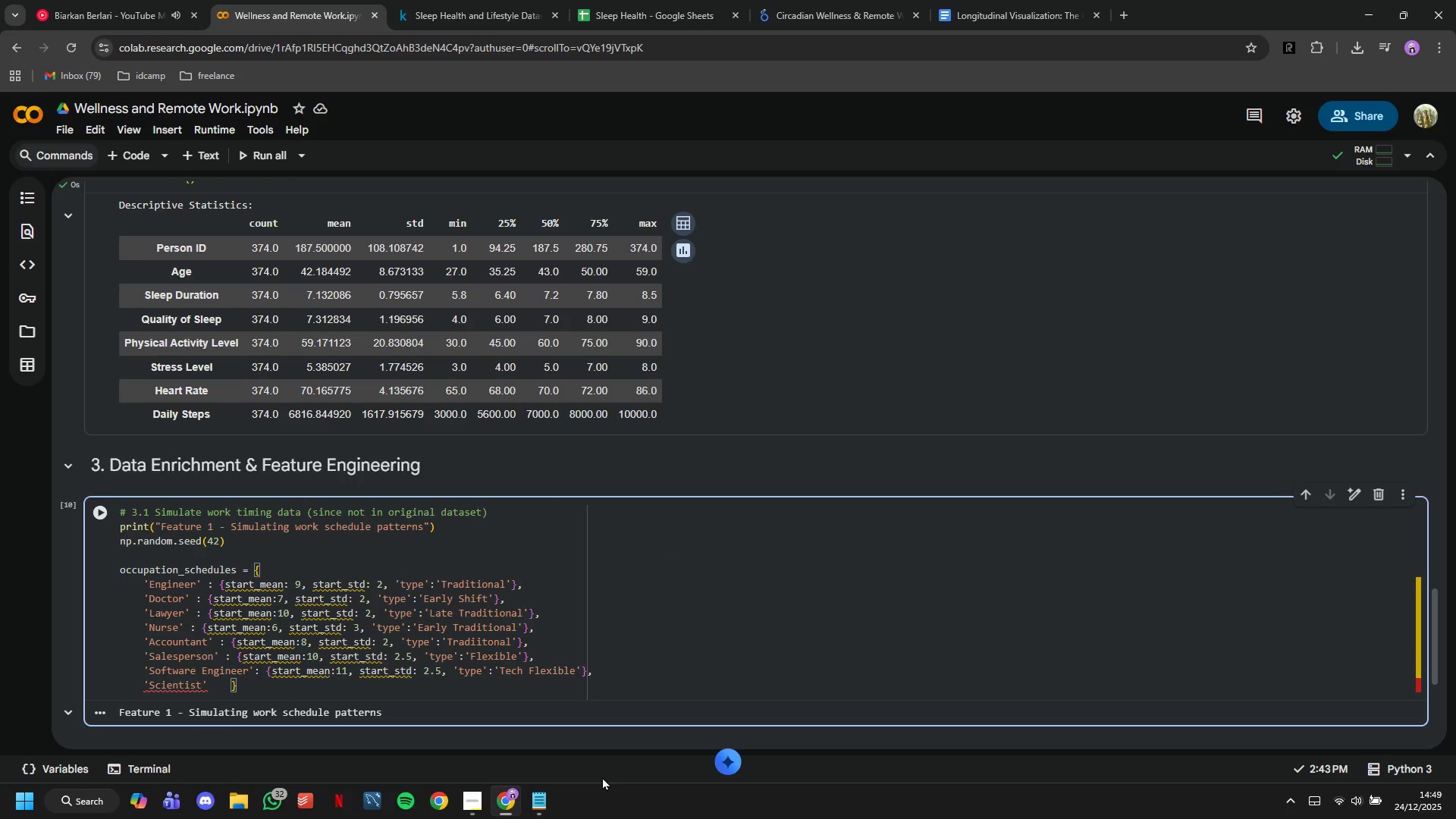 
key(ArrowRight)
 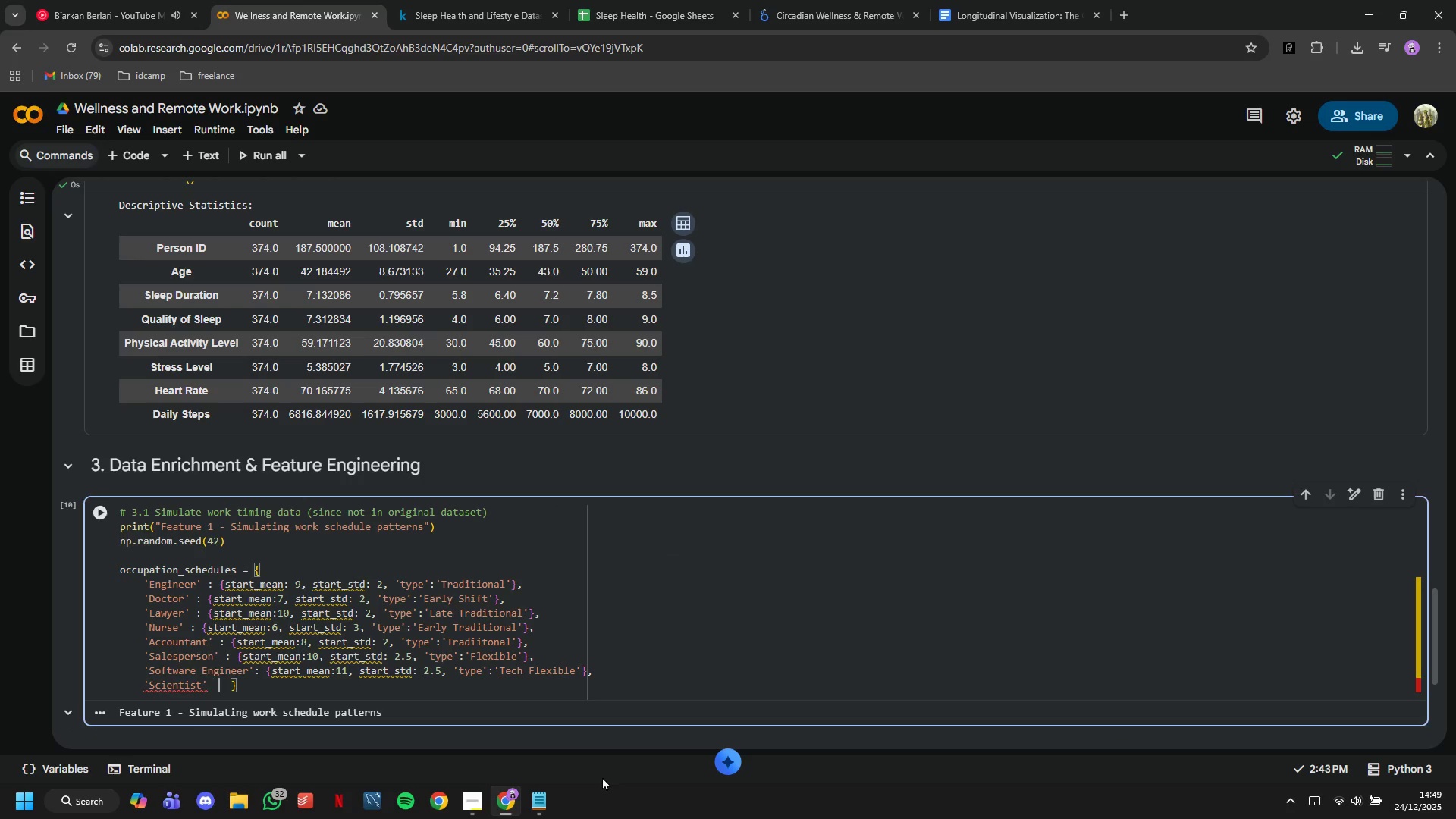 
key(ArrowRight)
 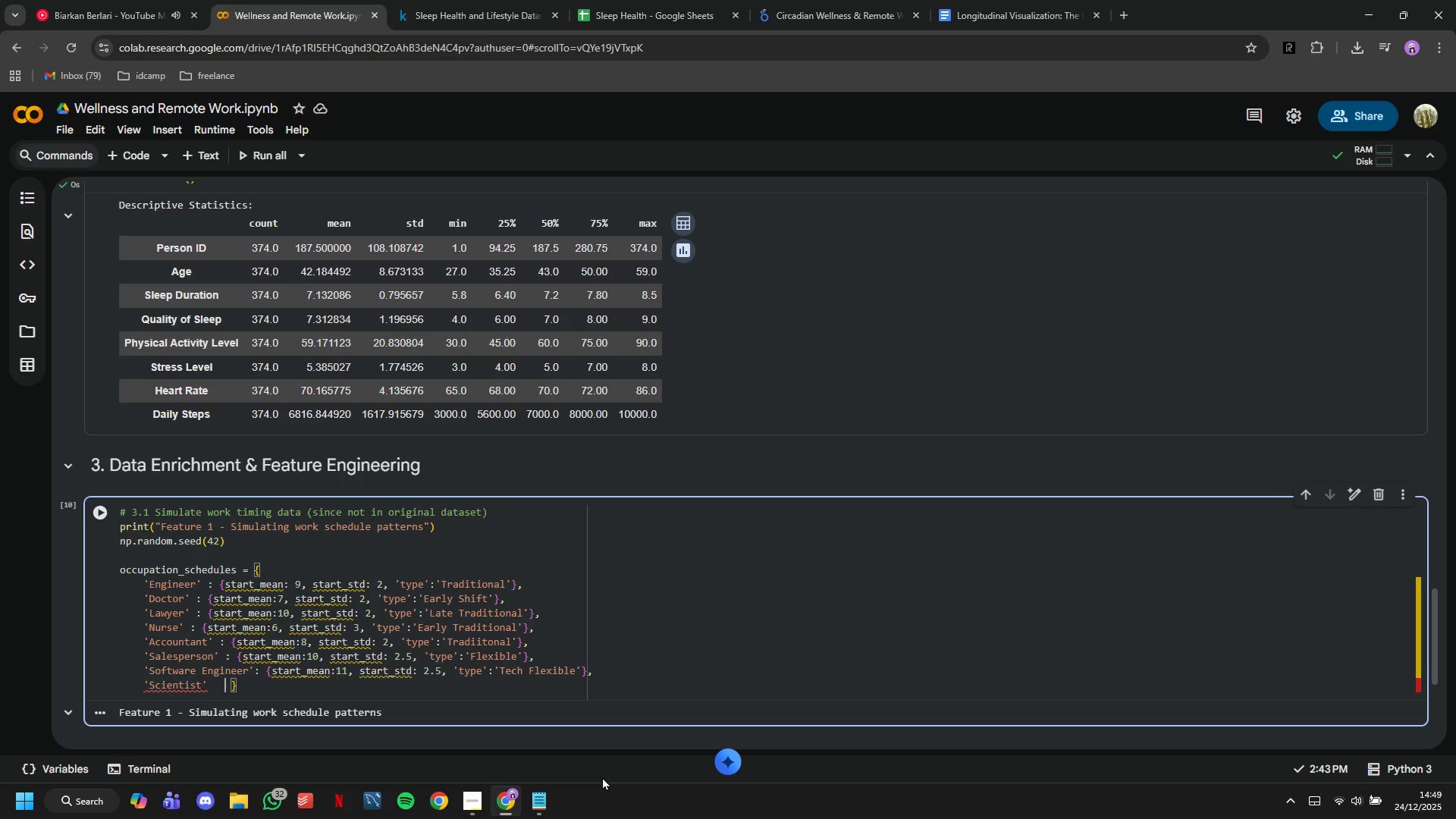 
key(ArrowRight)
 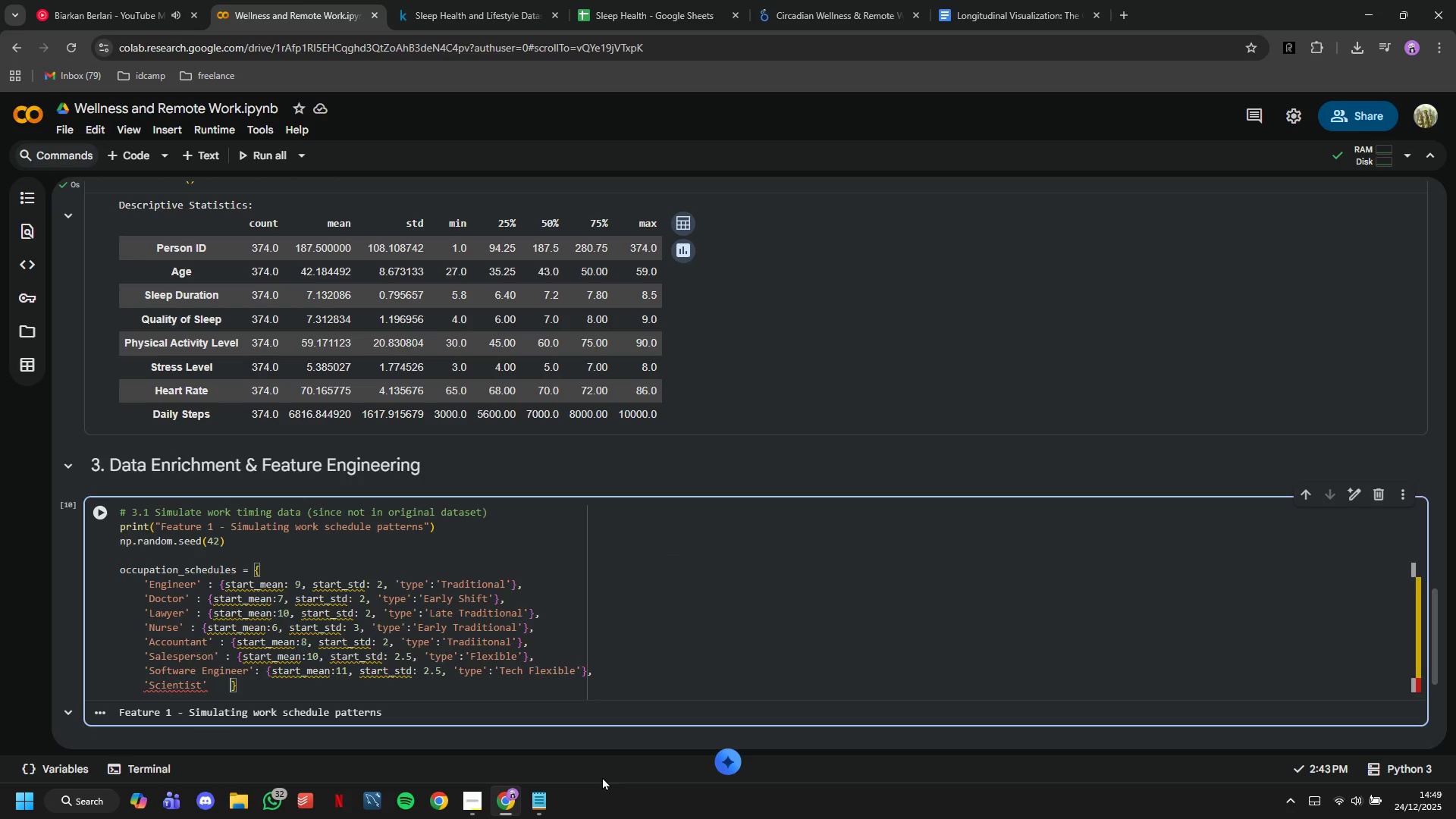 
key(ArrowRight)
 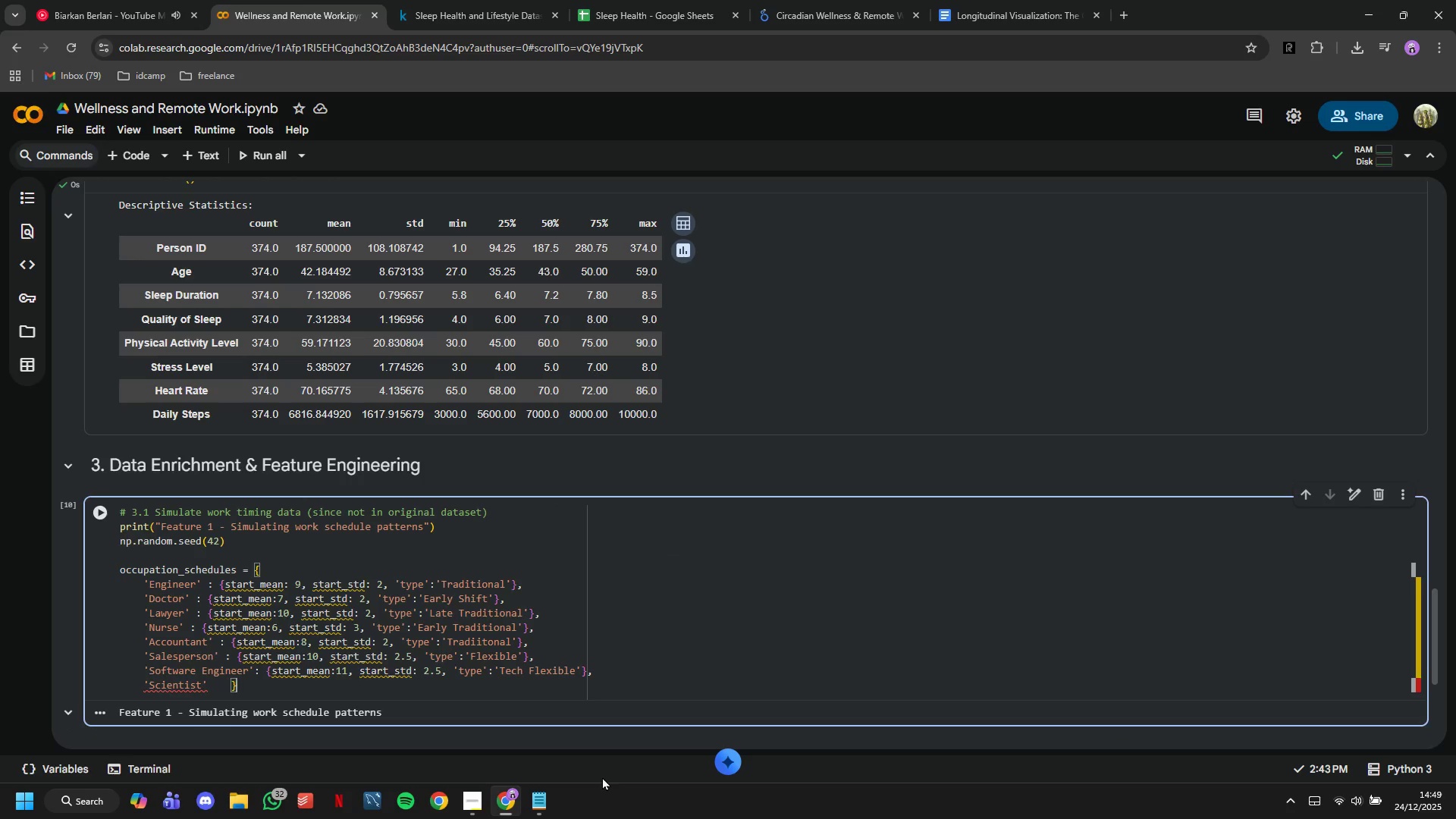 
key(ArrowRight)
 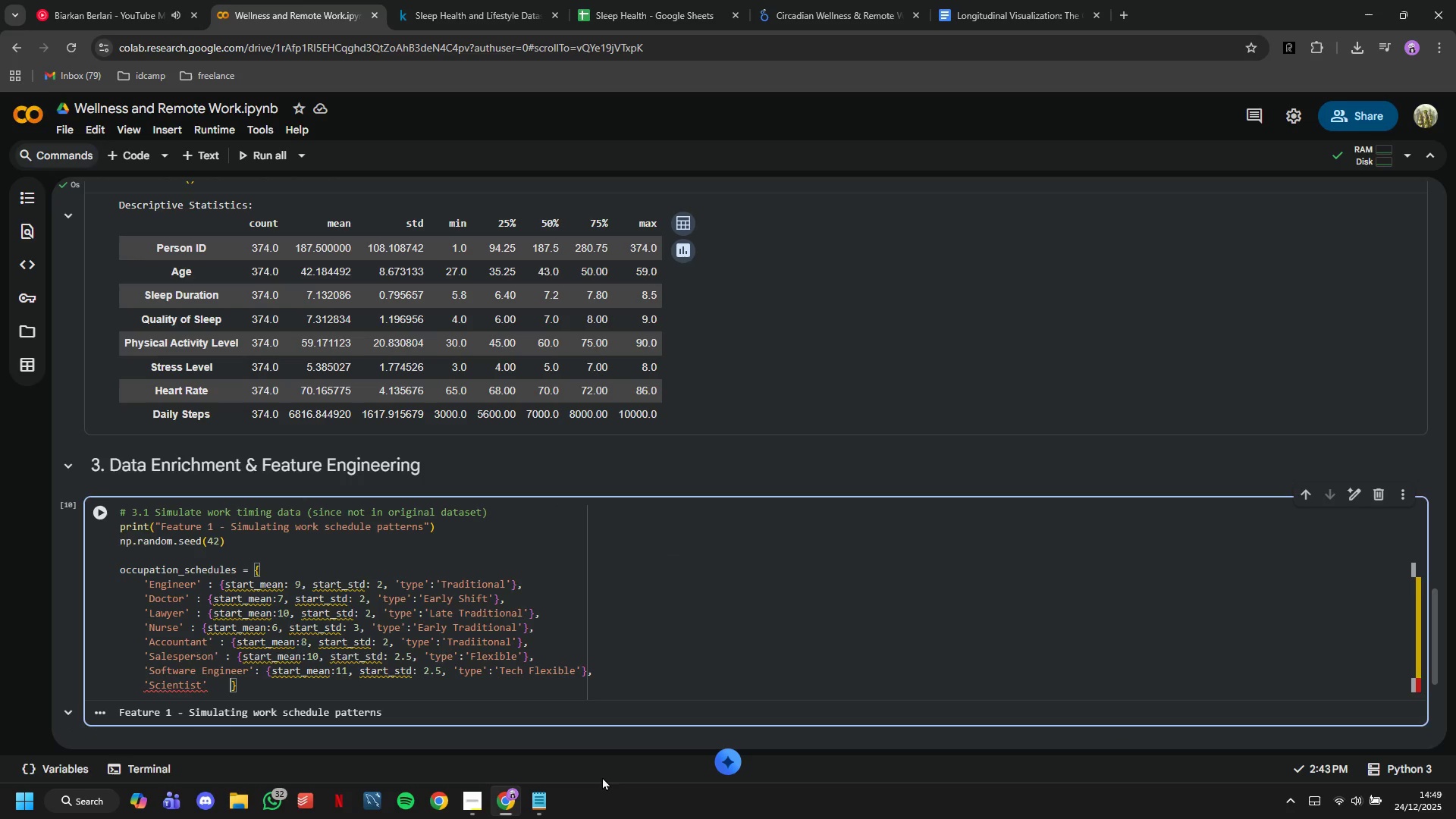 
key(ArrowLeft)
 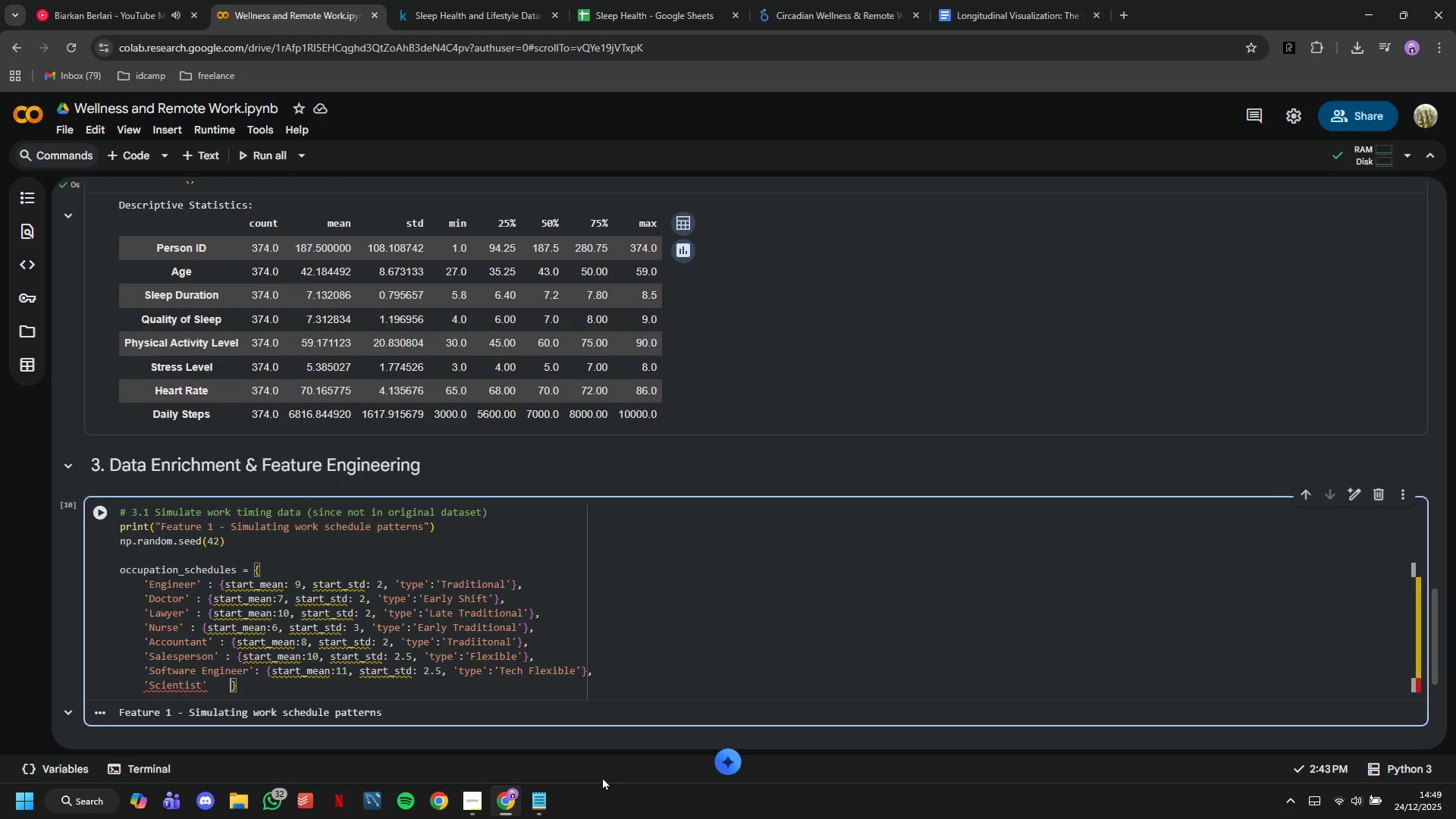 
key(Enter)
 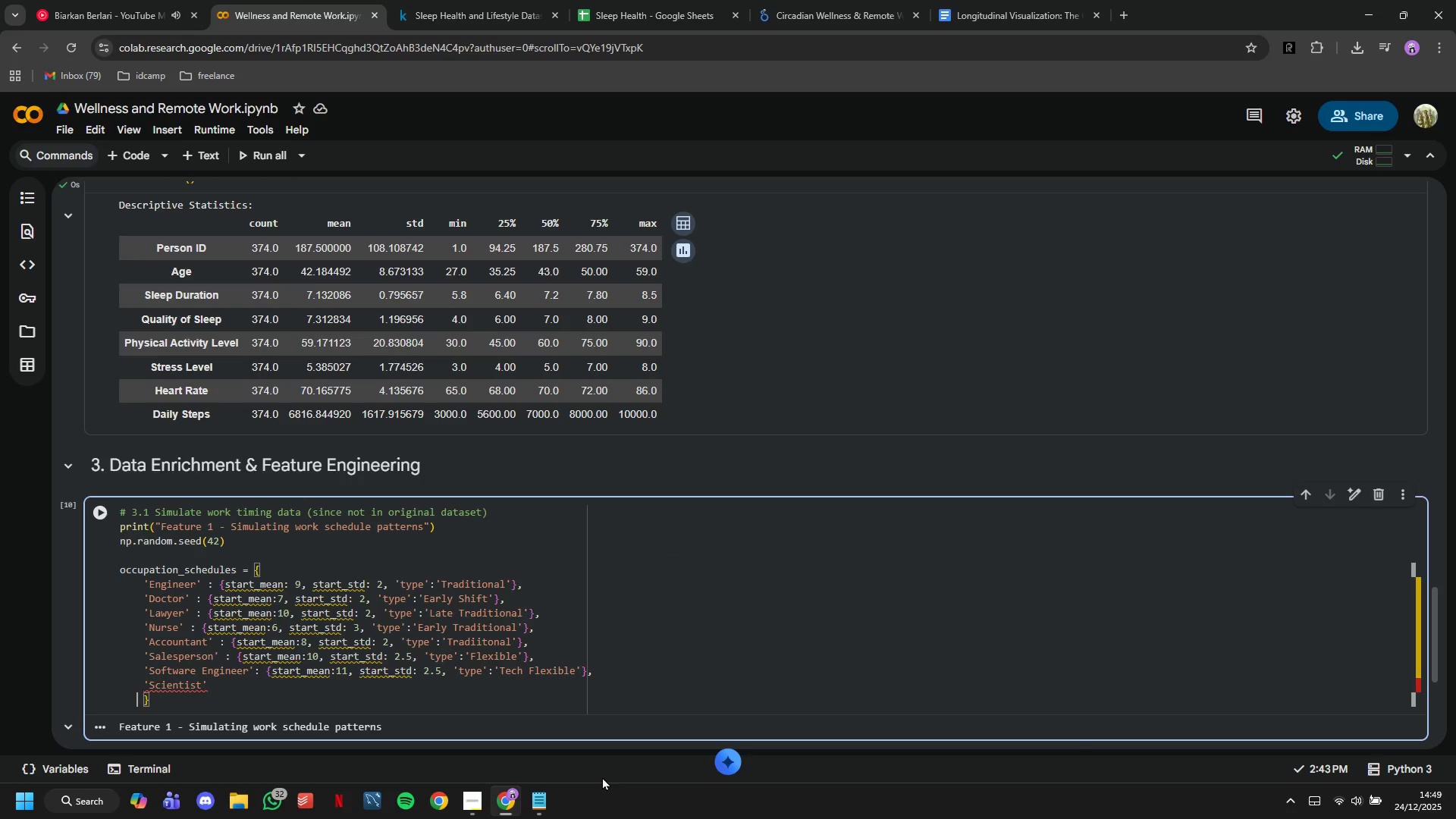 
key(ArrowLeft)
 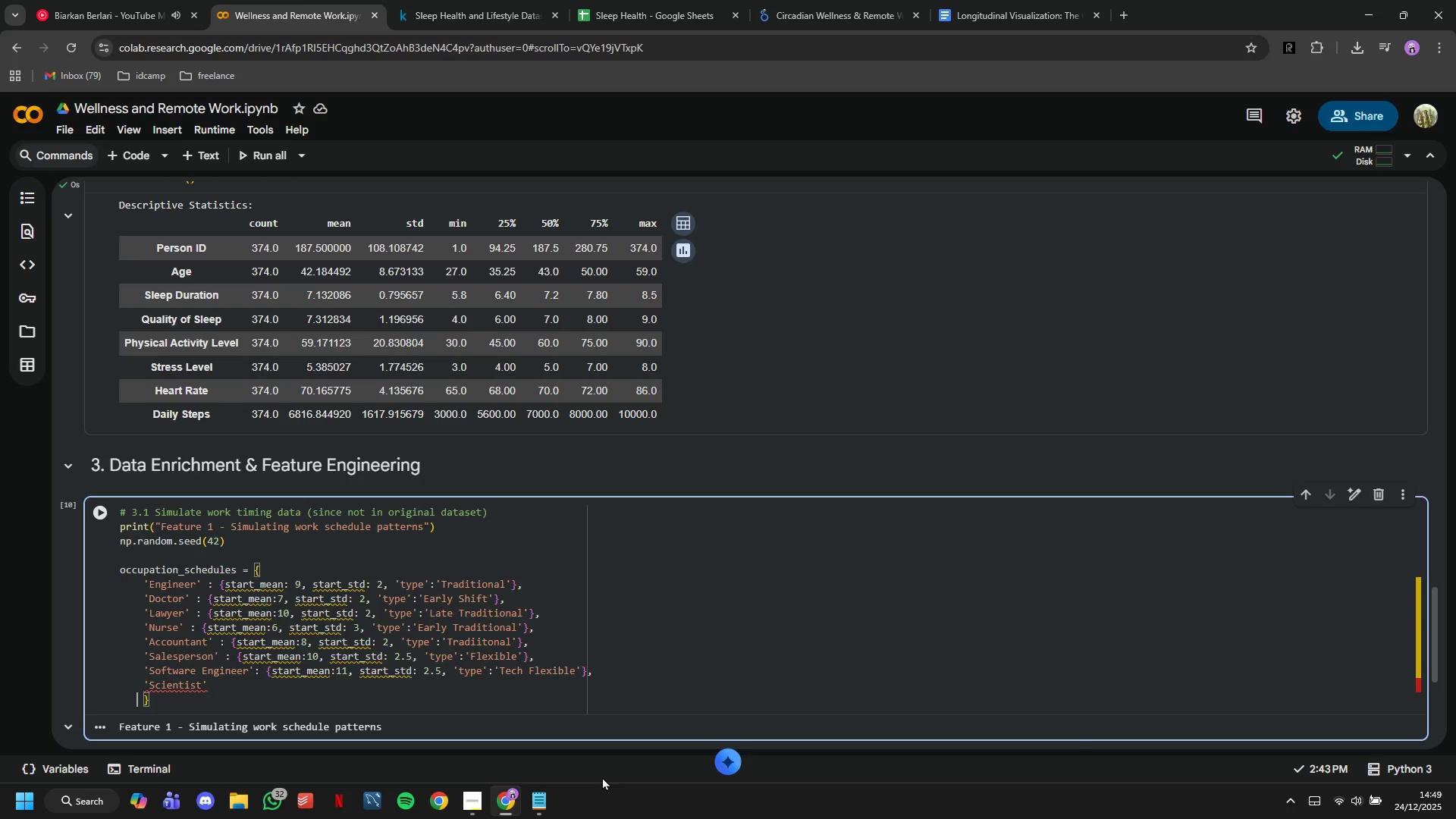 
key(ArrowLeft)
 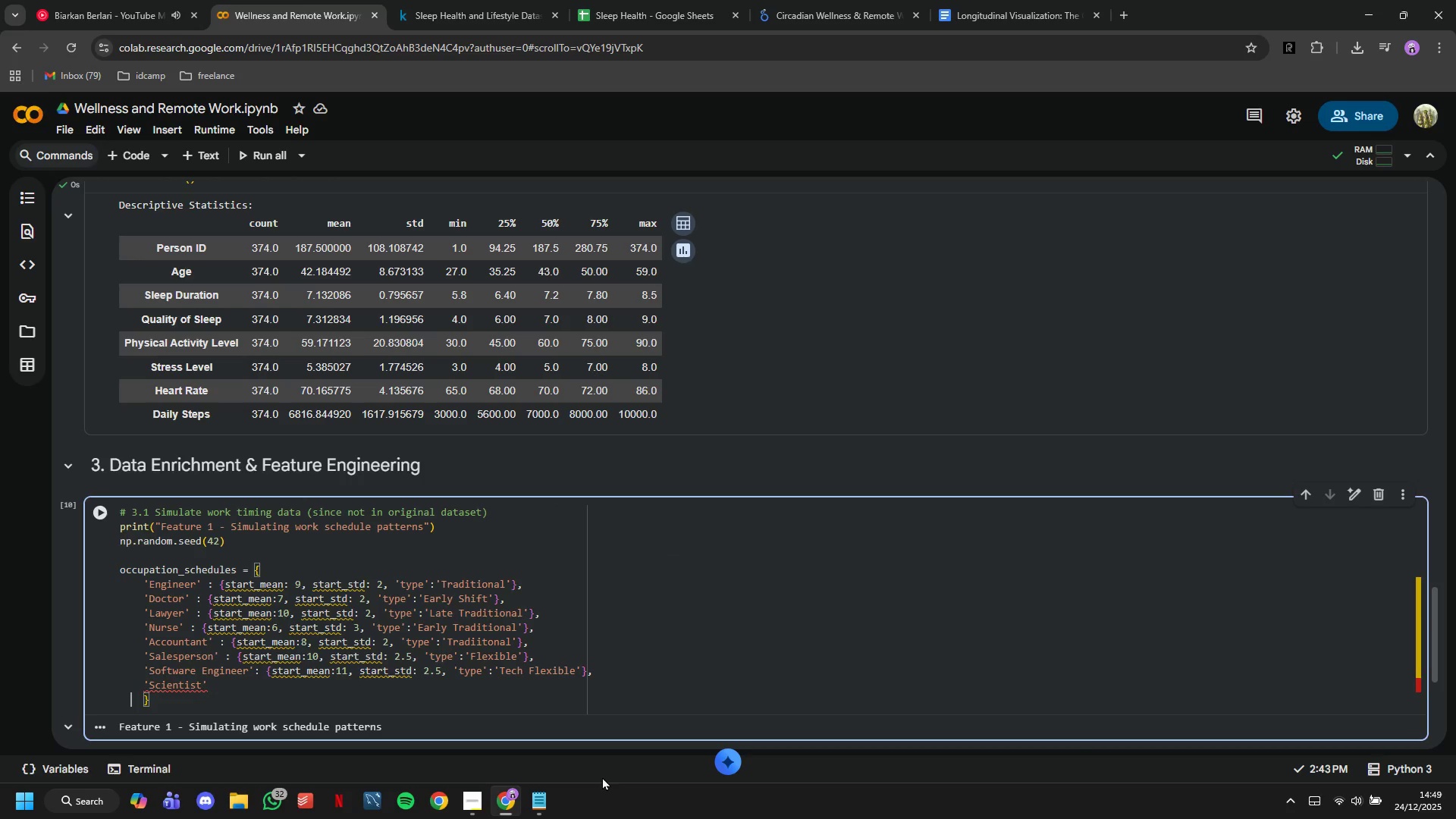 
key(ArrowLeft)
 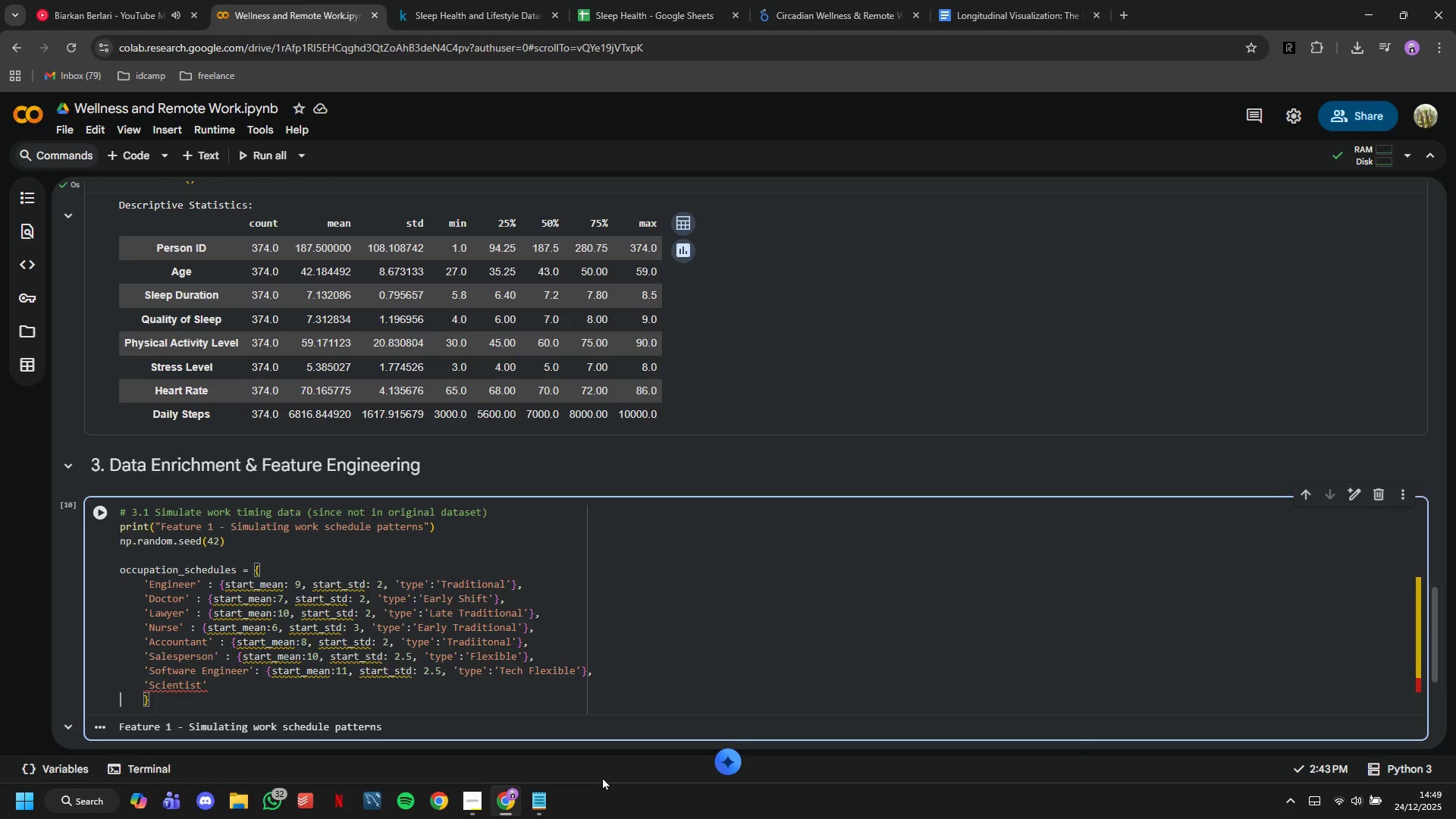 
key(ArrowLeft)
 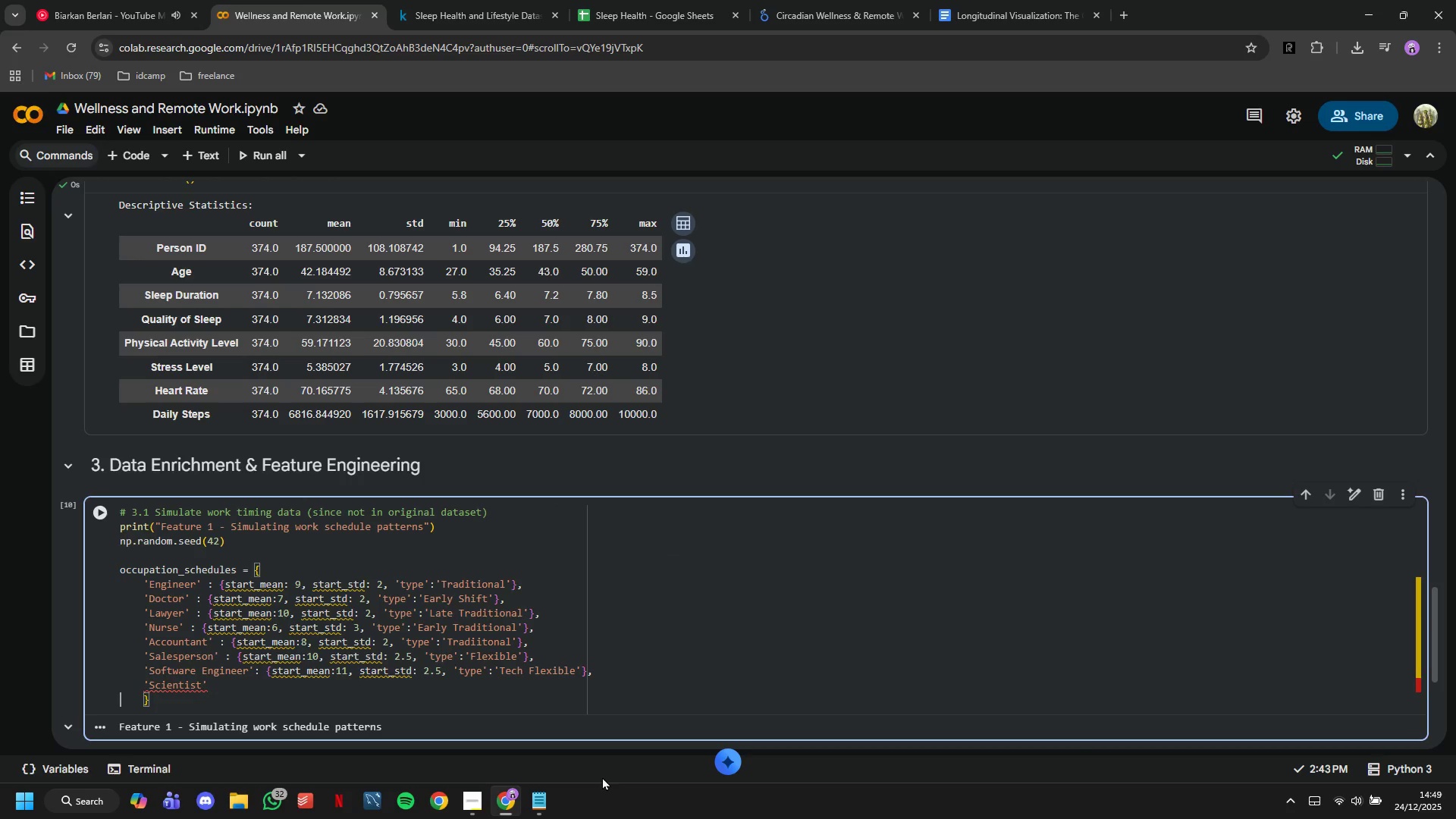 
key(ArrowLeft)
 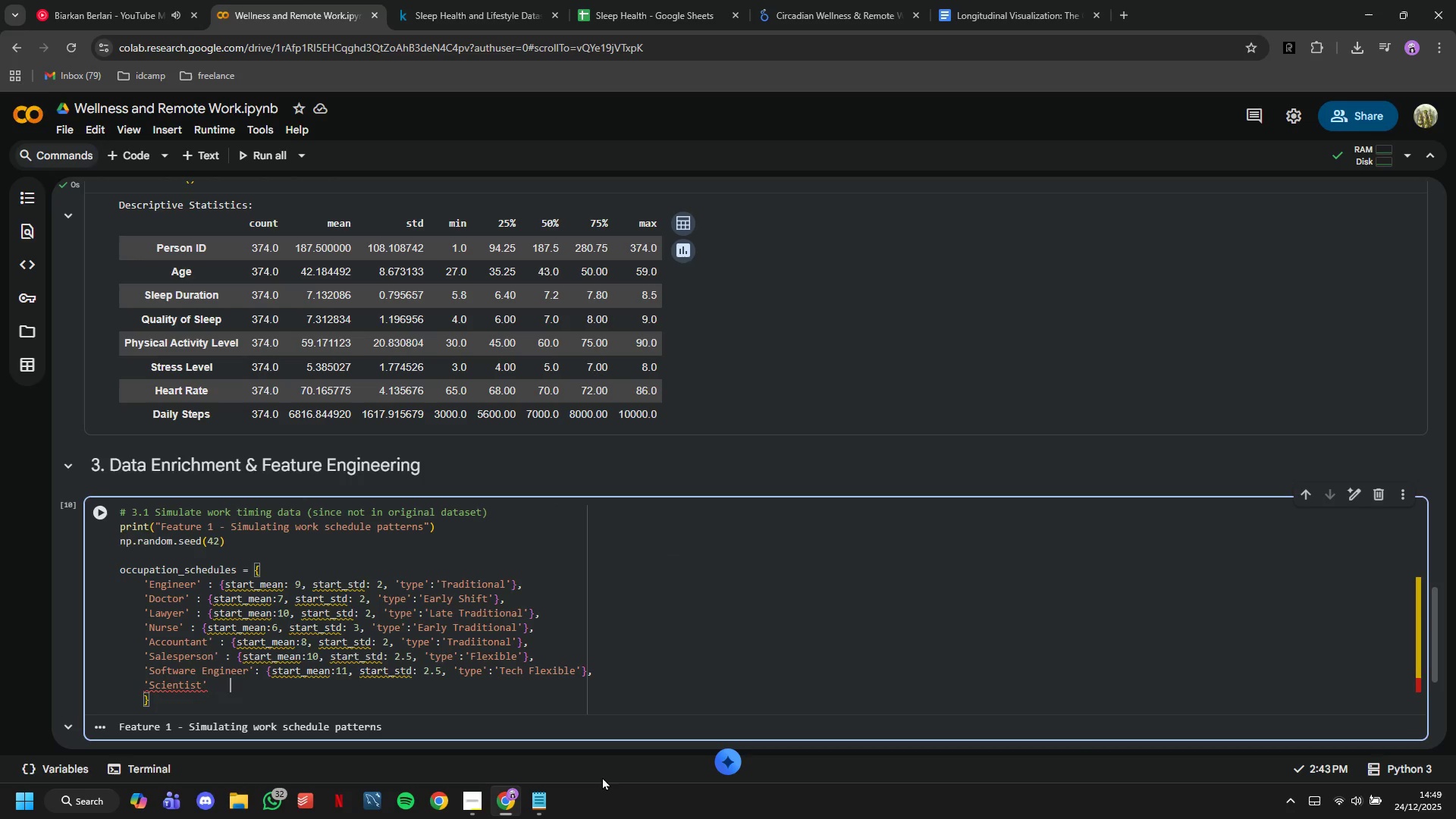 
key(ArrowLeft)
 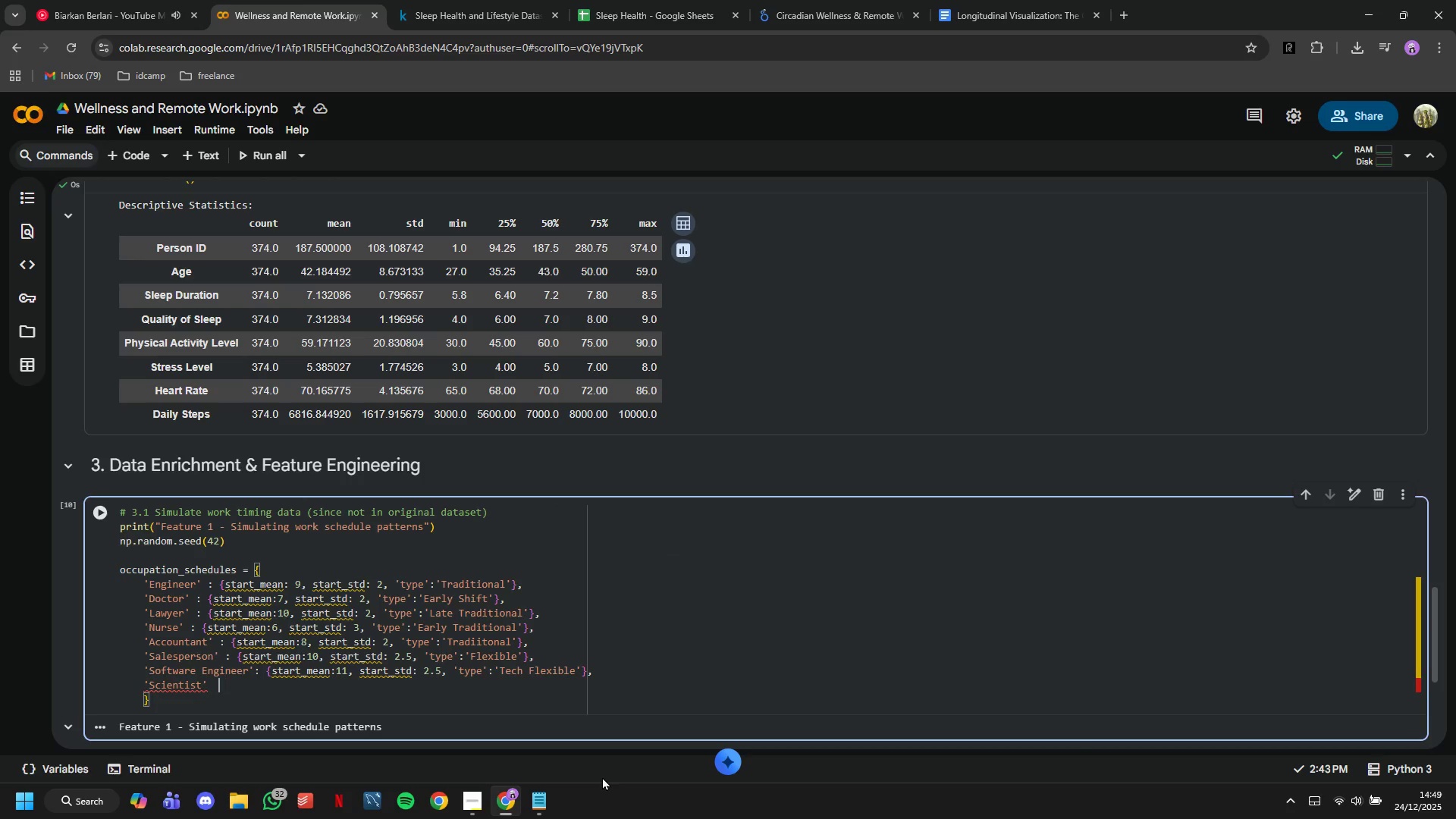 
key(ArrowLeft)
 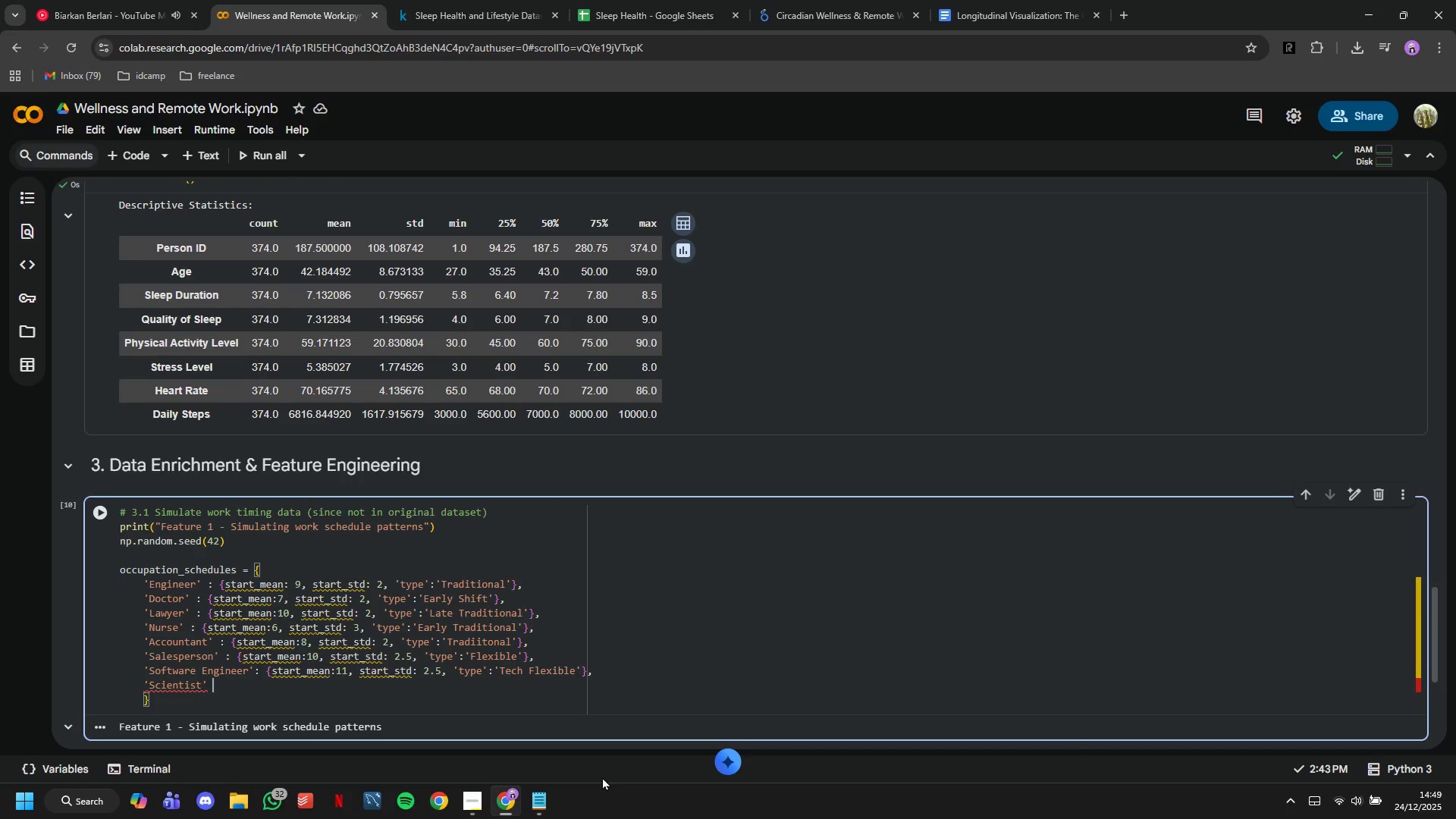 
key(ArrowLeft)
 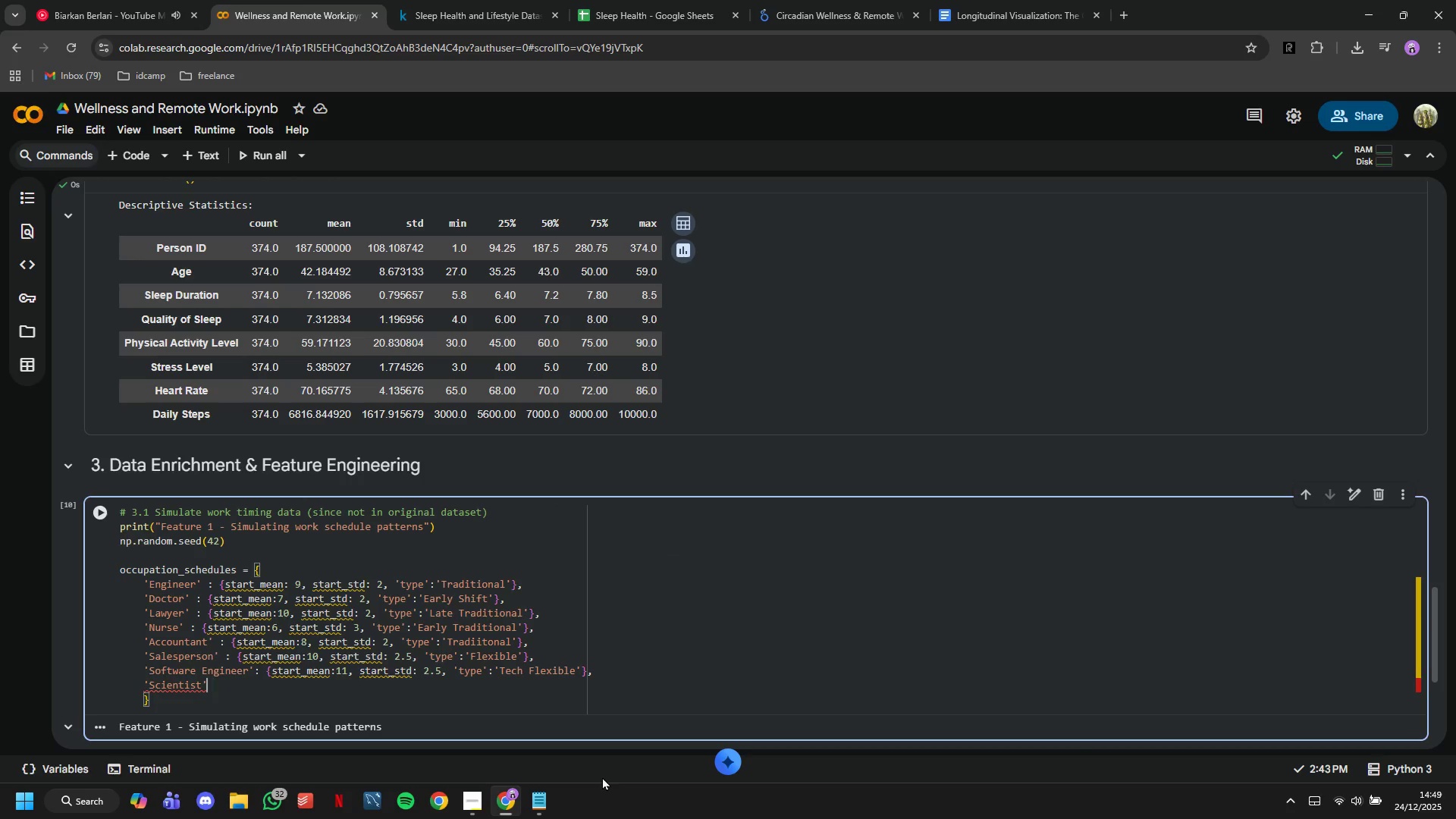 
key(ArrowLeft)
 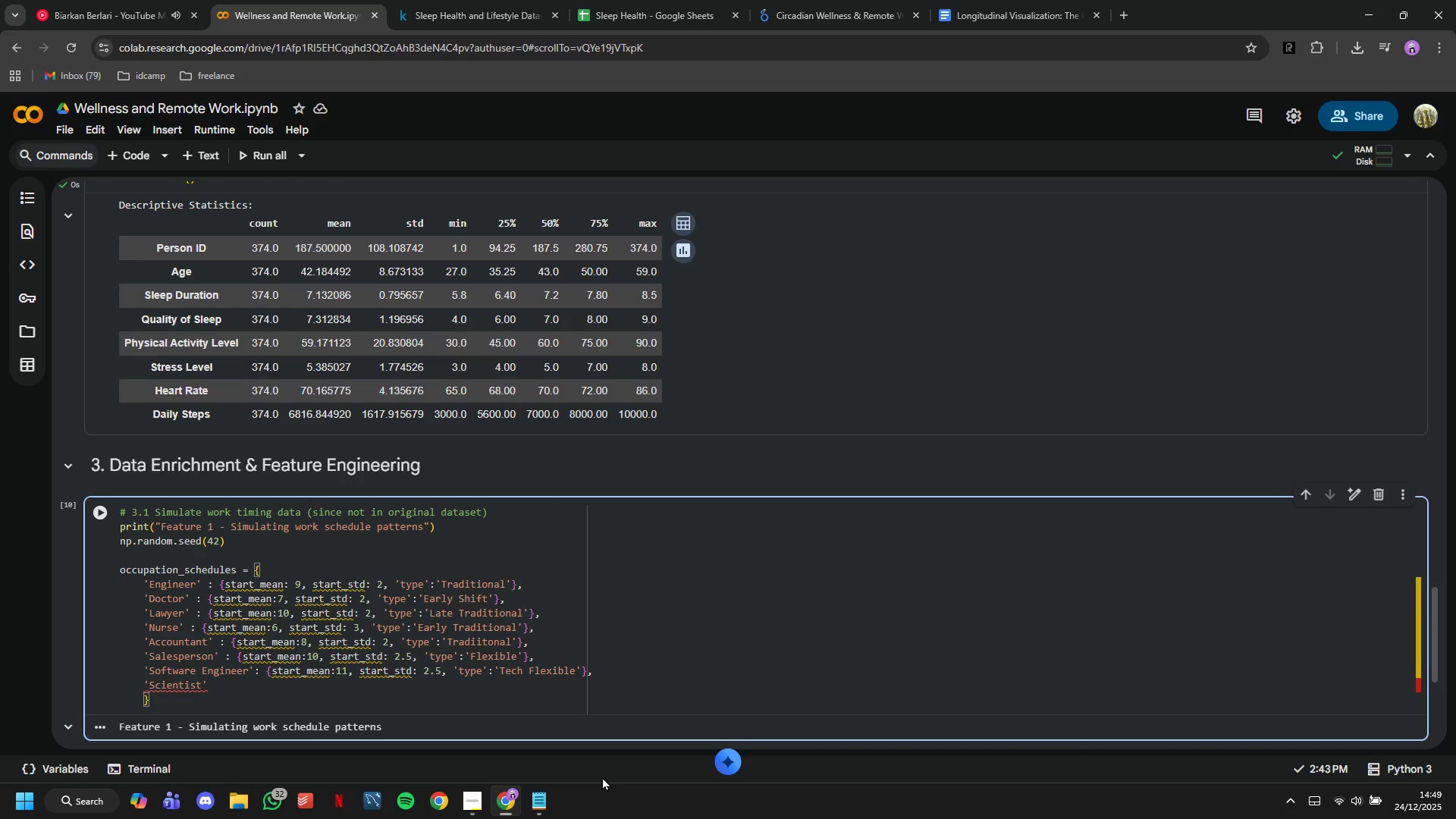 
key(Shift+ShiftRight)
 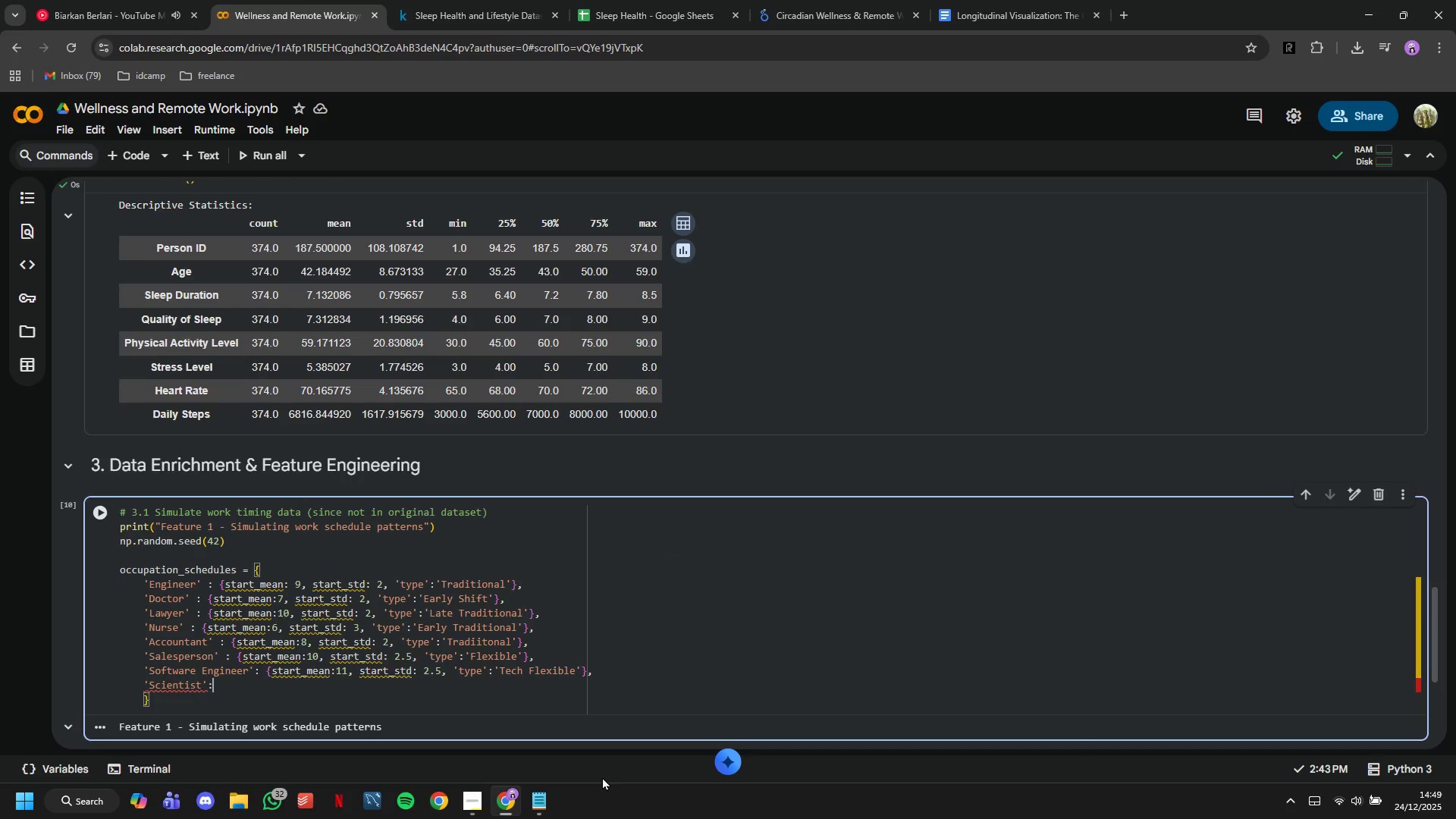 
key(Shift+Semicolon)
 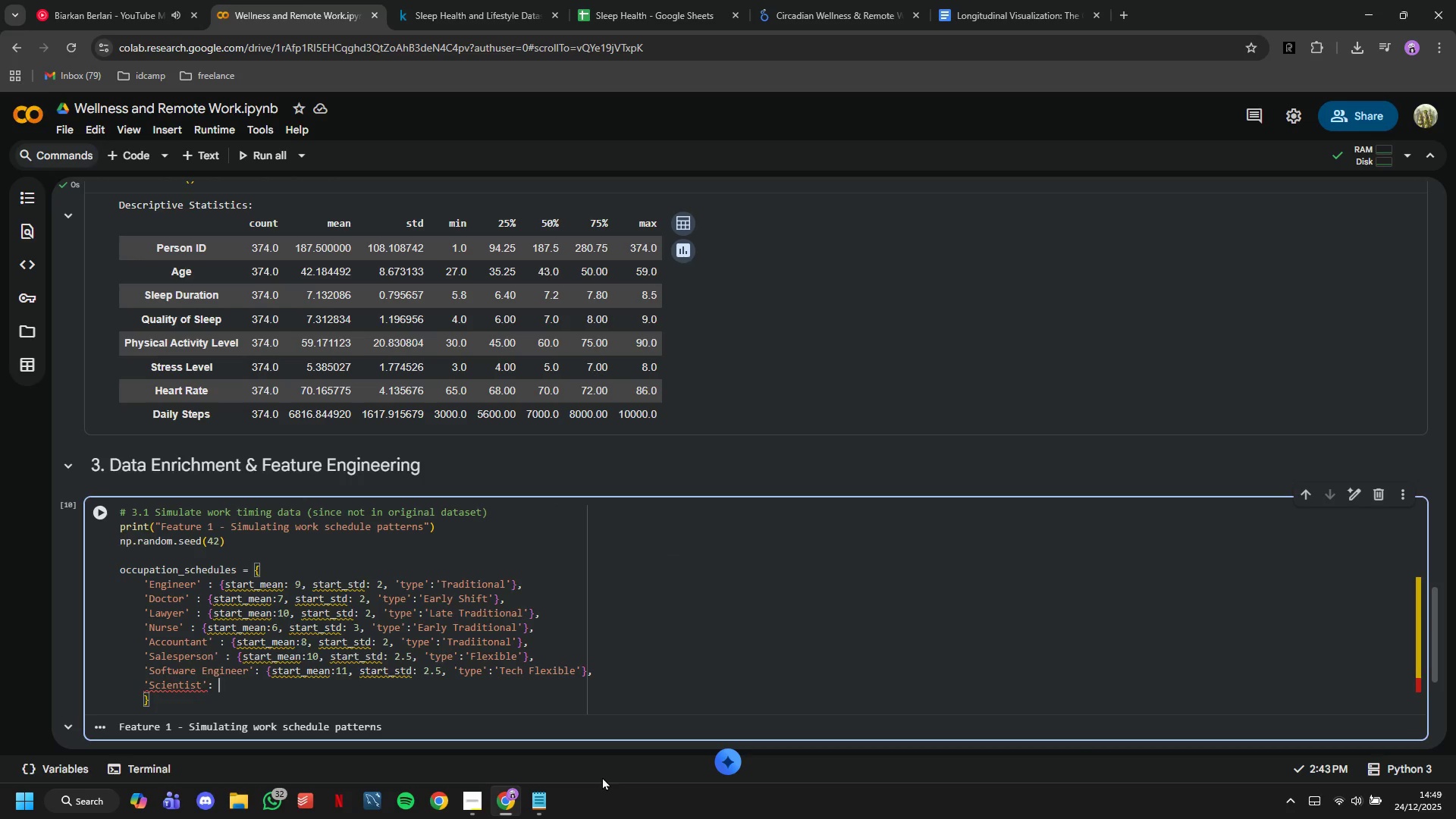 
key(Space)
 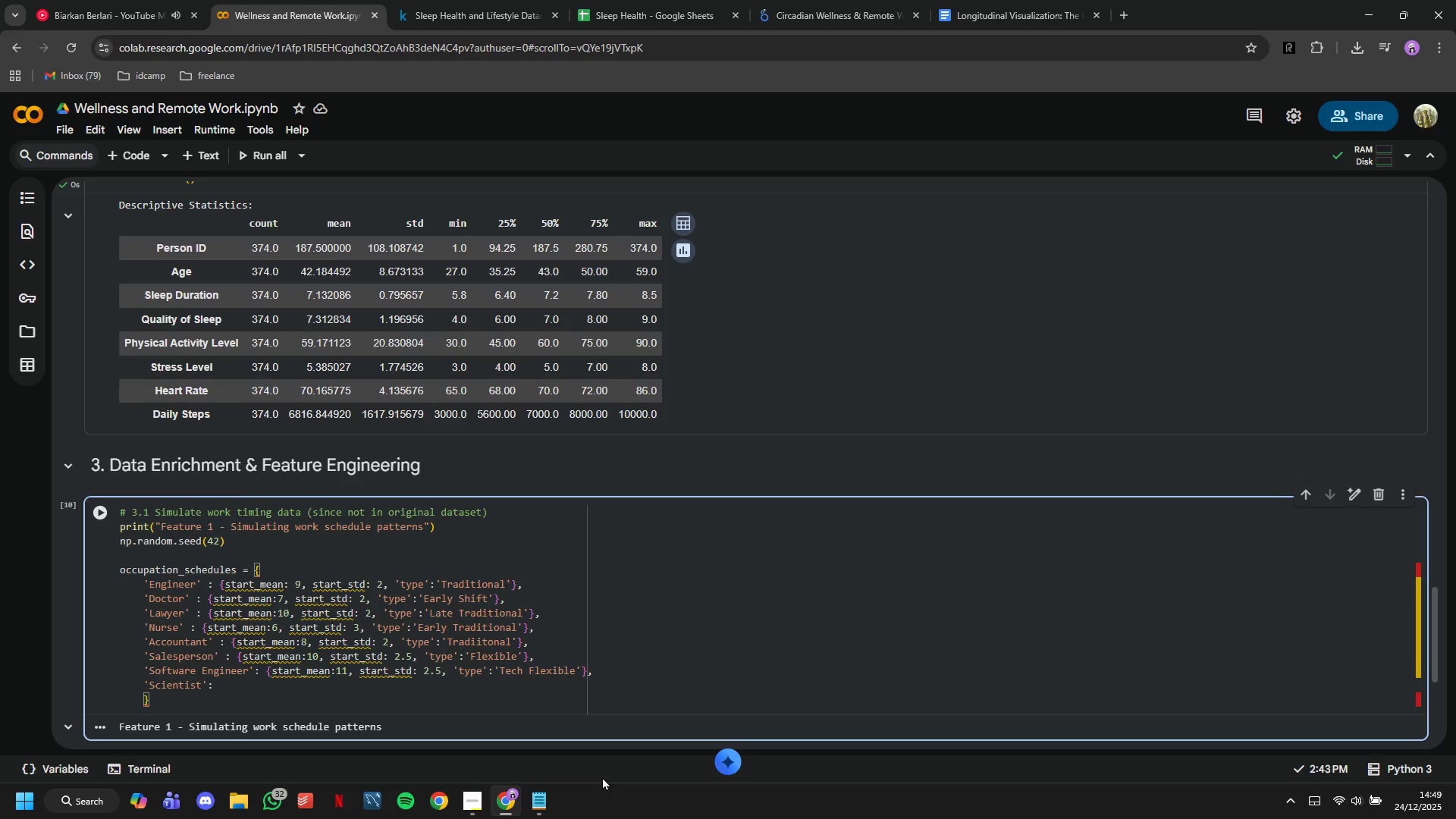 
key(Shift+BracketLeft)
 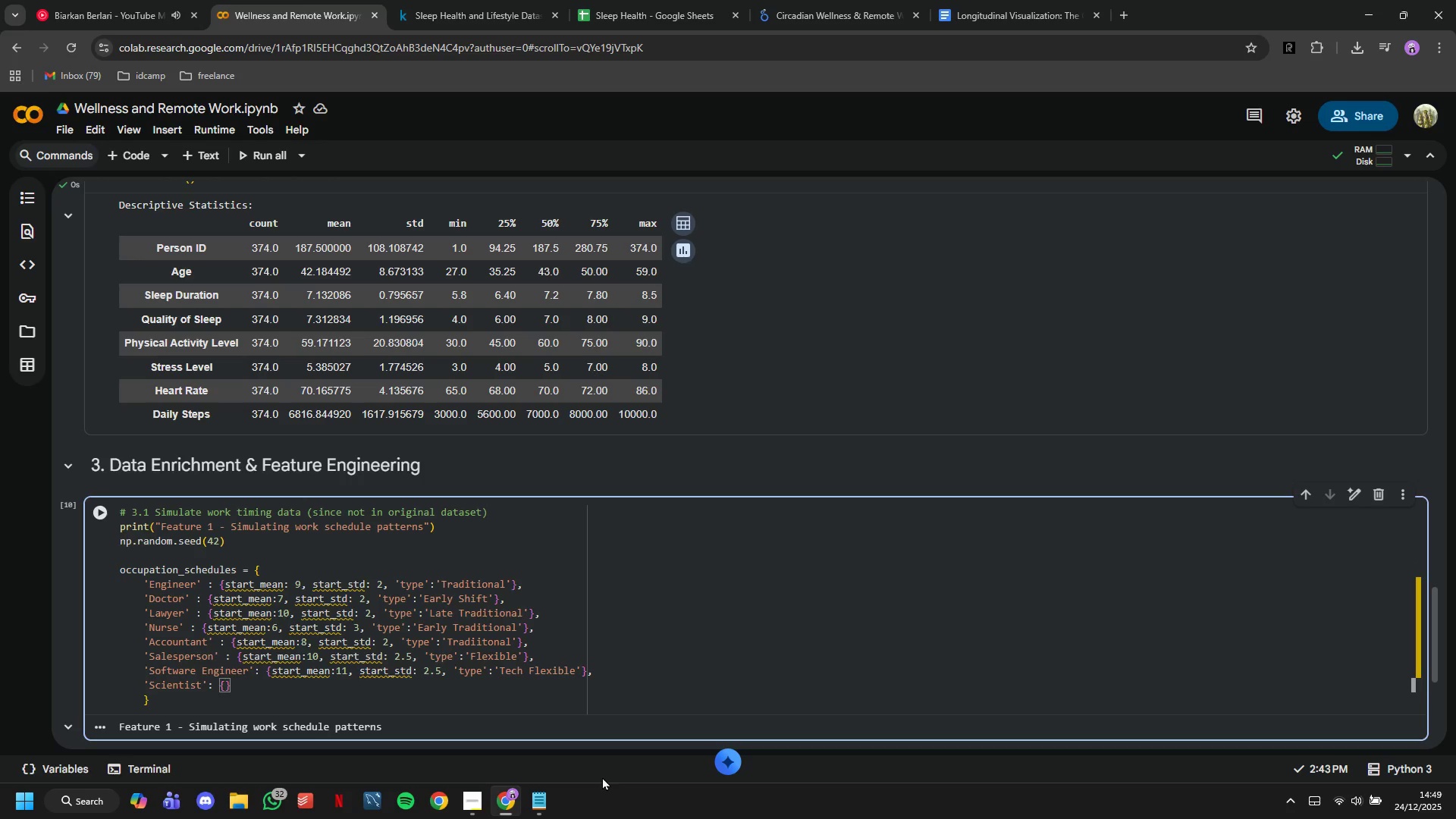 
type(start_mean:9, starts)
key(Backspace)
type(_std:1.5, 'type)
 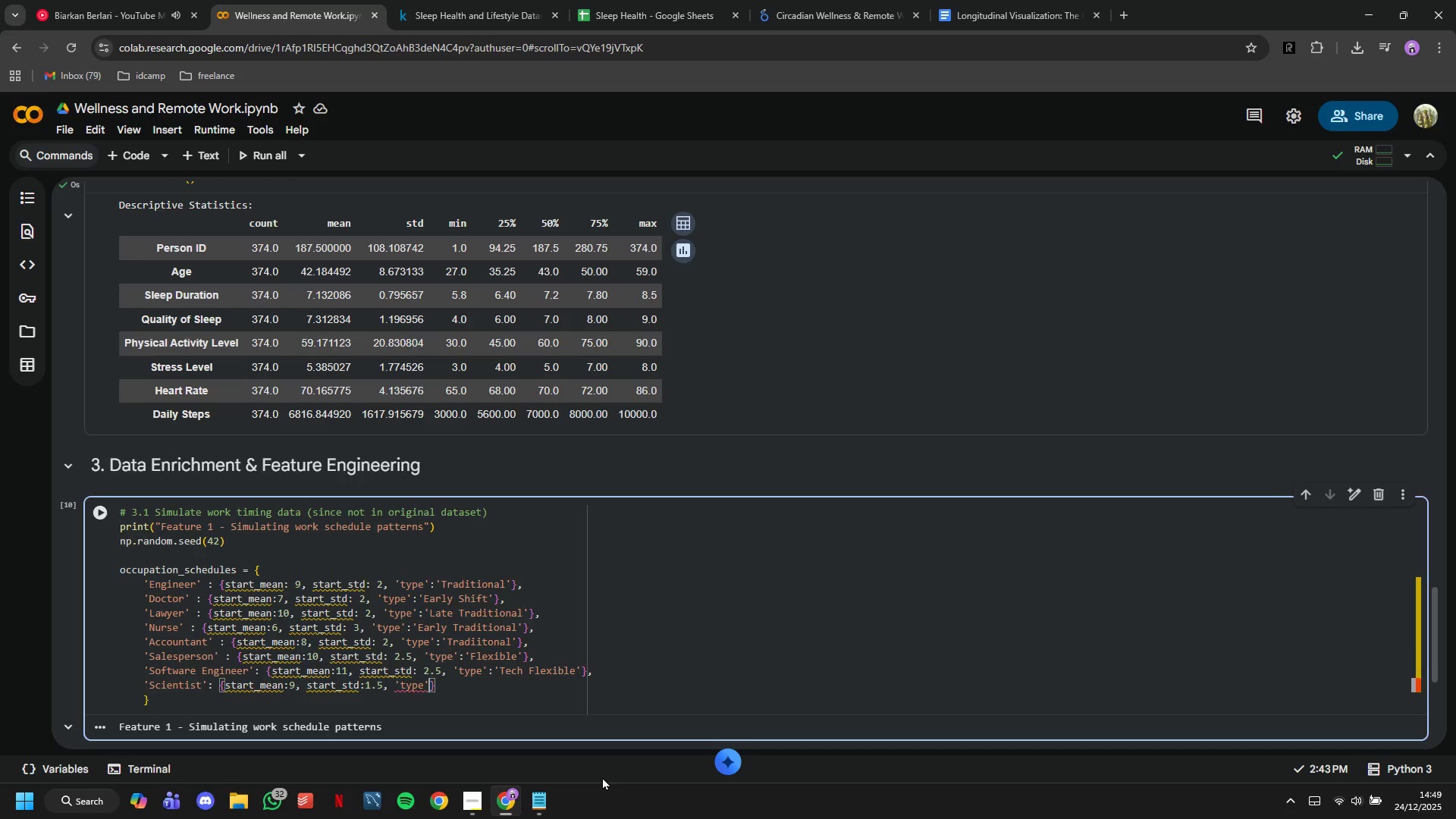 
 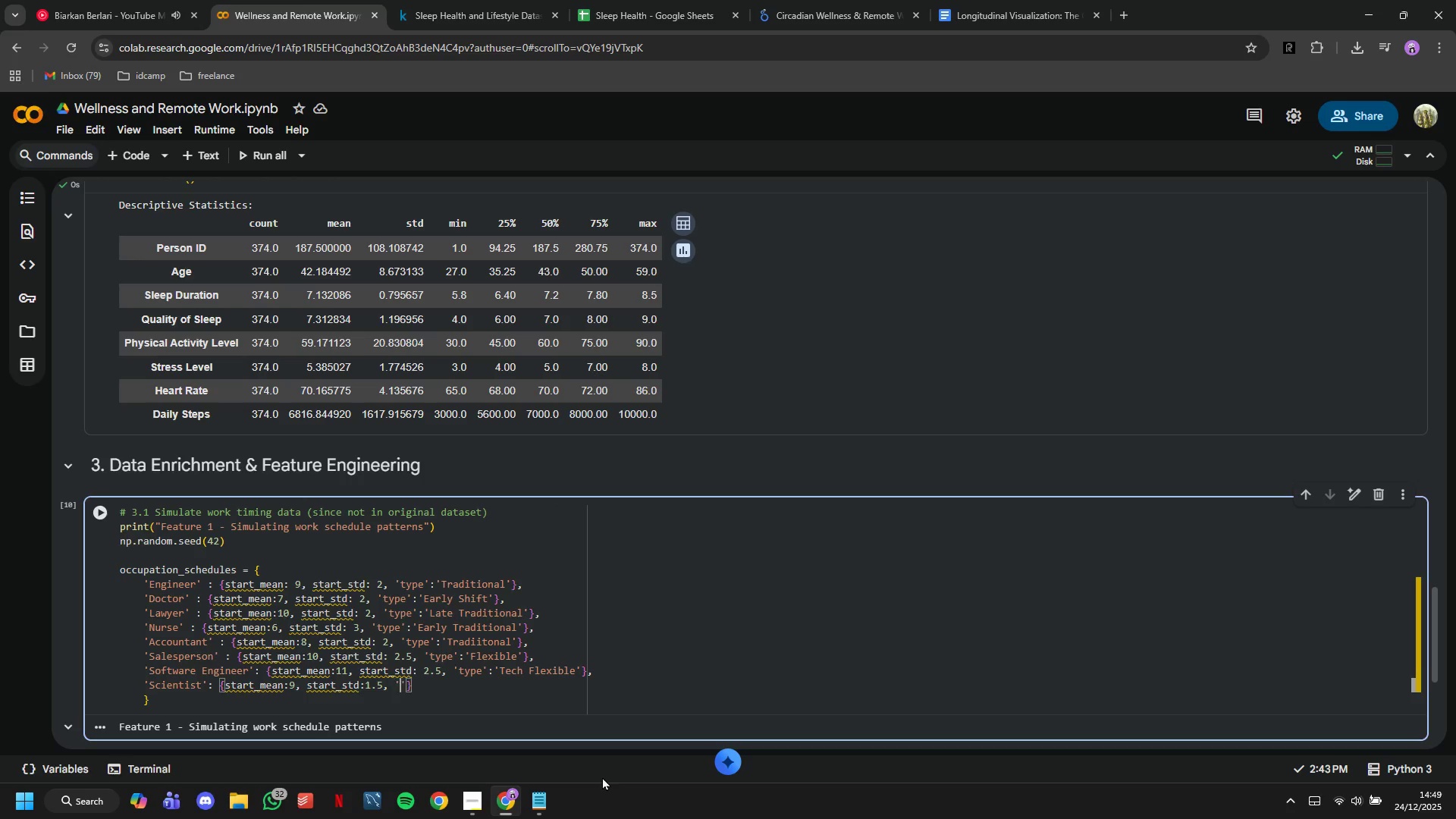 
key(ArrowRight)
 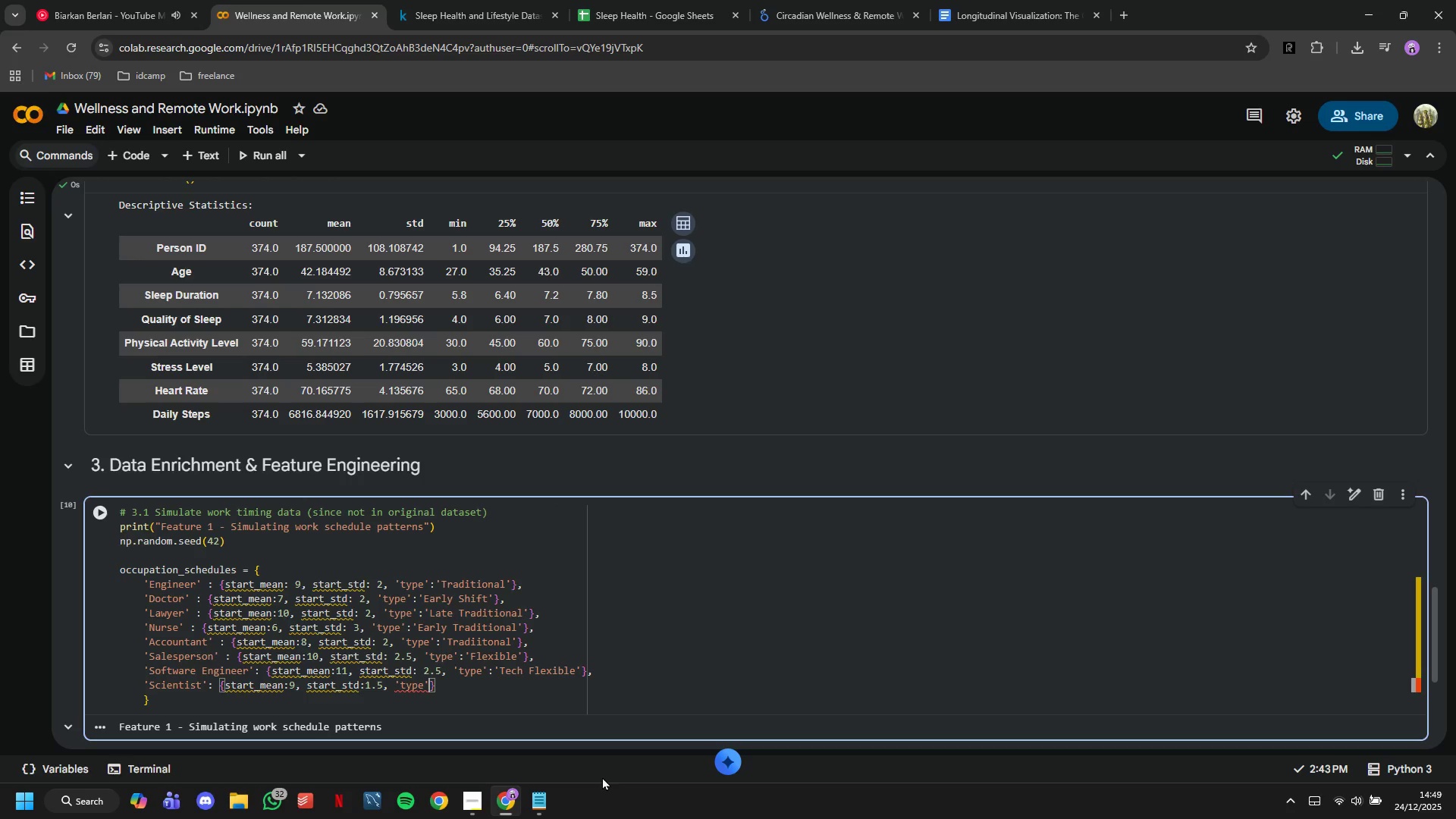 
type(:'Tradiiton)
key(Backspace)
key(Backspace)
key(Backspace)
key(Backspace)
type(tional)
 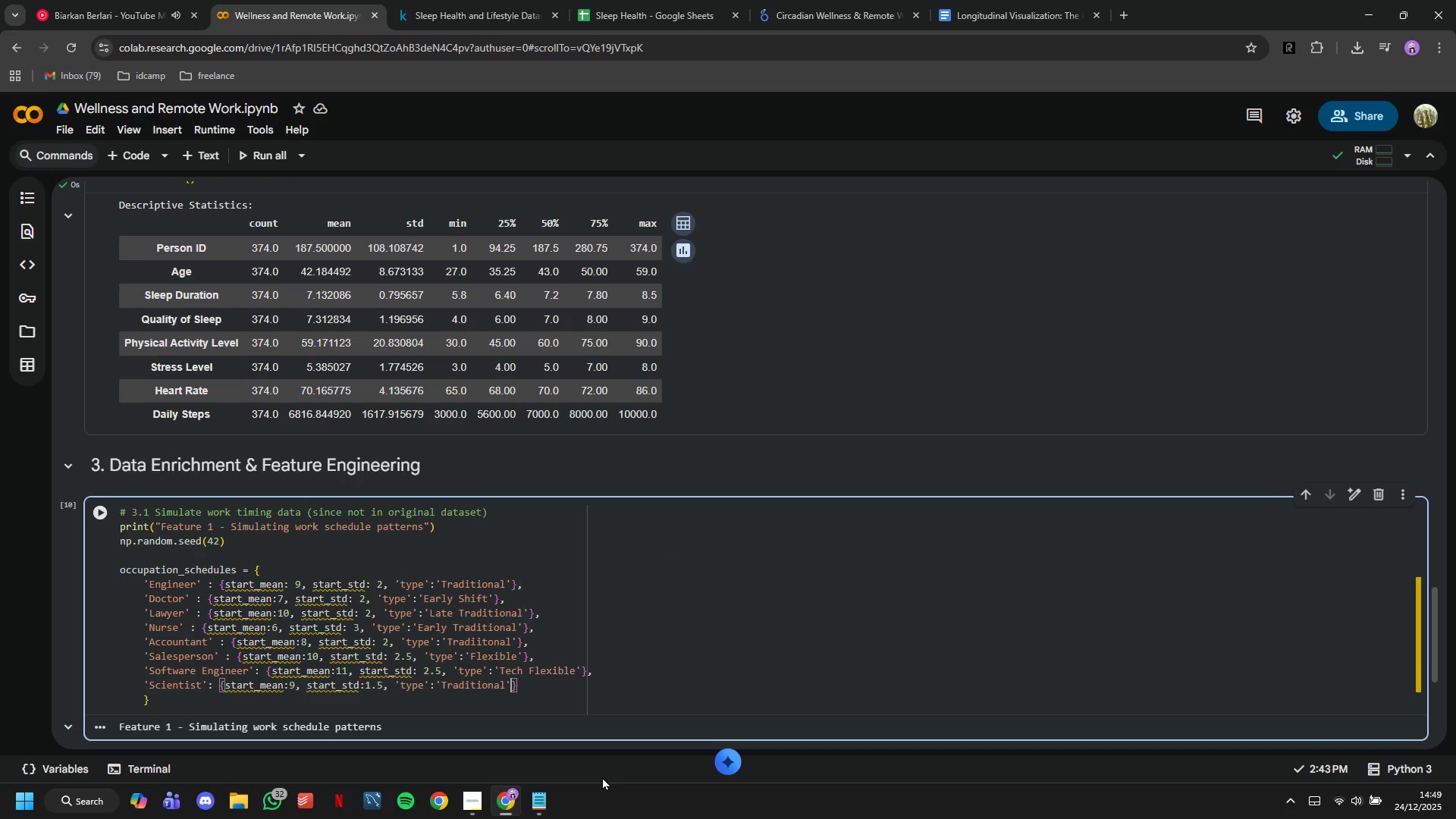 
key(ArrowRight)
 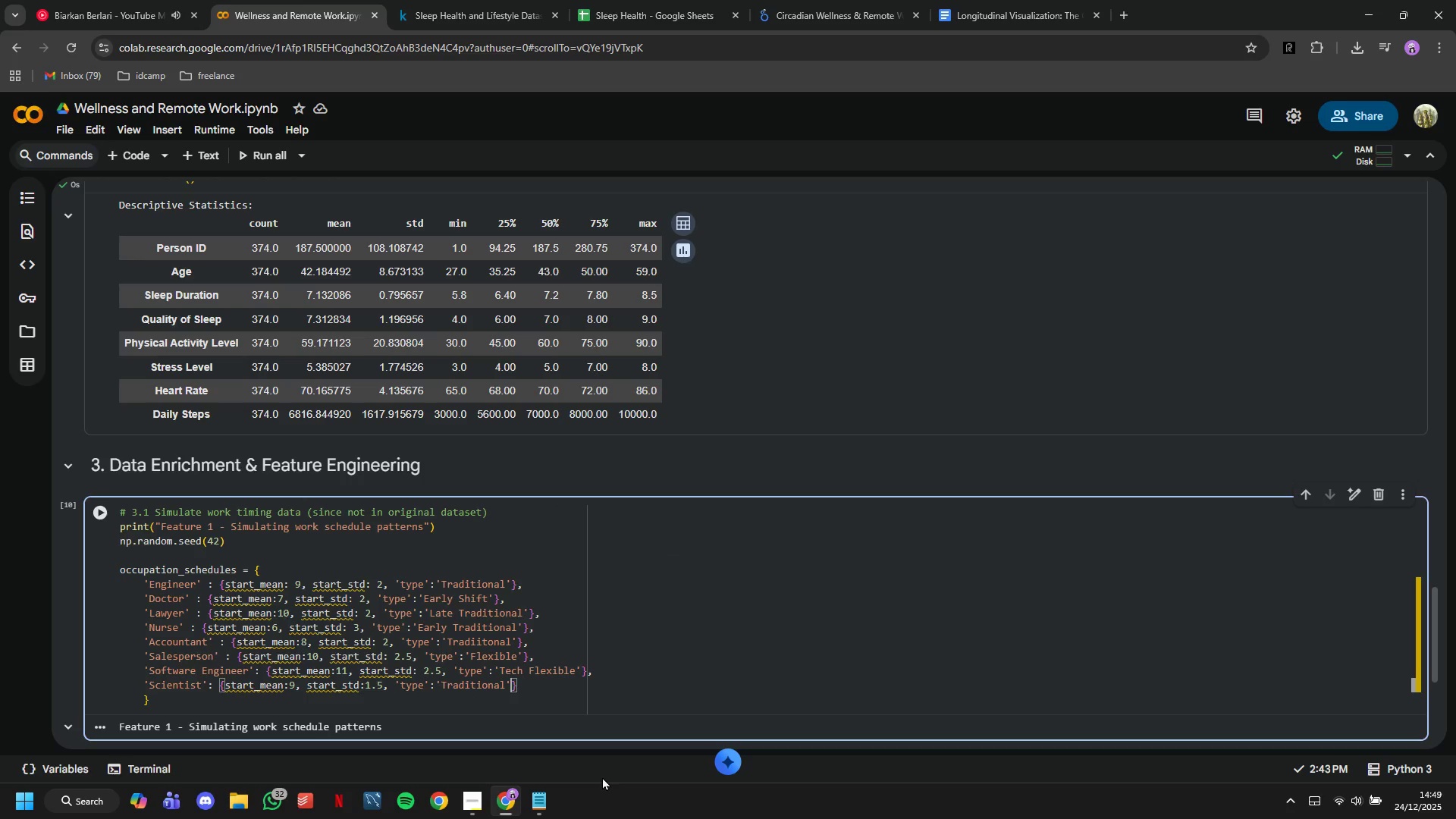 
key(ArrowRight)
 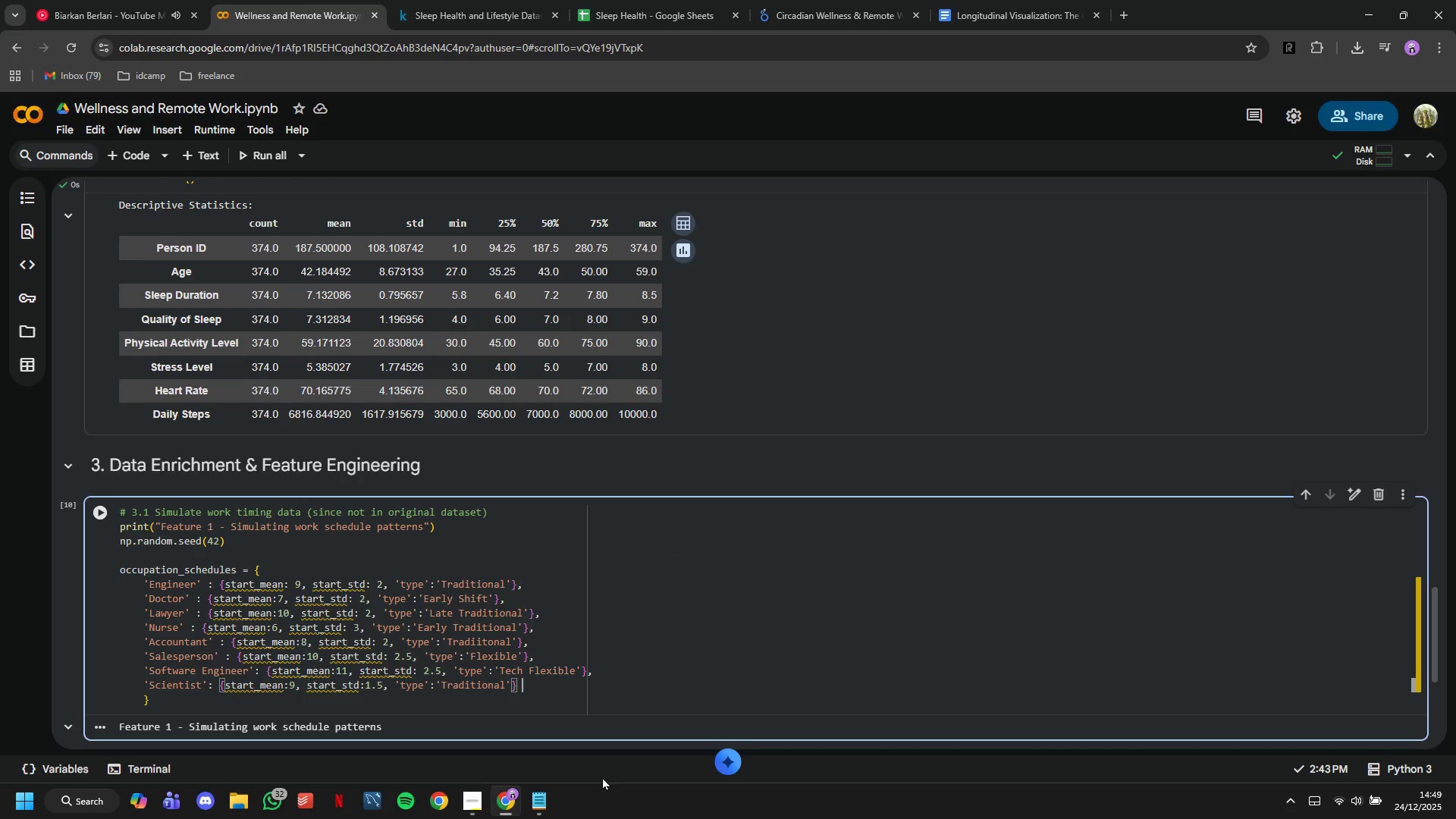 
key(ArrowRight)
 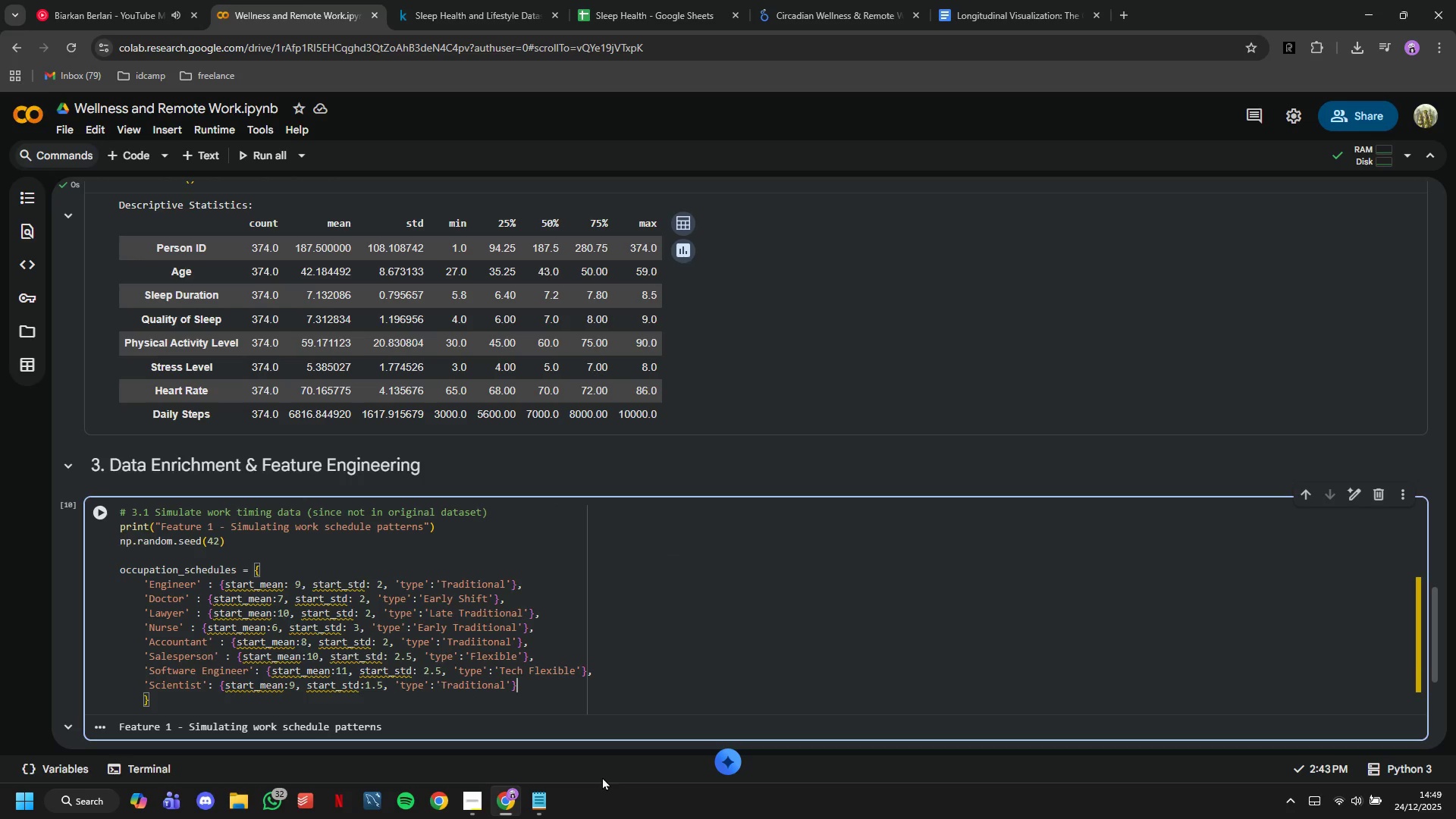 
key(ArrowLeft)
 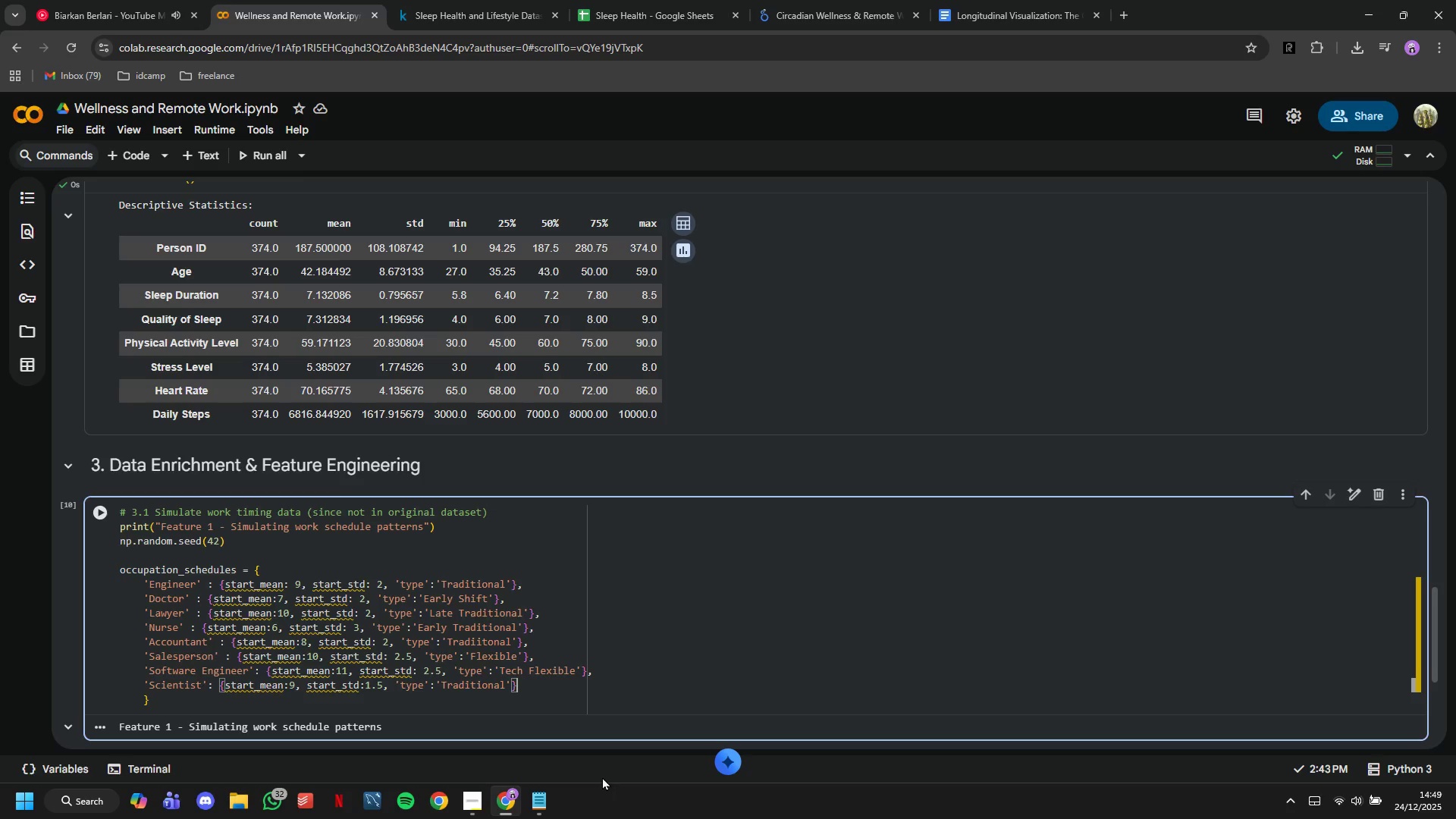 
key(Comma)
 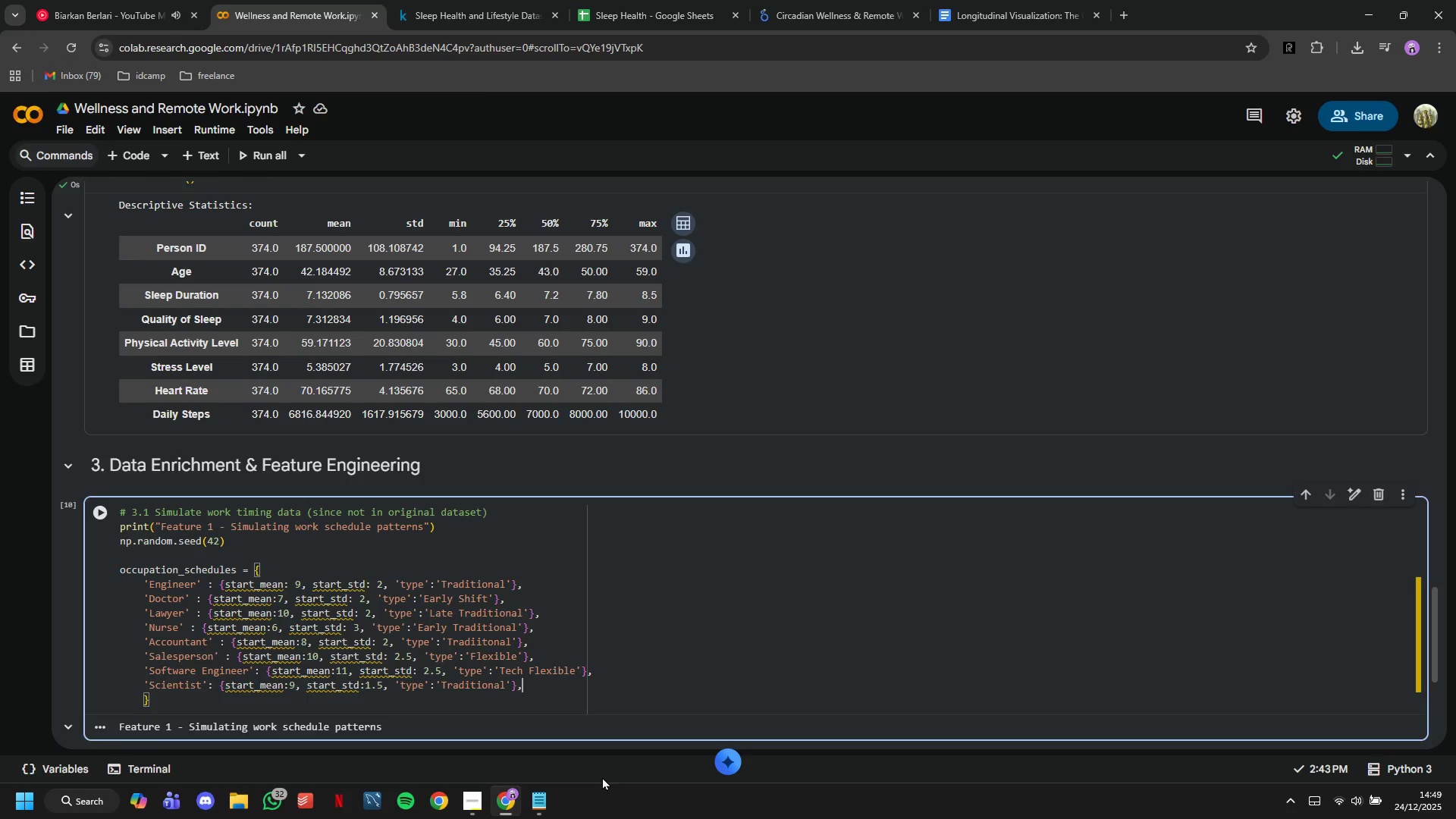 
key(Enter)
 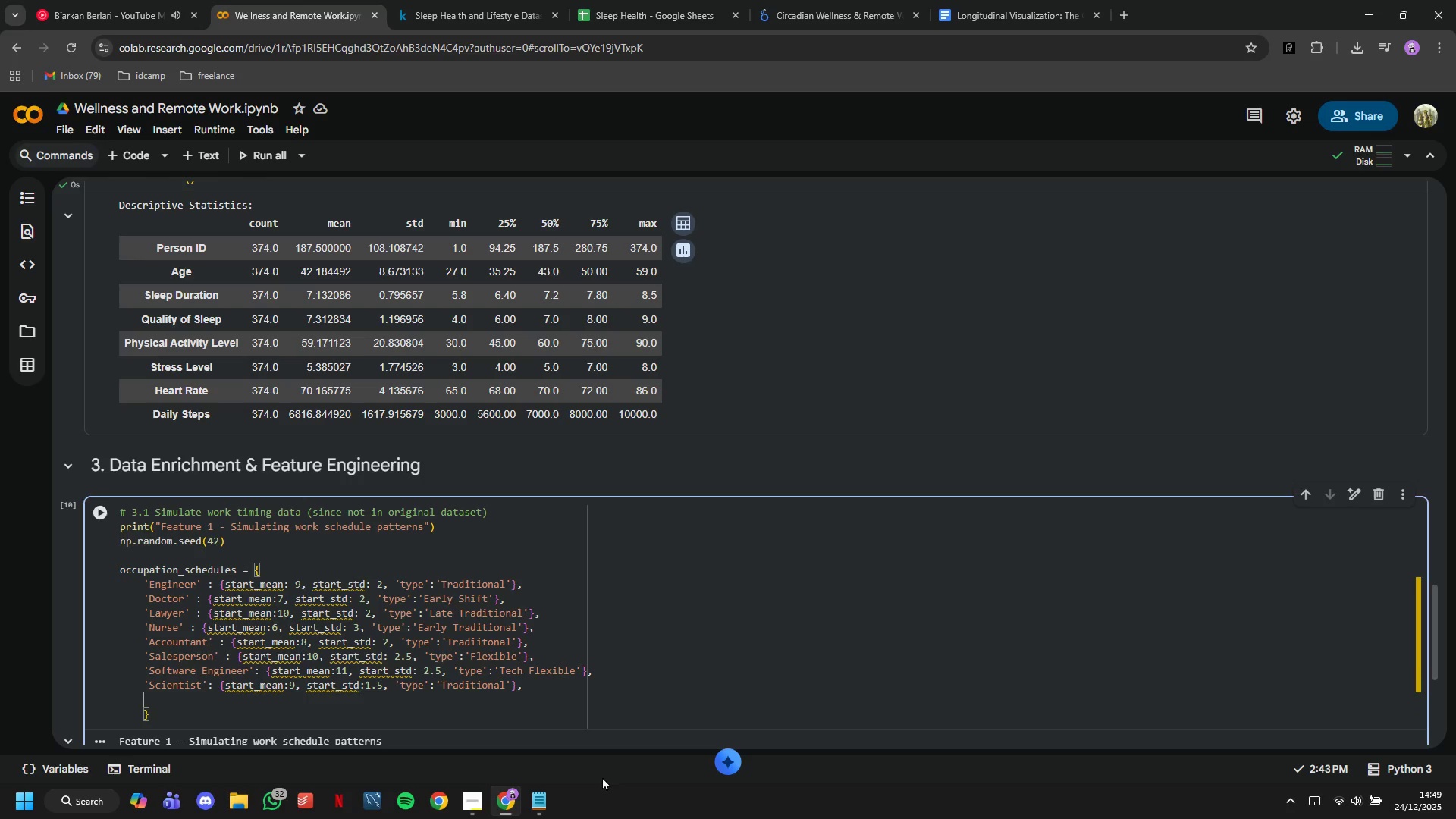 
type('Manae)
key(Backspace)
type(ger)
 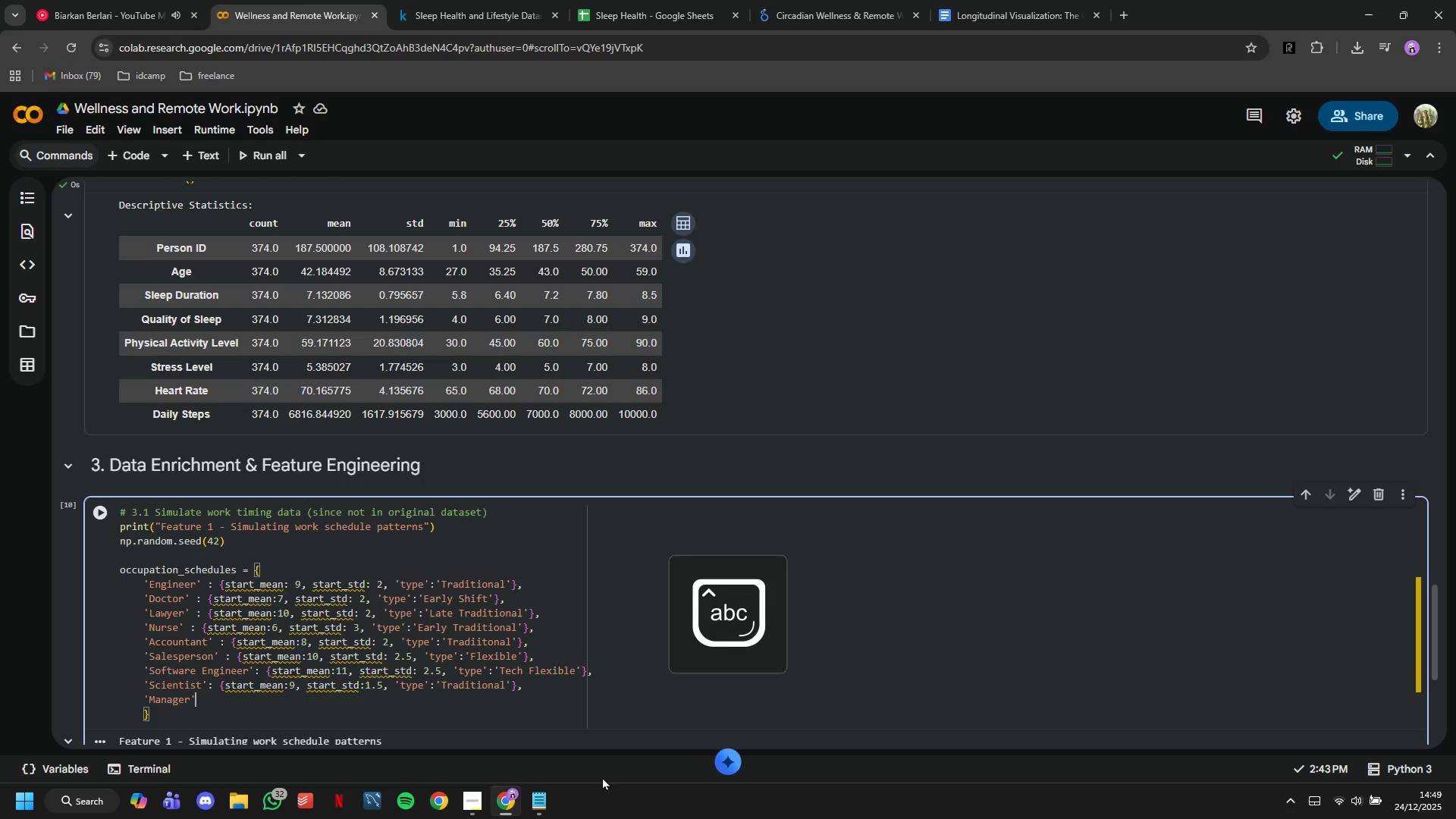 
key(ArrowRight)
 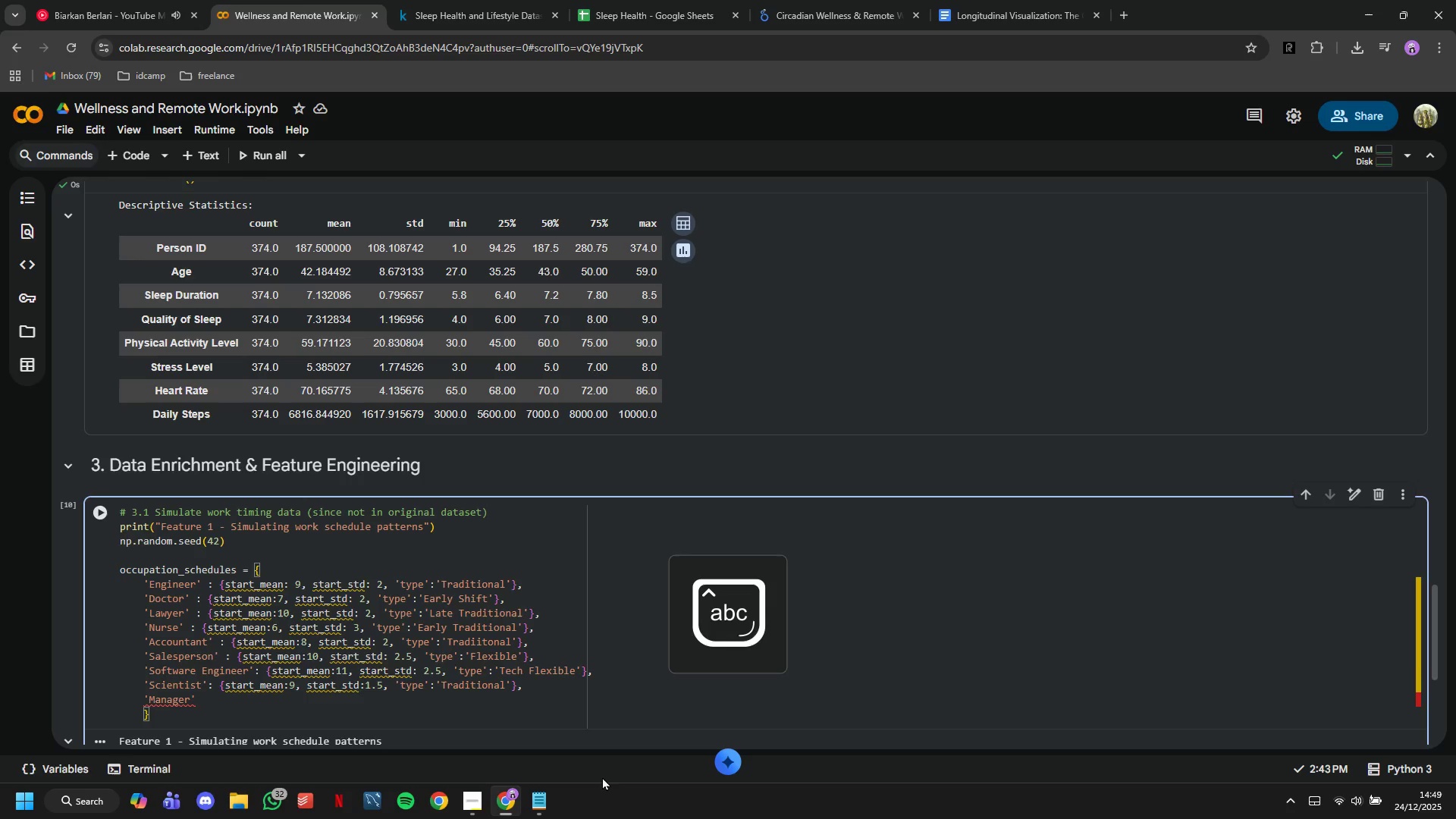 
key(Space)
 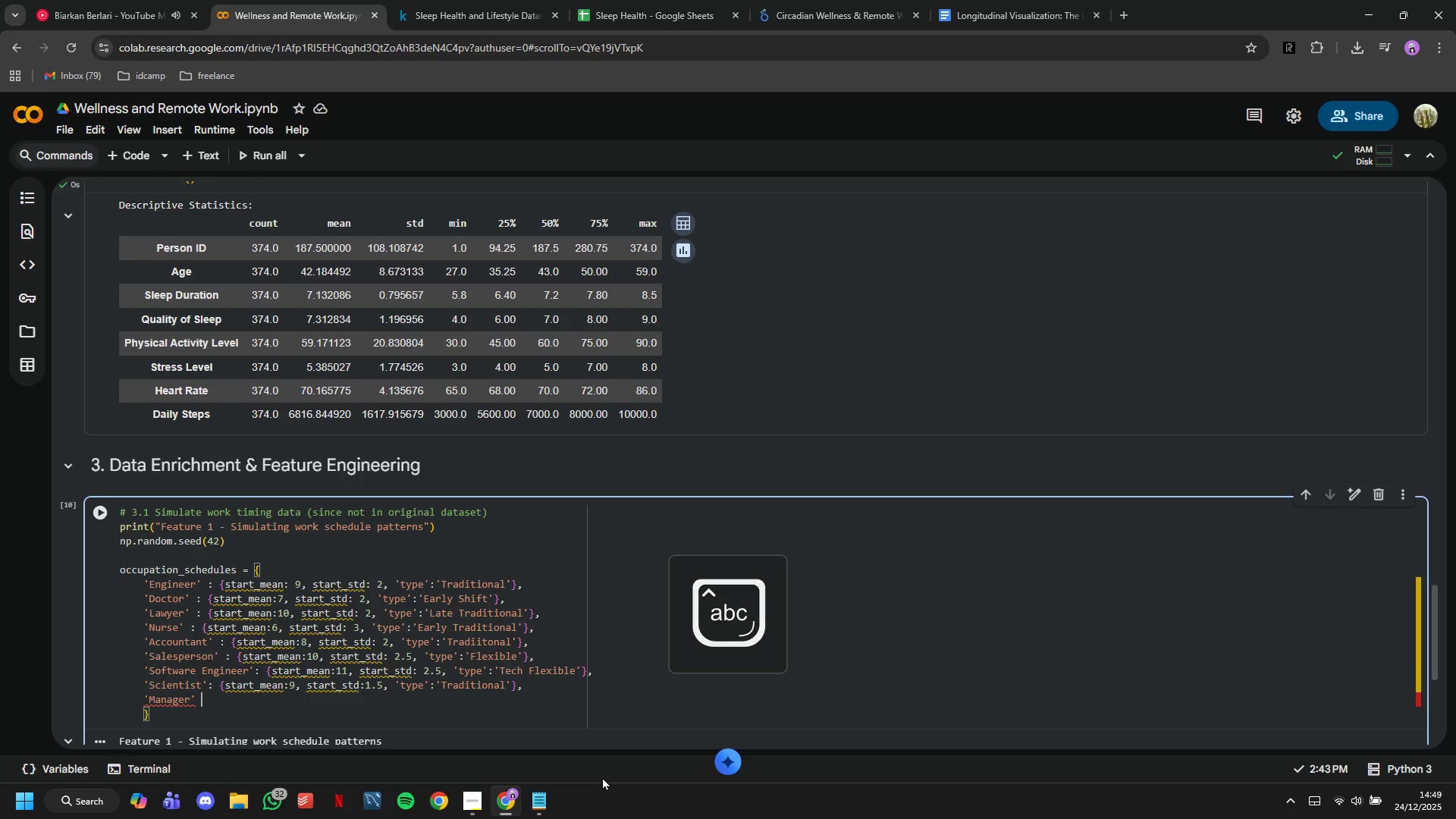 
key(Shift+ShiftLeft)
 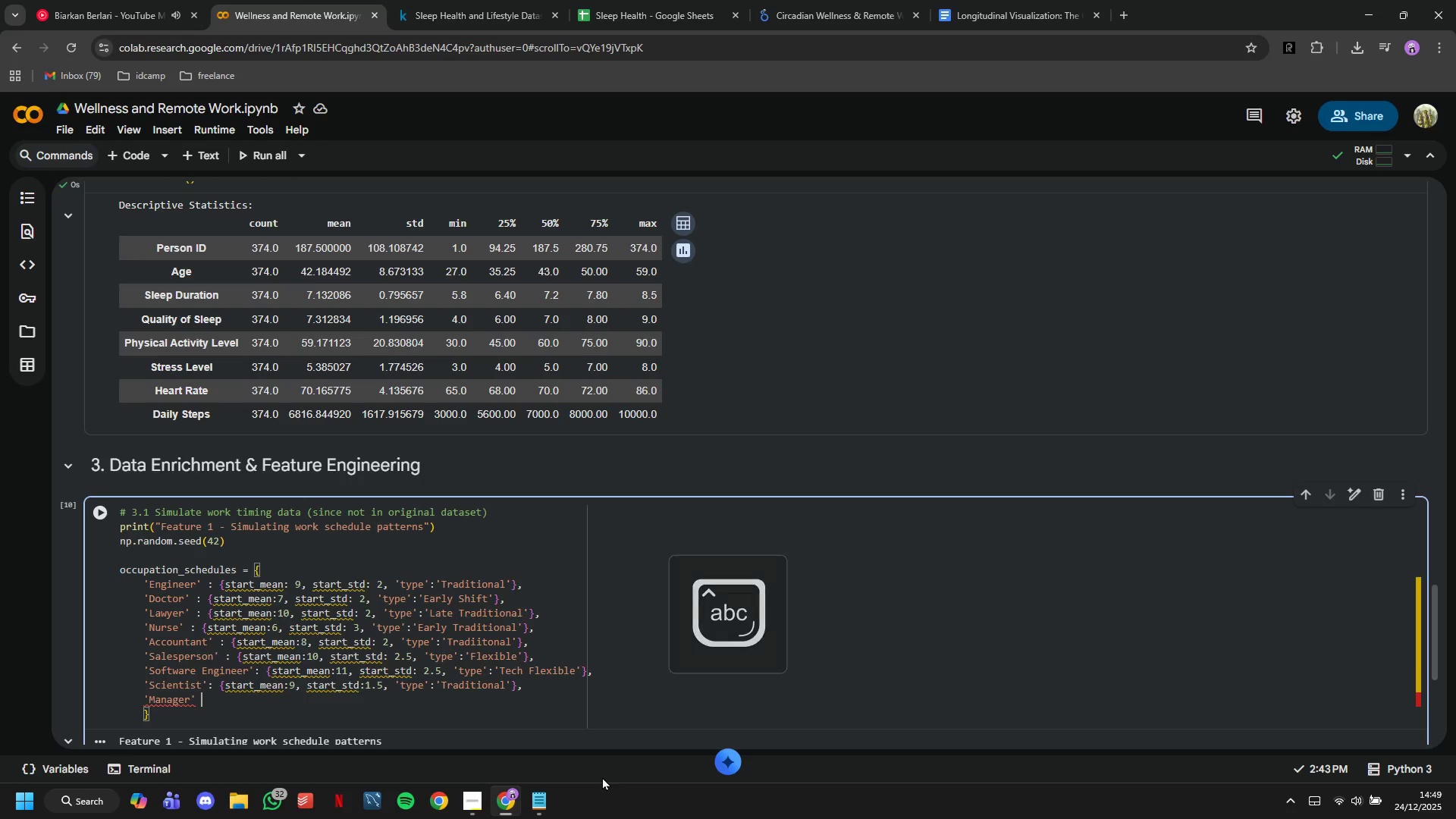 
key(Shift+Semicolon)
 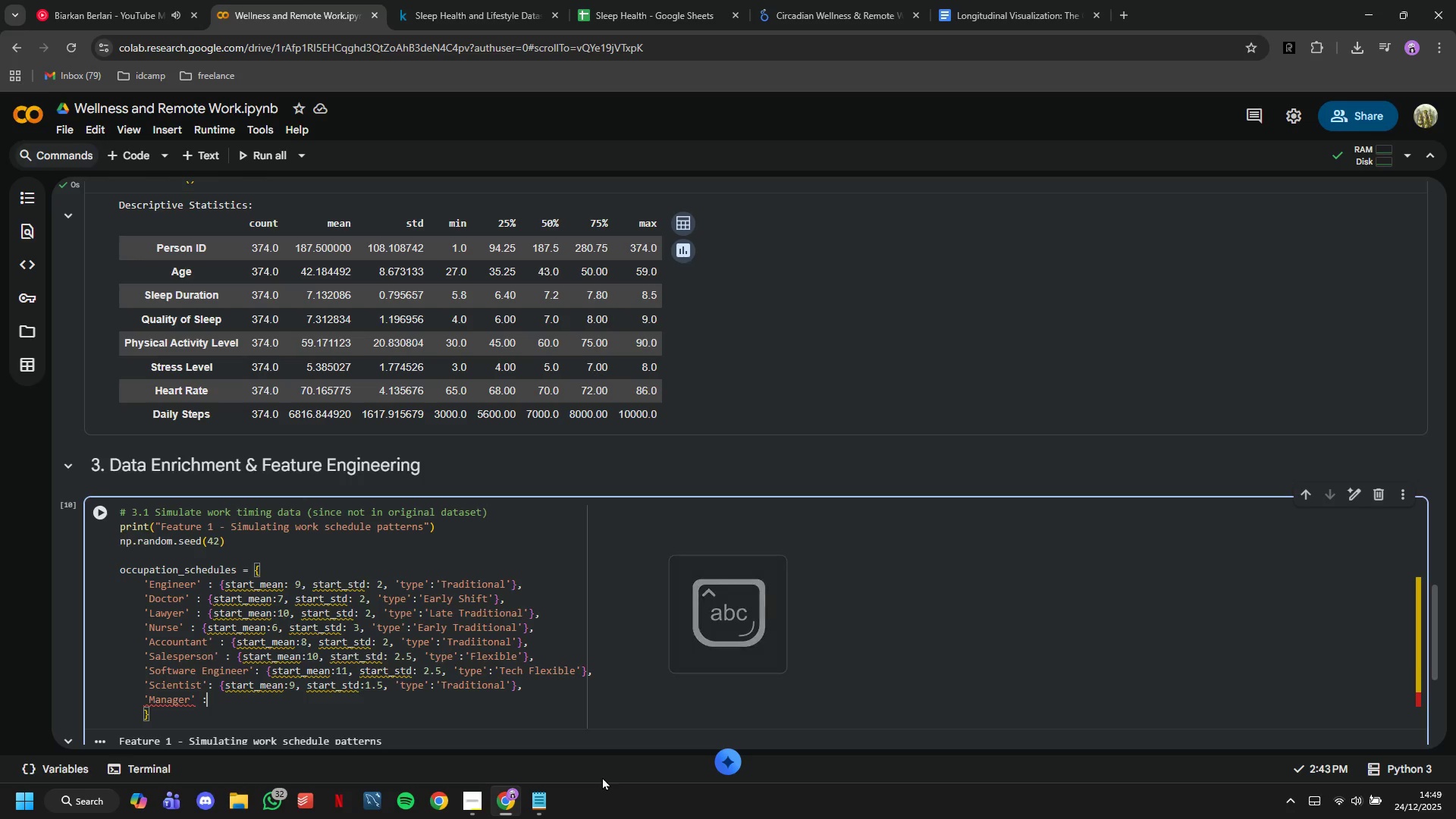 
key(Space)
 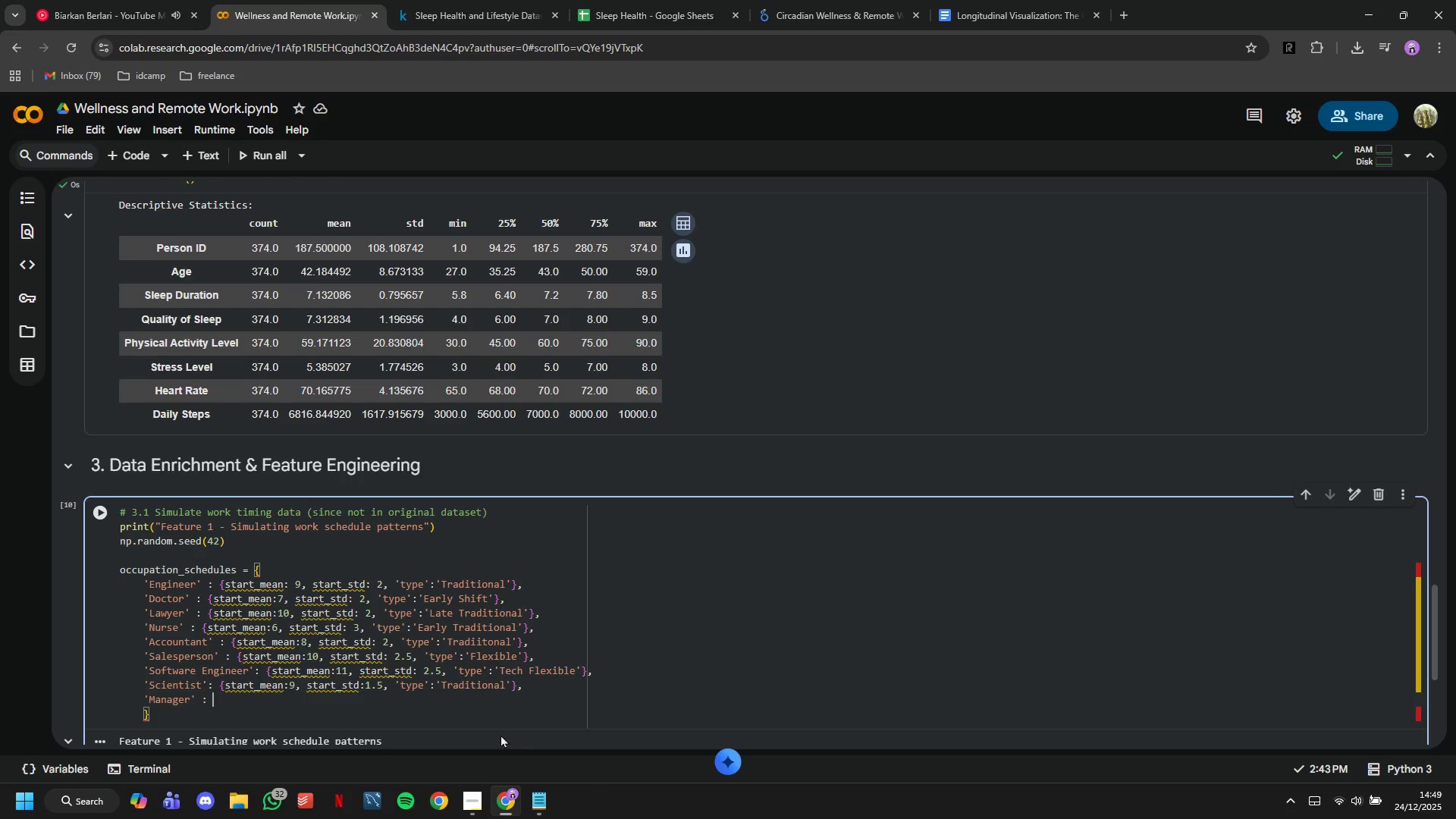 
left_click_drag(start_coordinate=[217, 684], to_coordinate=[513, 685])
 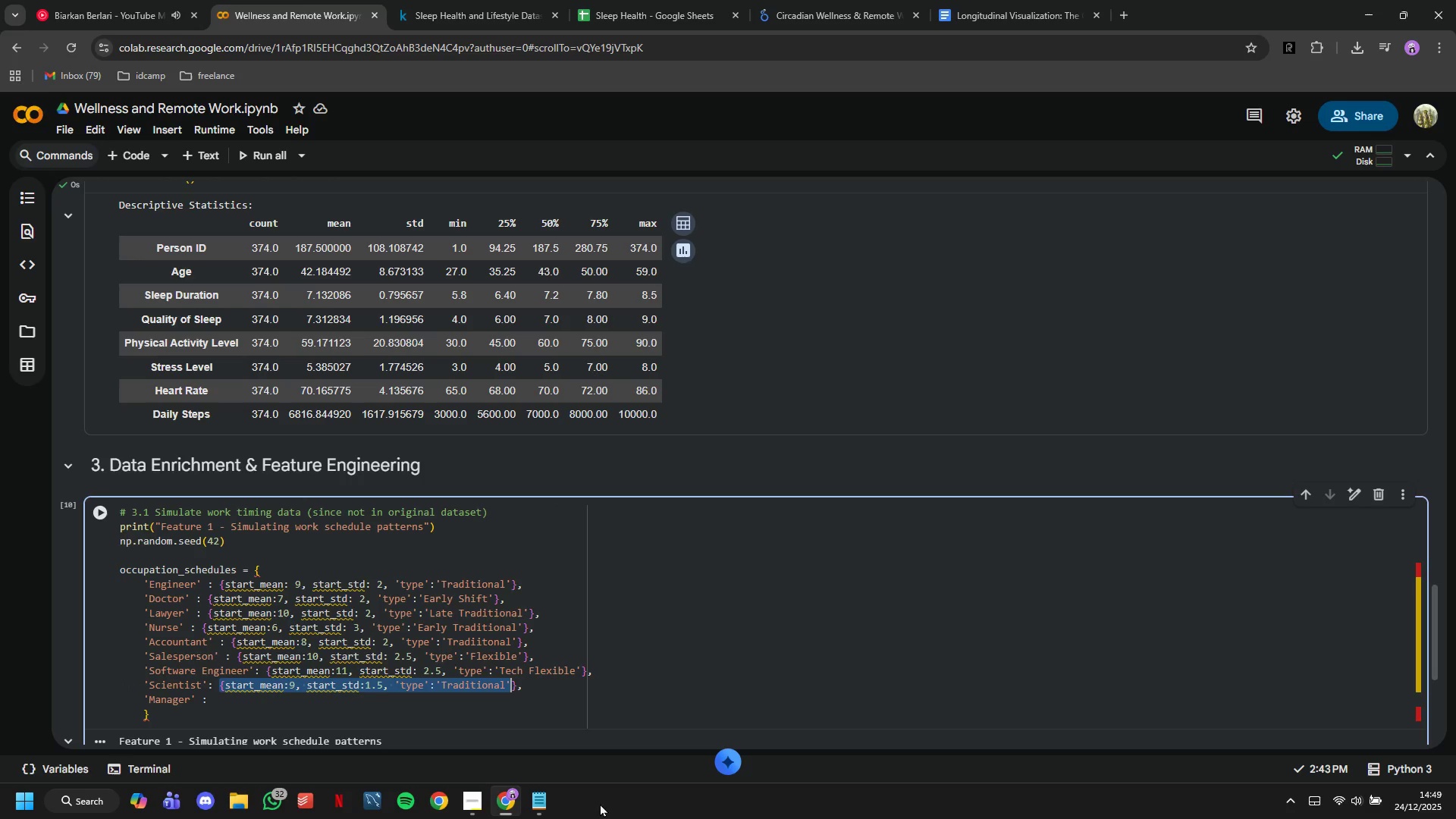 
key(Control+C)
 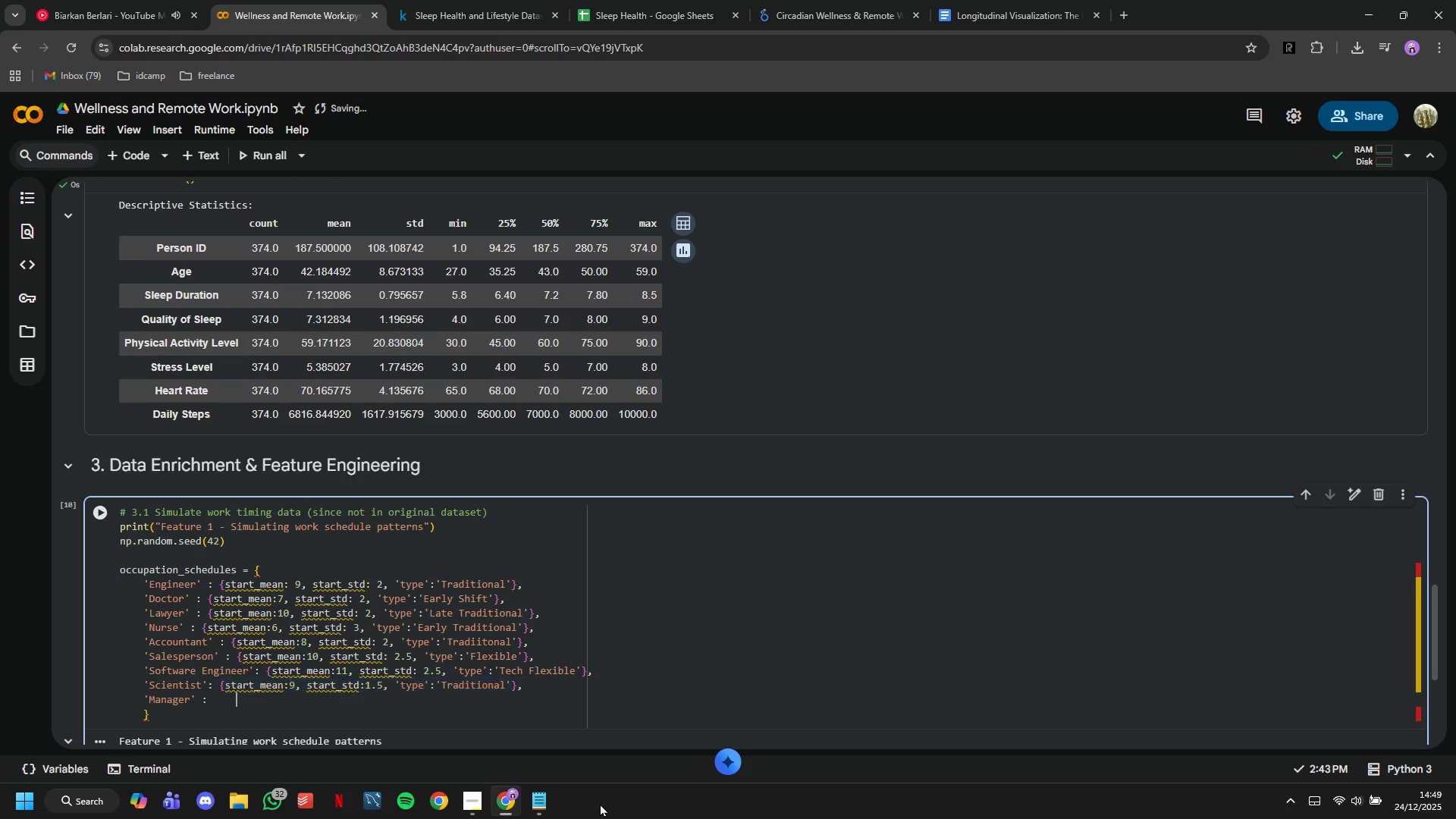 
key(ArrowDown)
 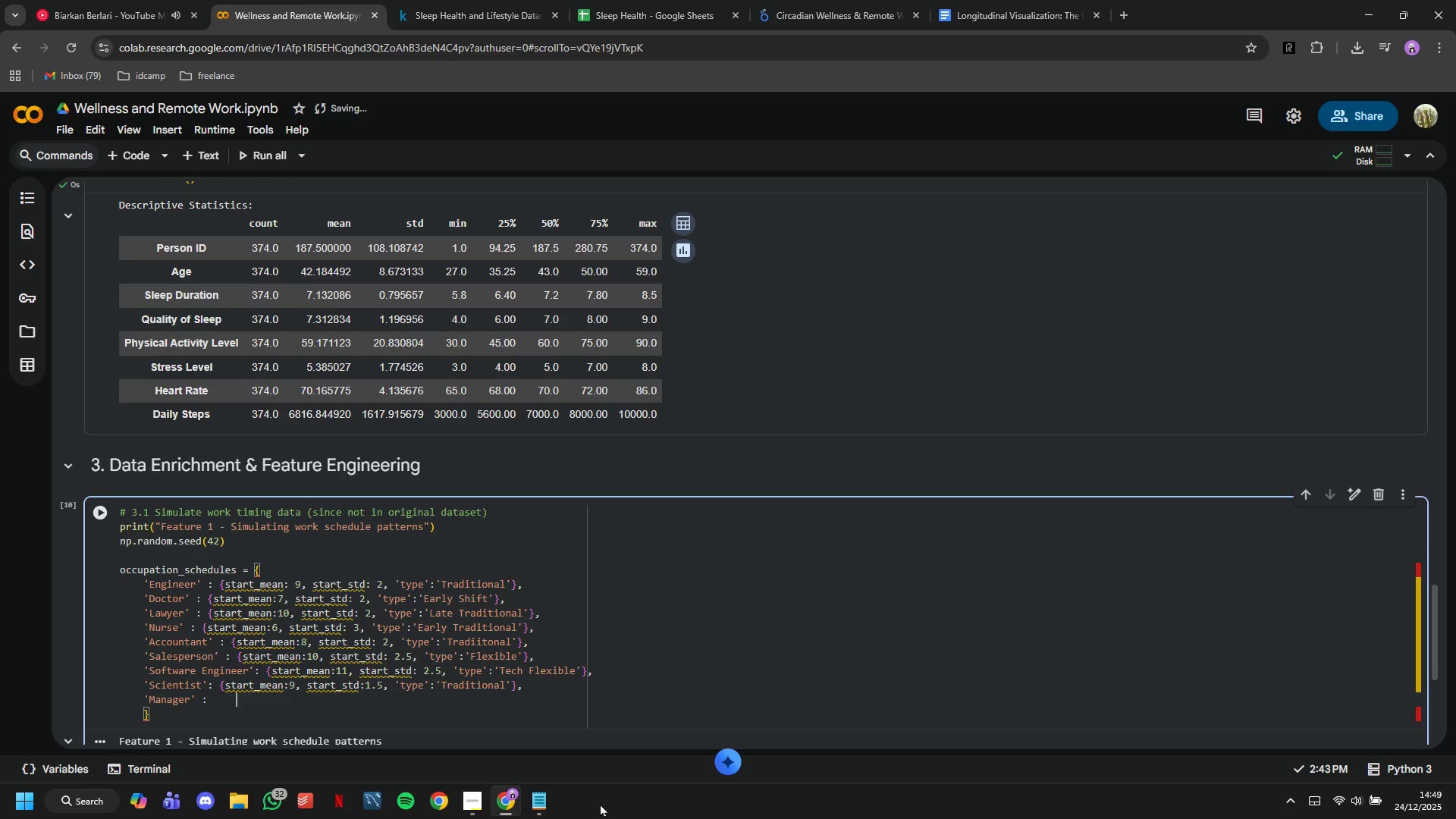 
key(Control+V)
 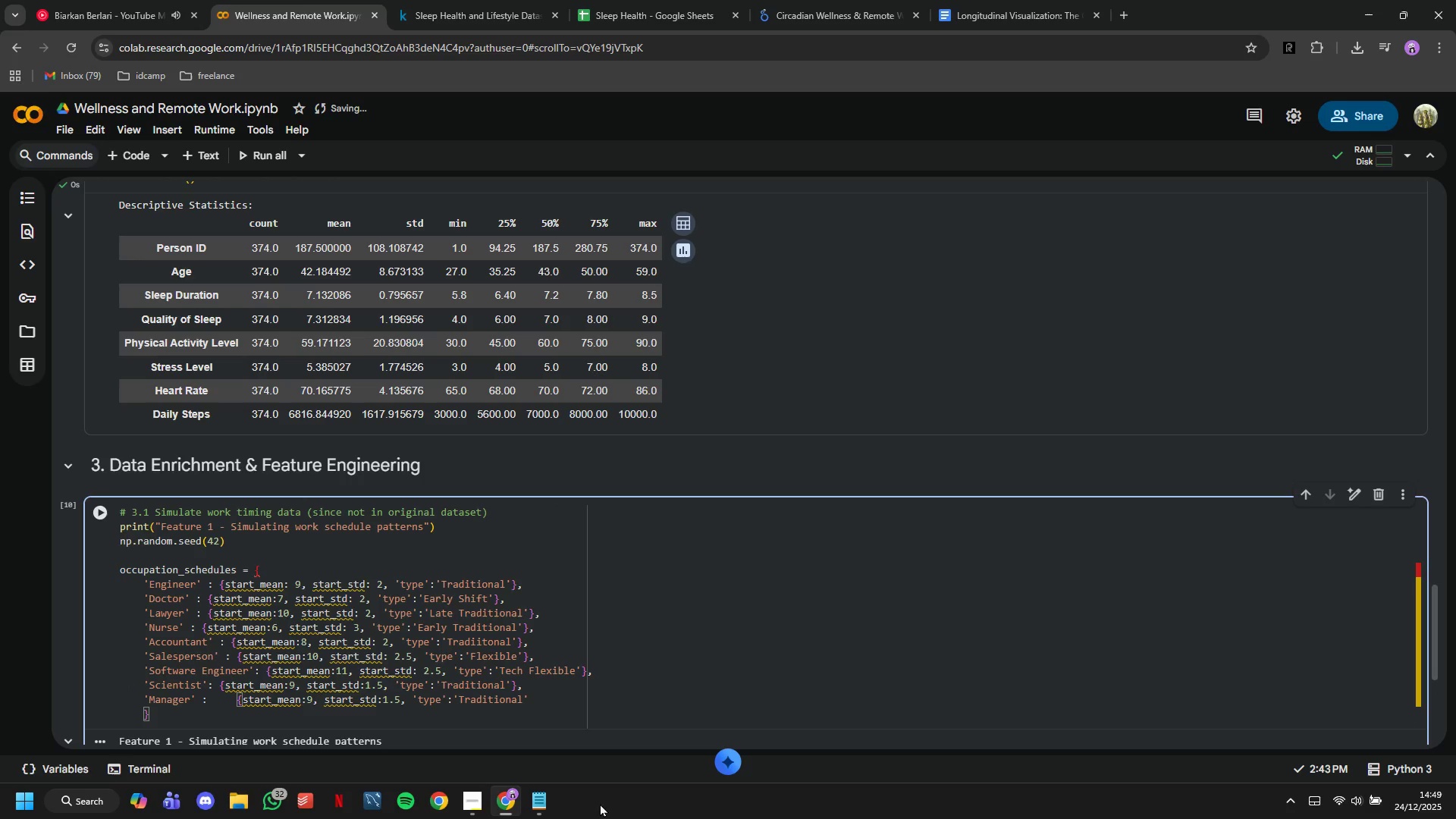 
key(Shift+0)
 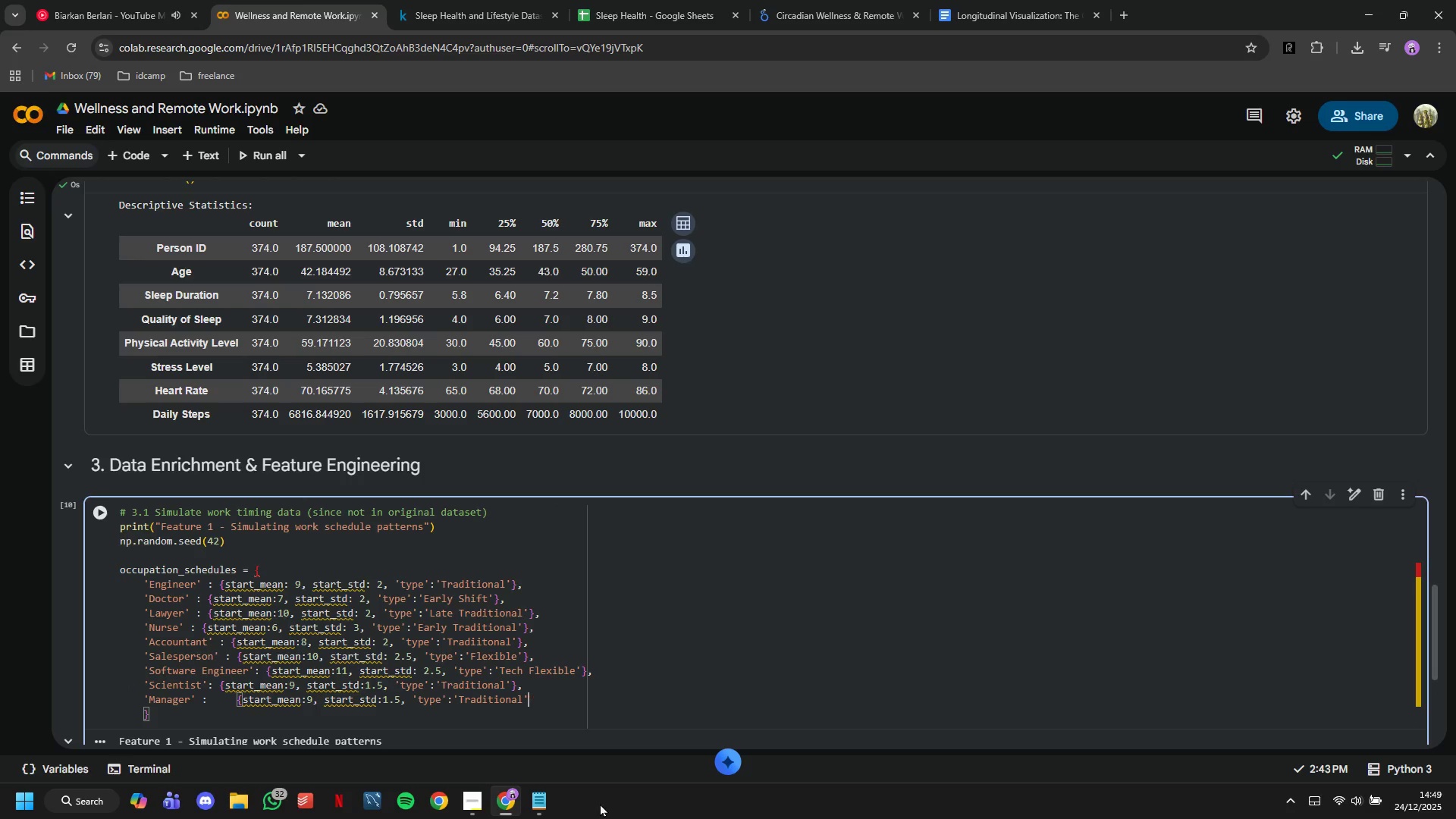 
key(Backspace)
 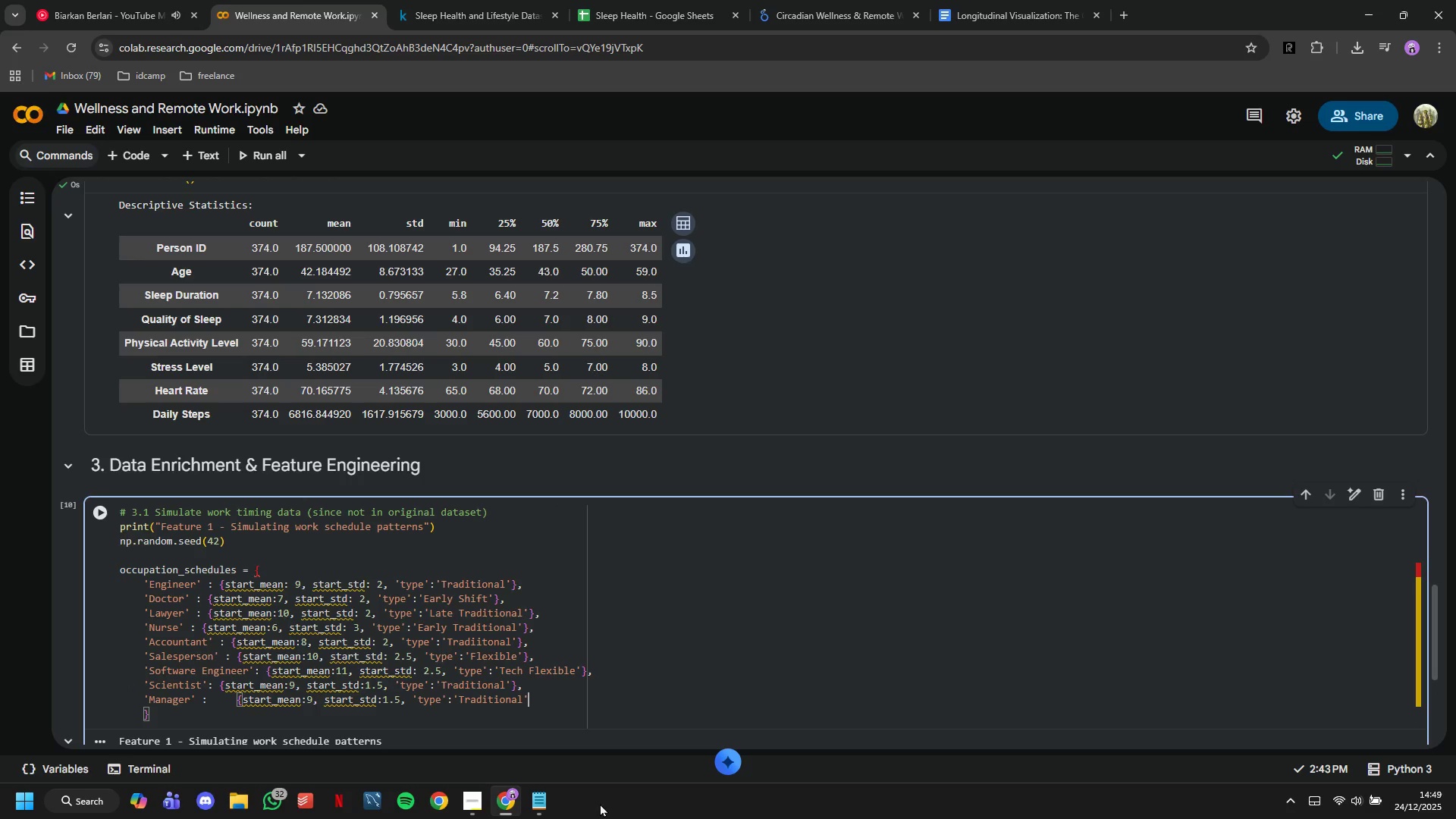 
key(Shift+ShiftLeft)
 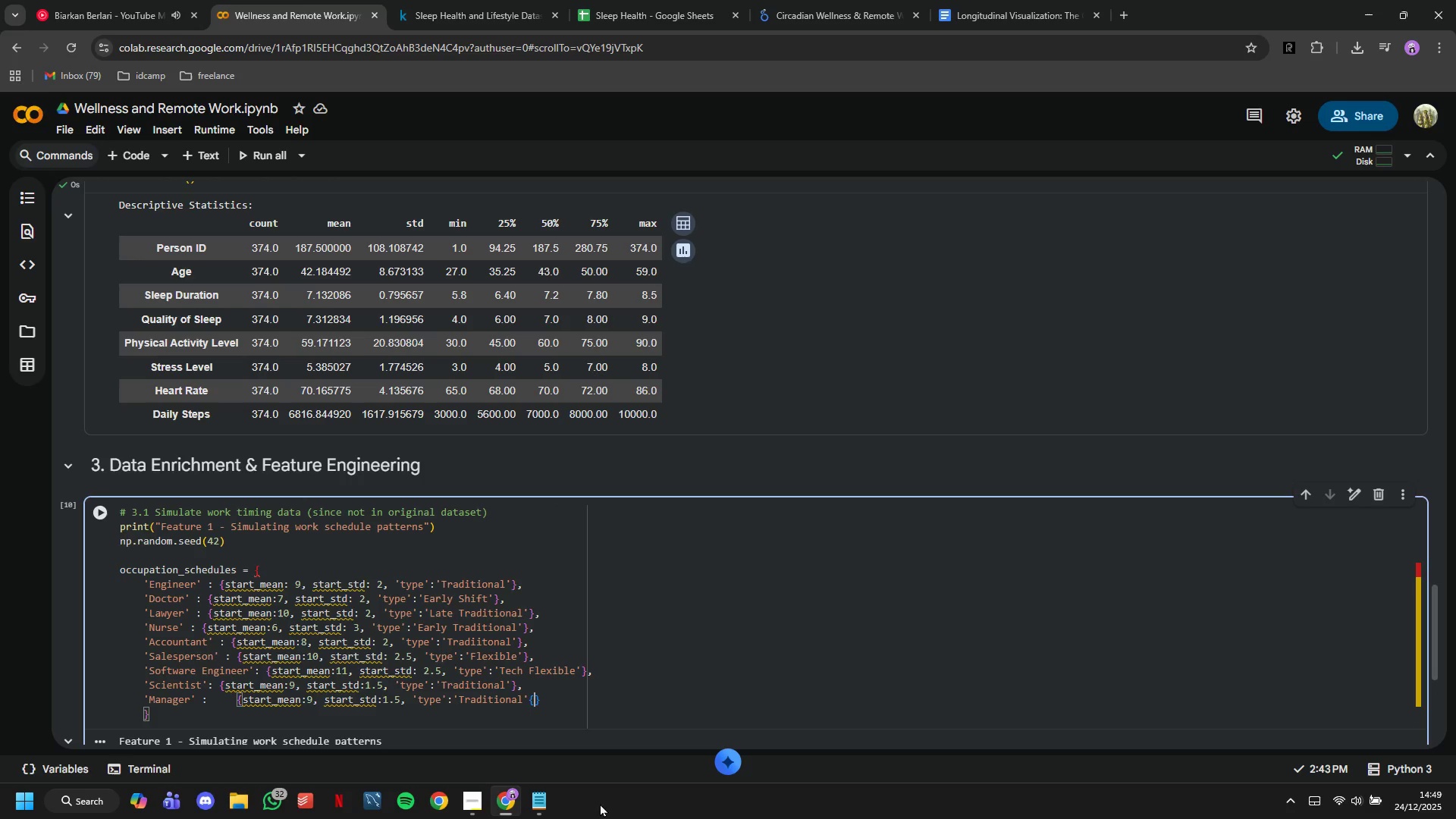 
key(Shift+BracketLeft)
 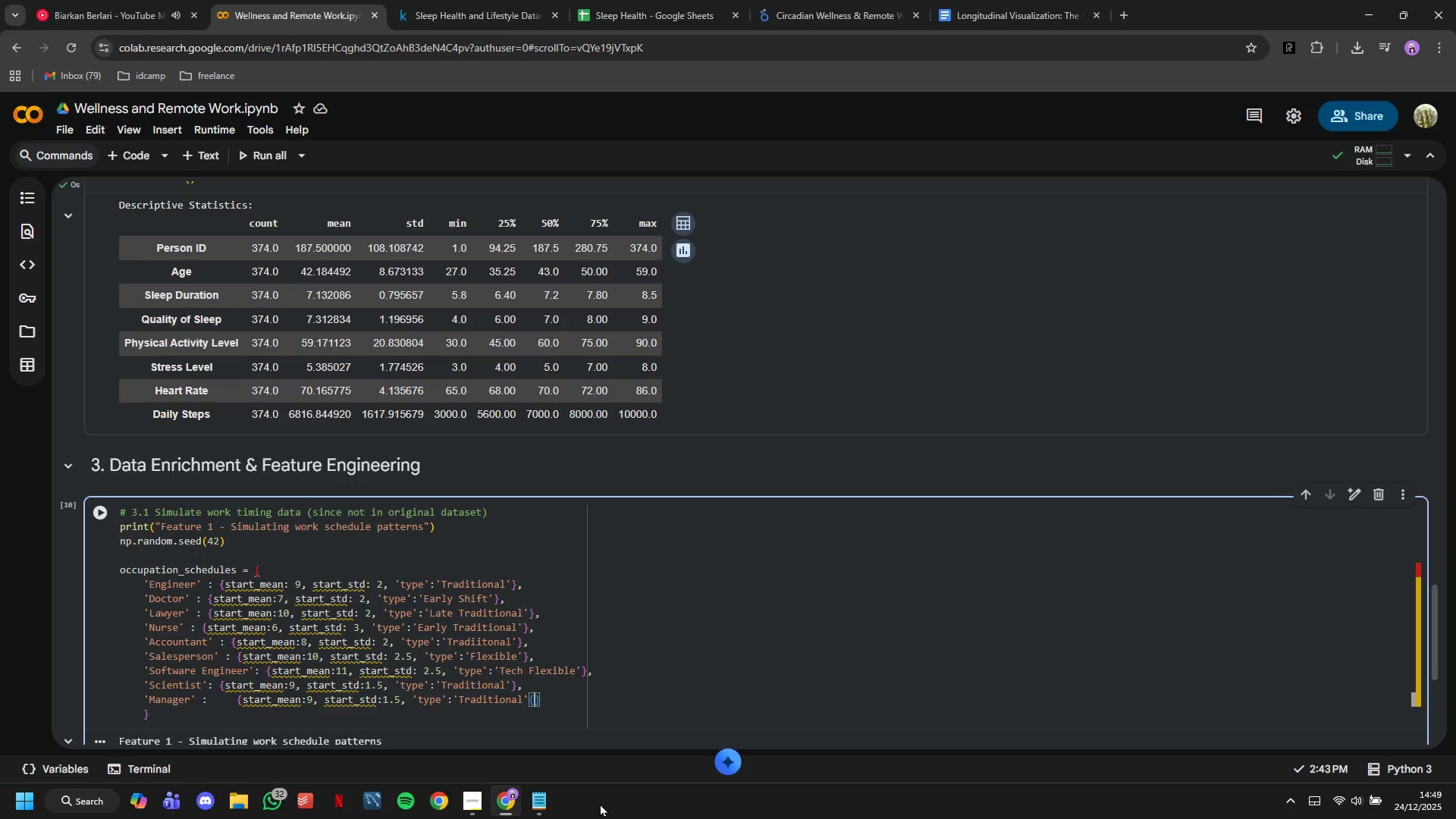 
key(Backspace)
 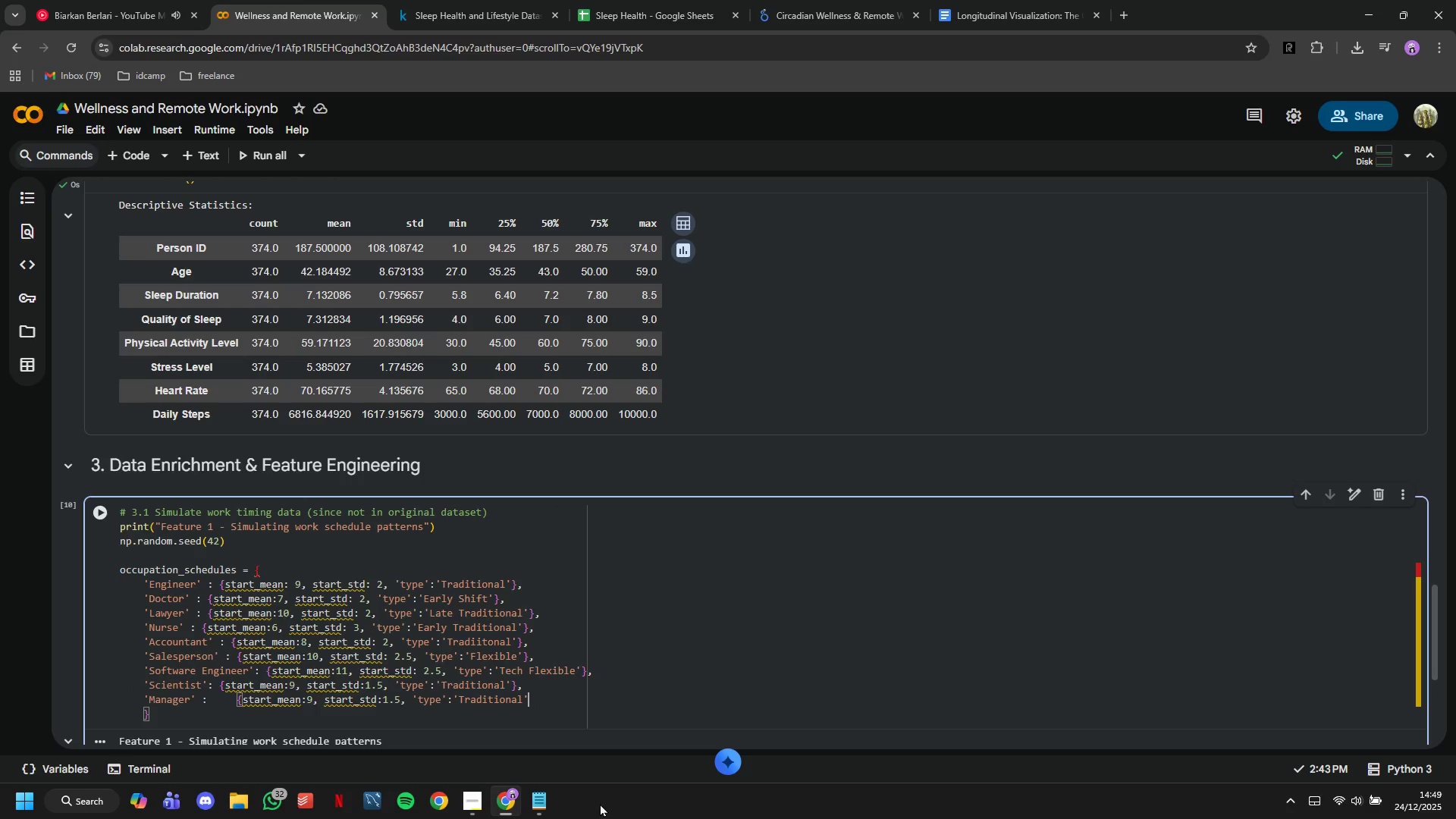 
key(Shift+BracketRight)
 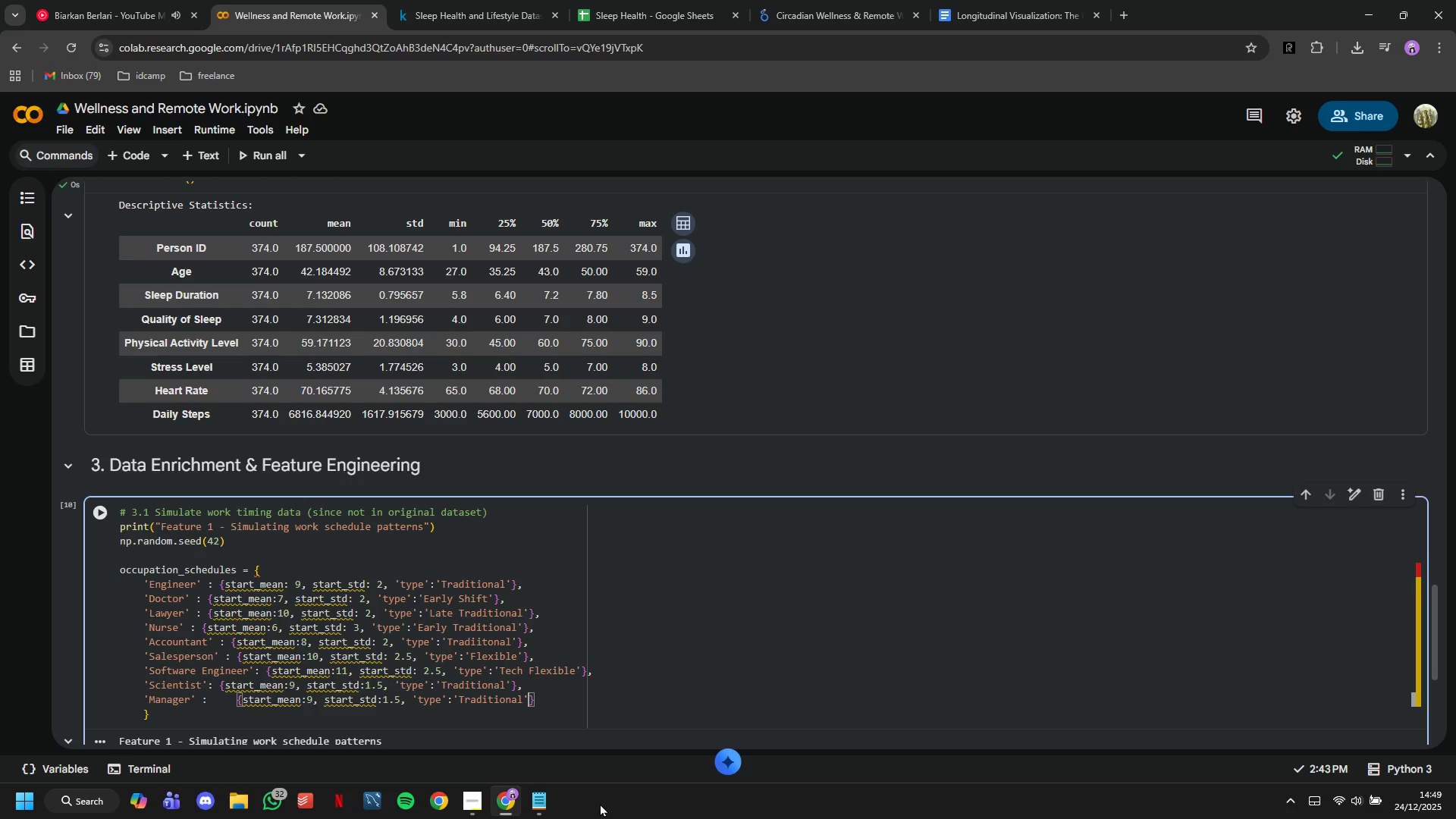 
hold_key(key=ArrowLeft, duration=0.55)
 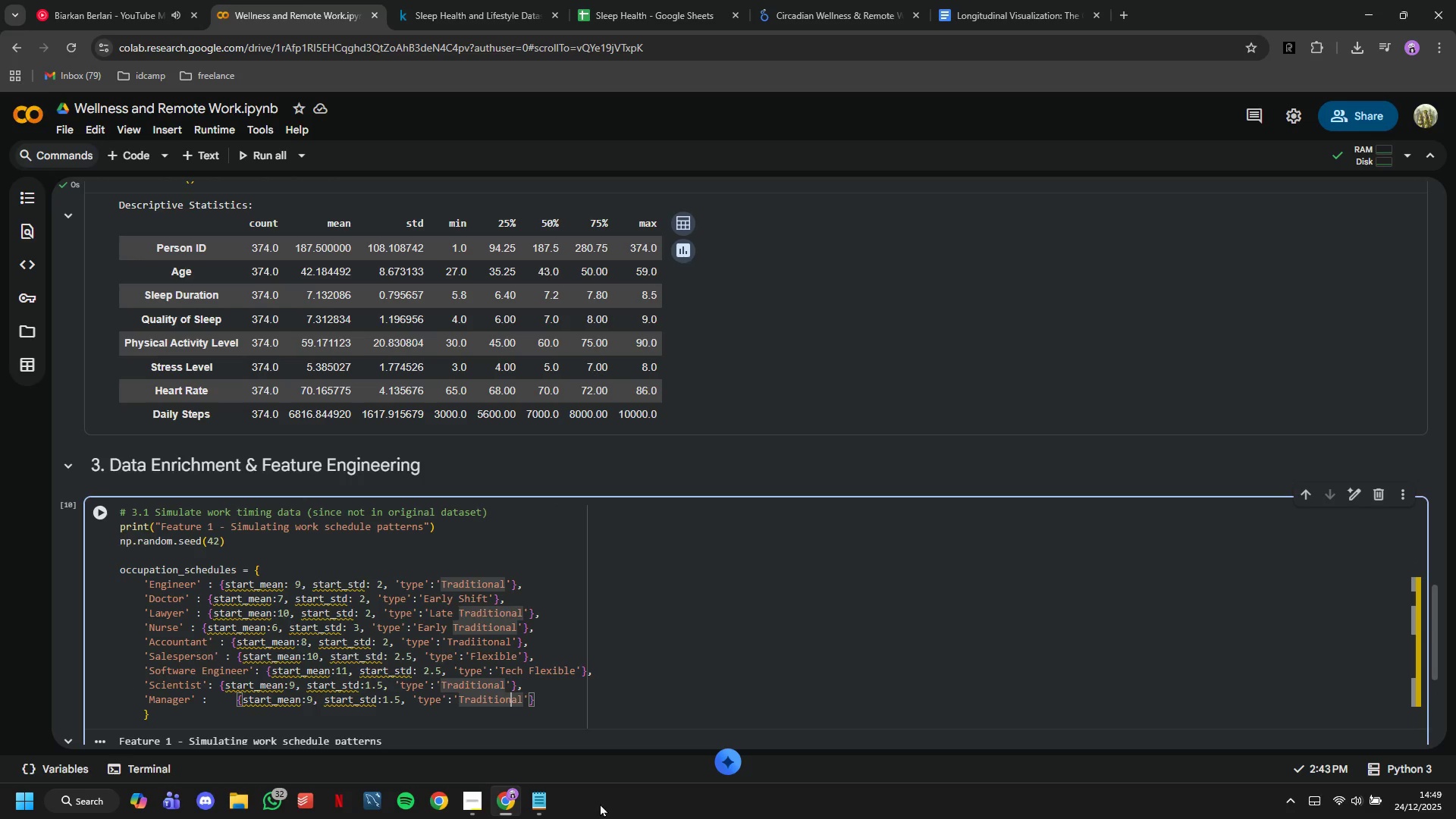 
hold_key(key=ArrowLeft, duration=1.12)
 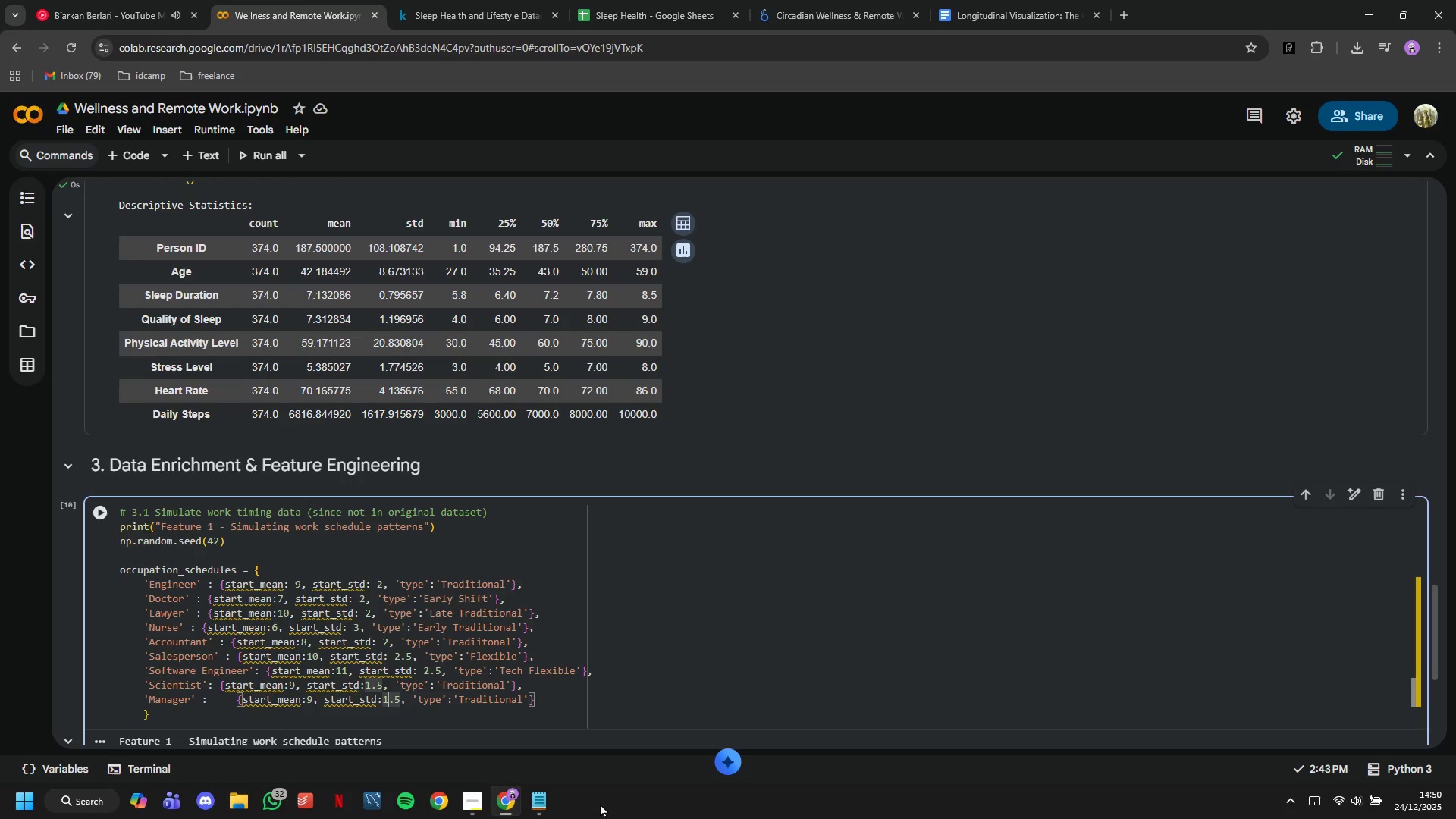 
key(ArrowRight)
 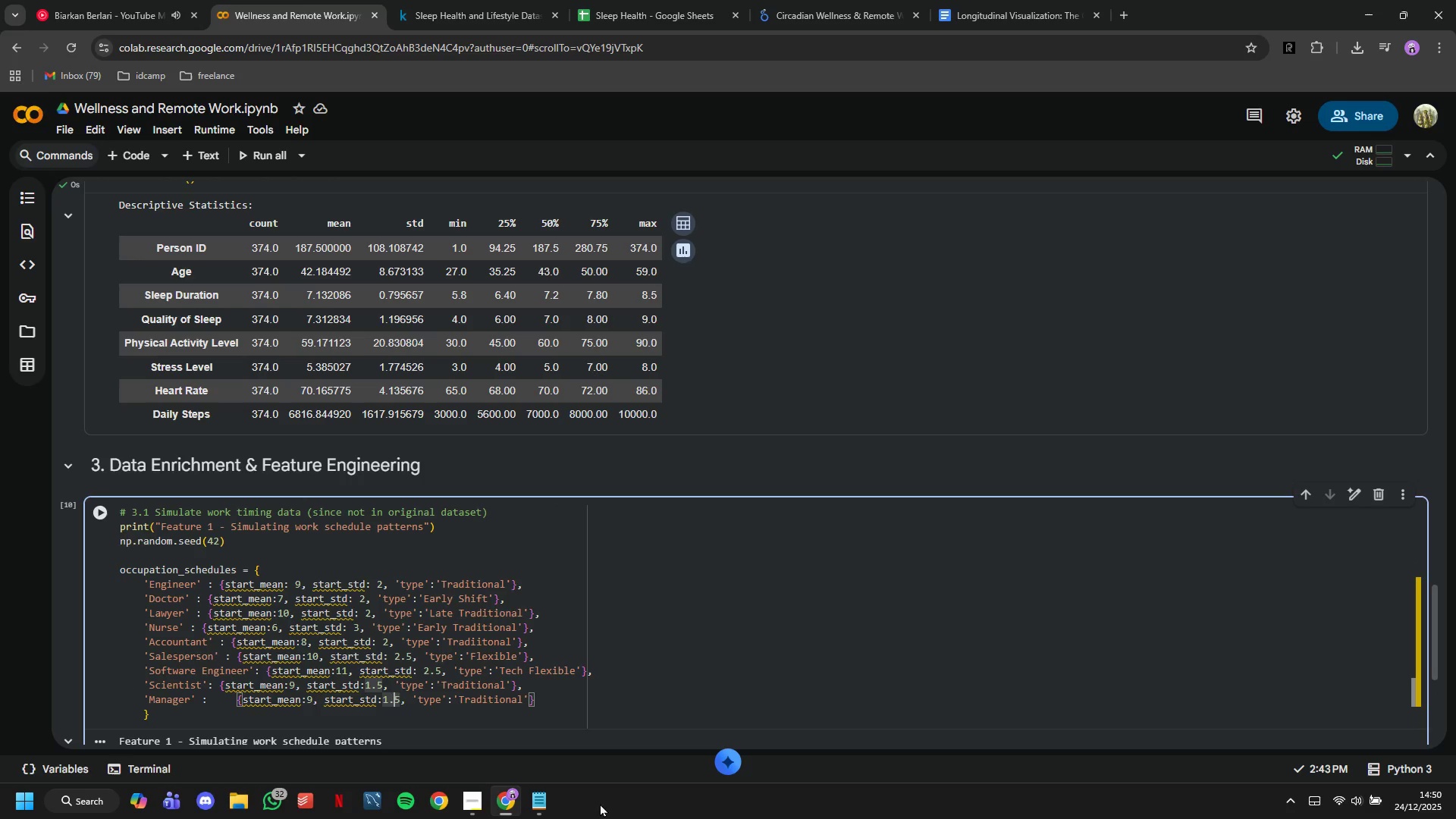 
key(ArrowRight)
 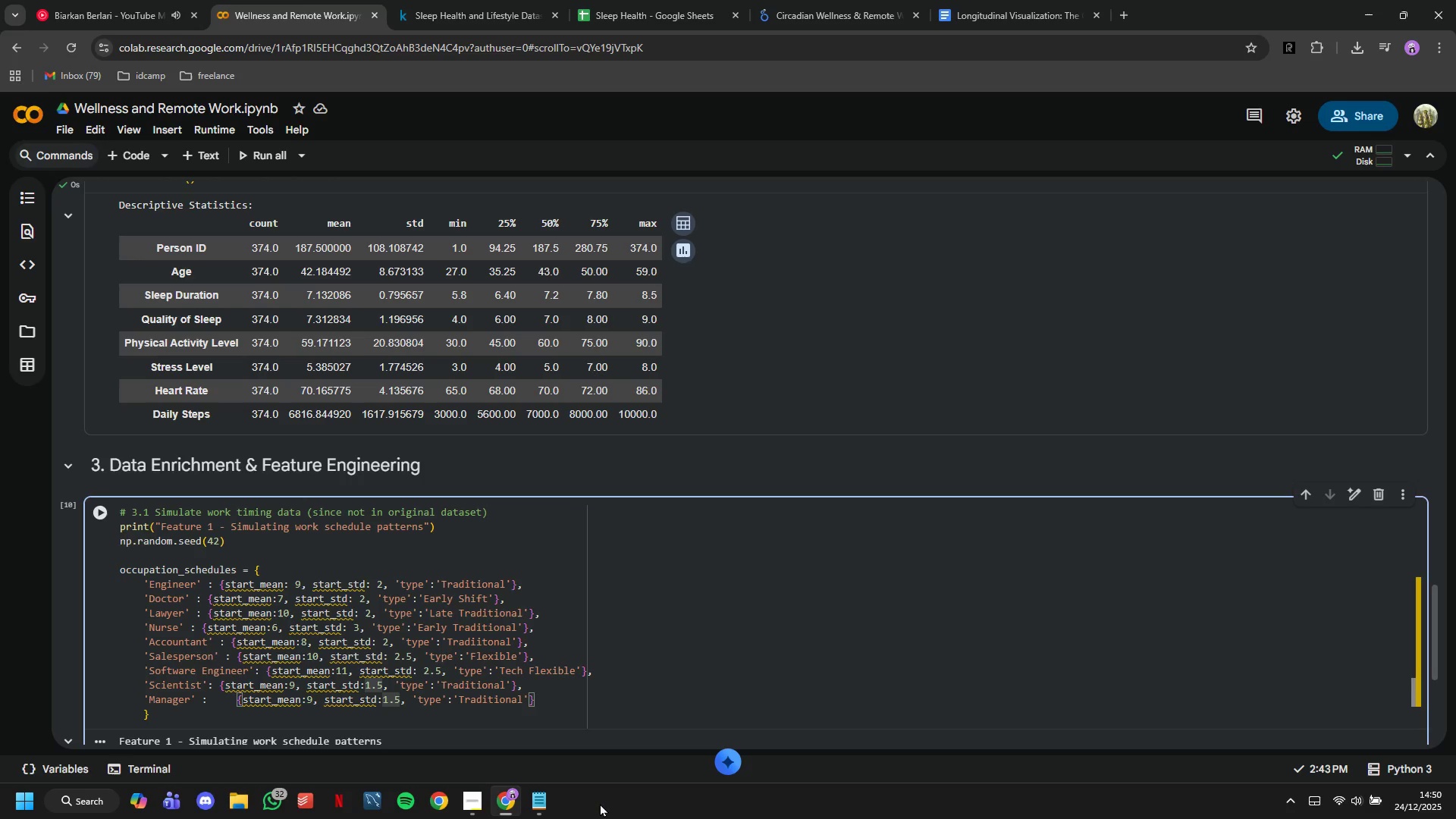 
key(Backspace)
 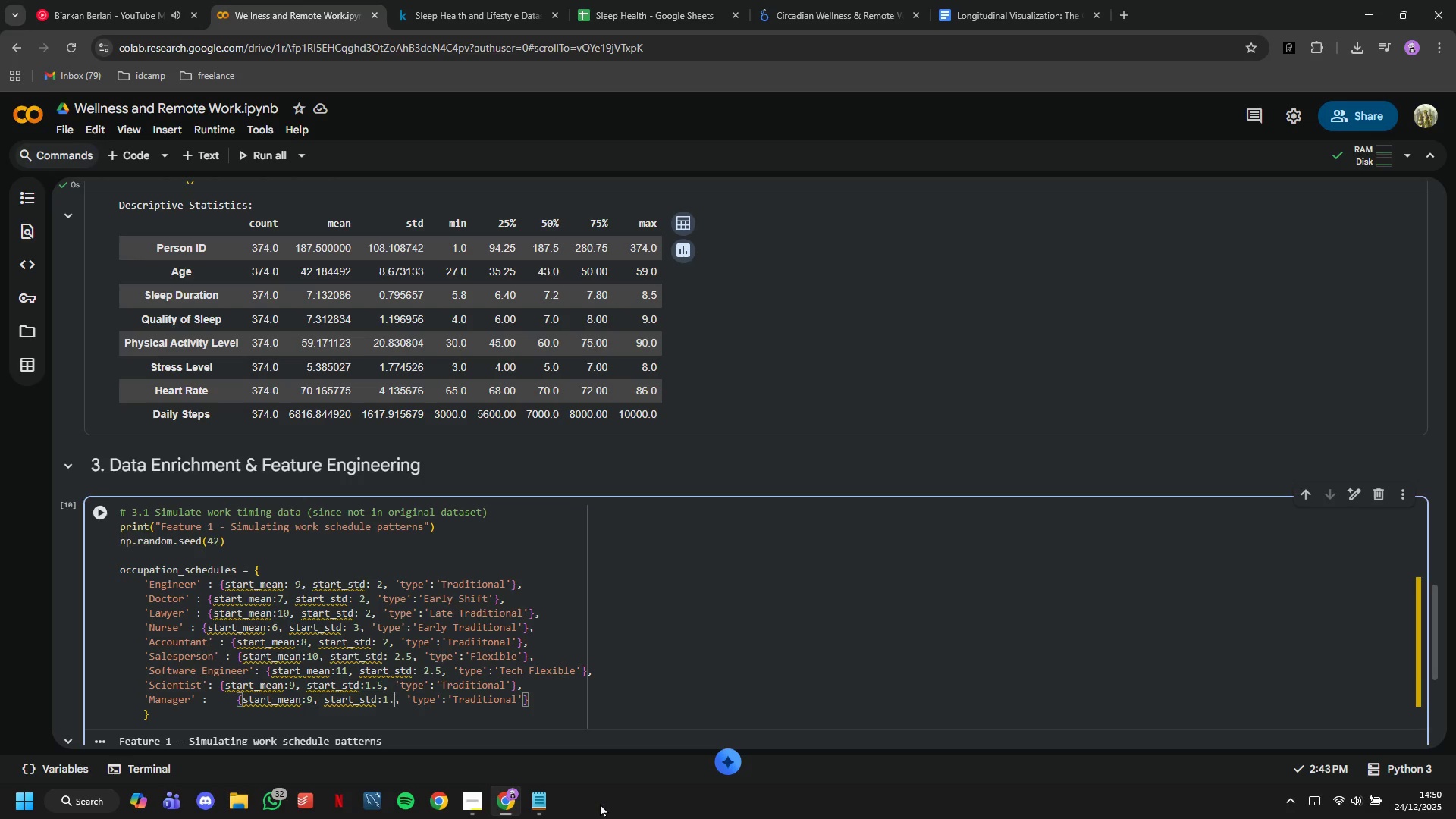 
key(Backspace)
 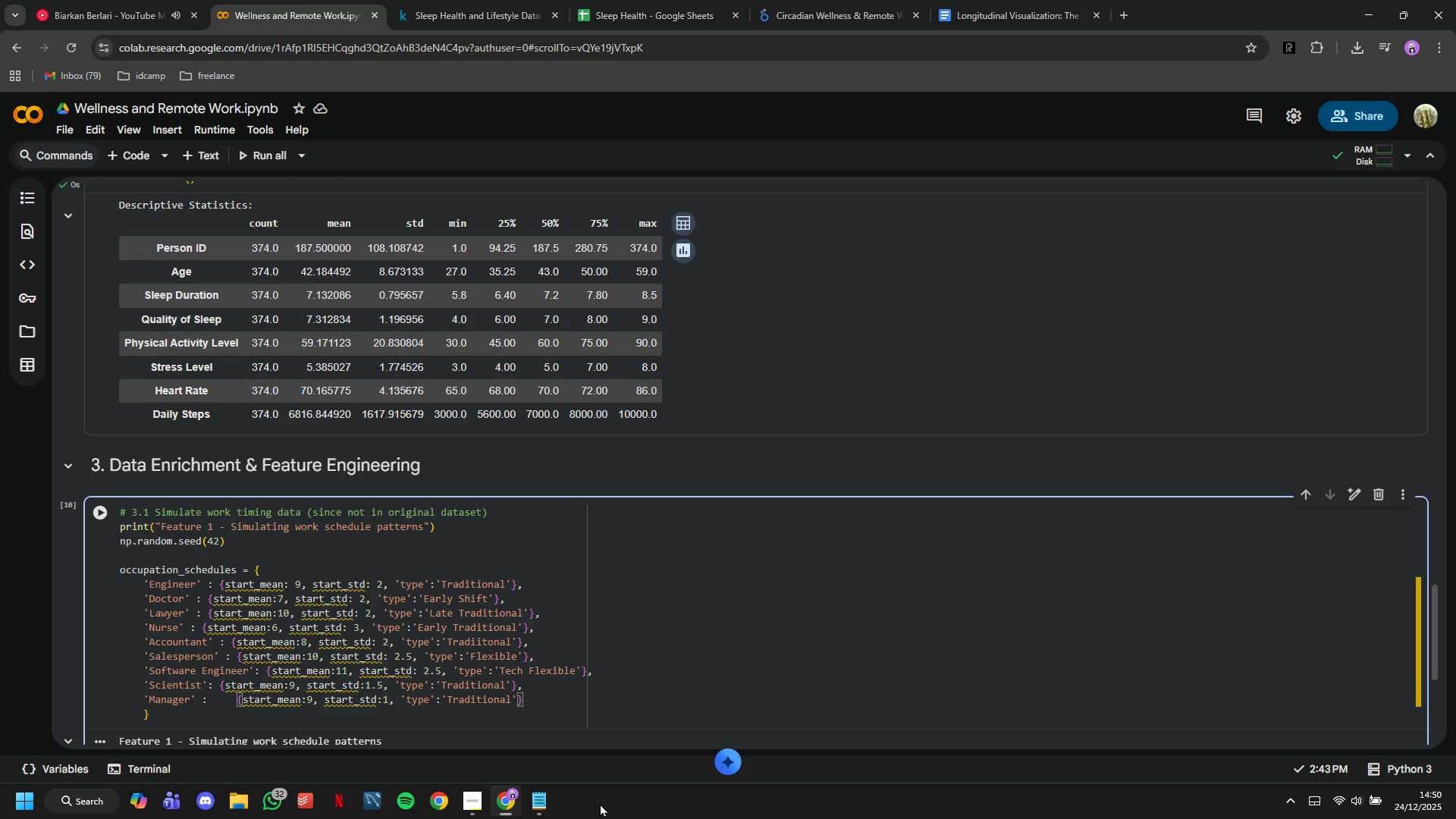 
hold_key(key=ArrowLeft, duration=1.14)
 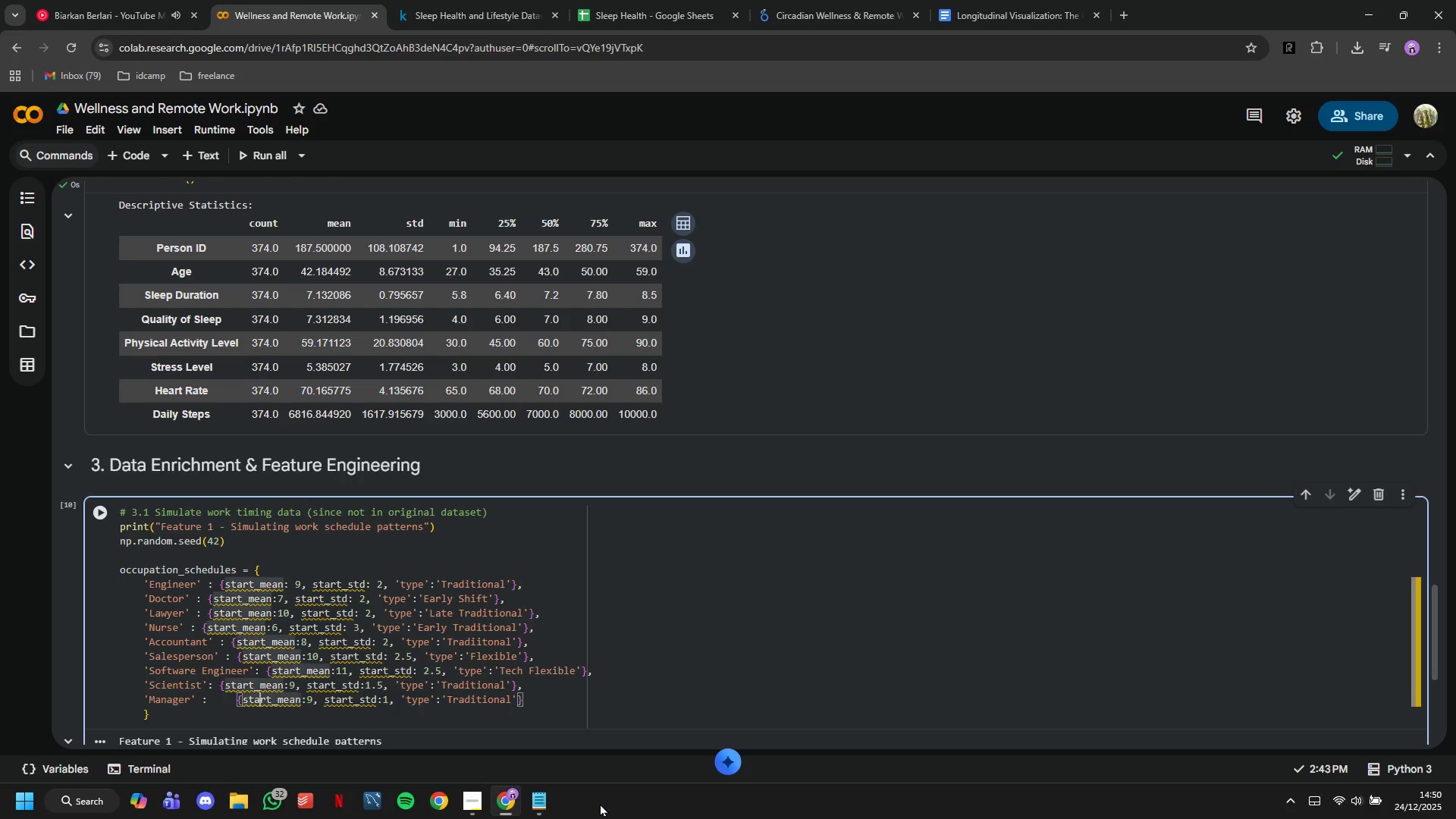 
key(ArrowLeft)
 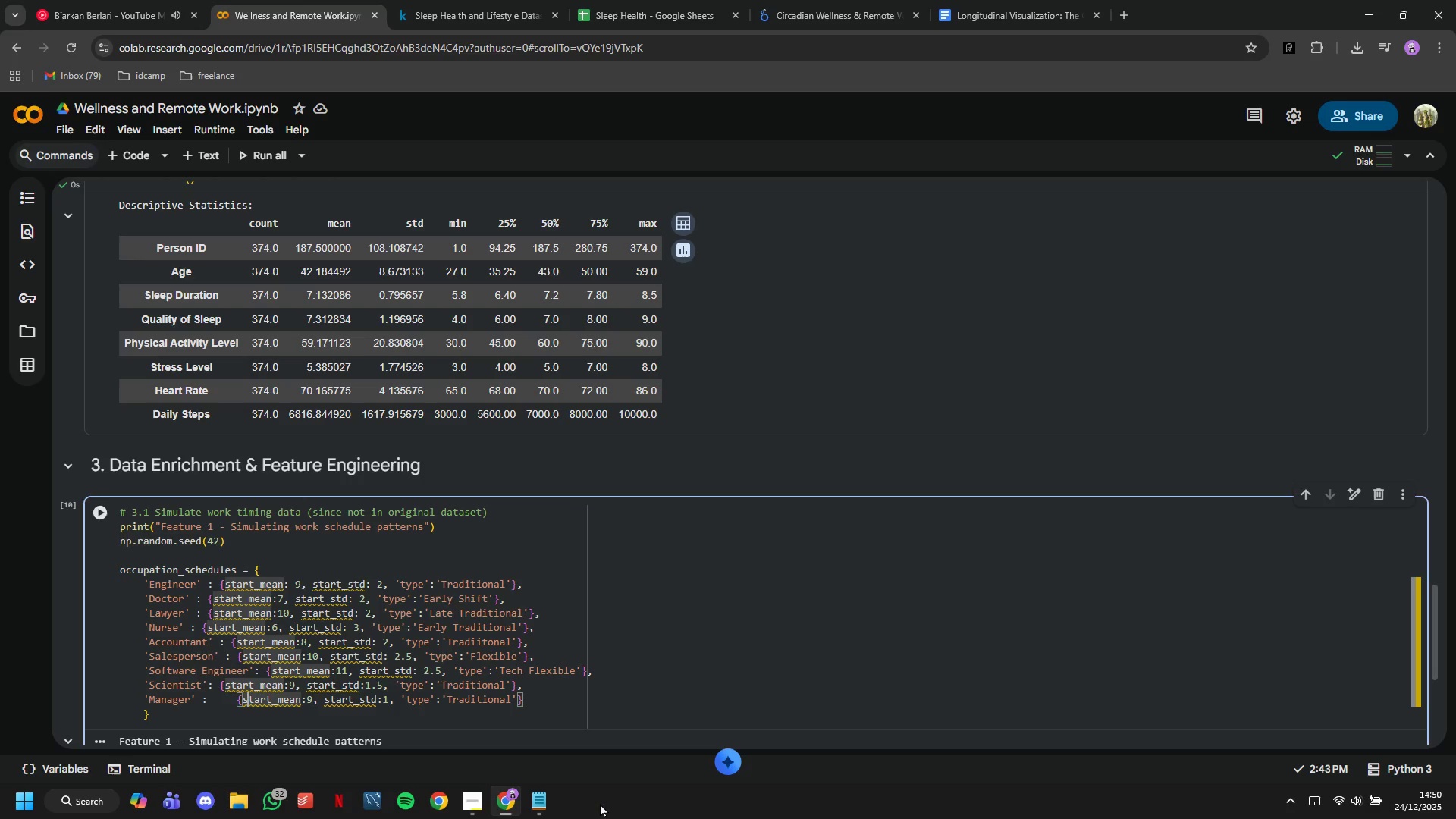 
key(ArrowLeft)
 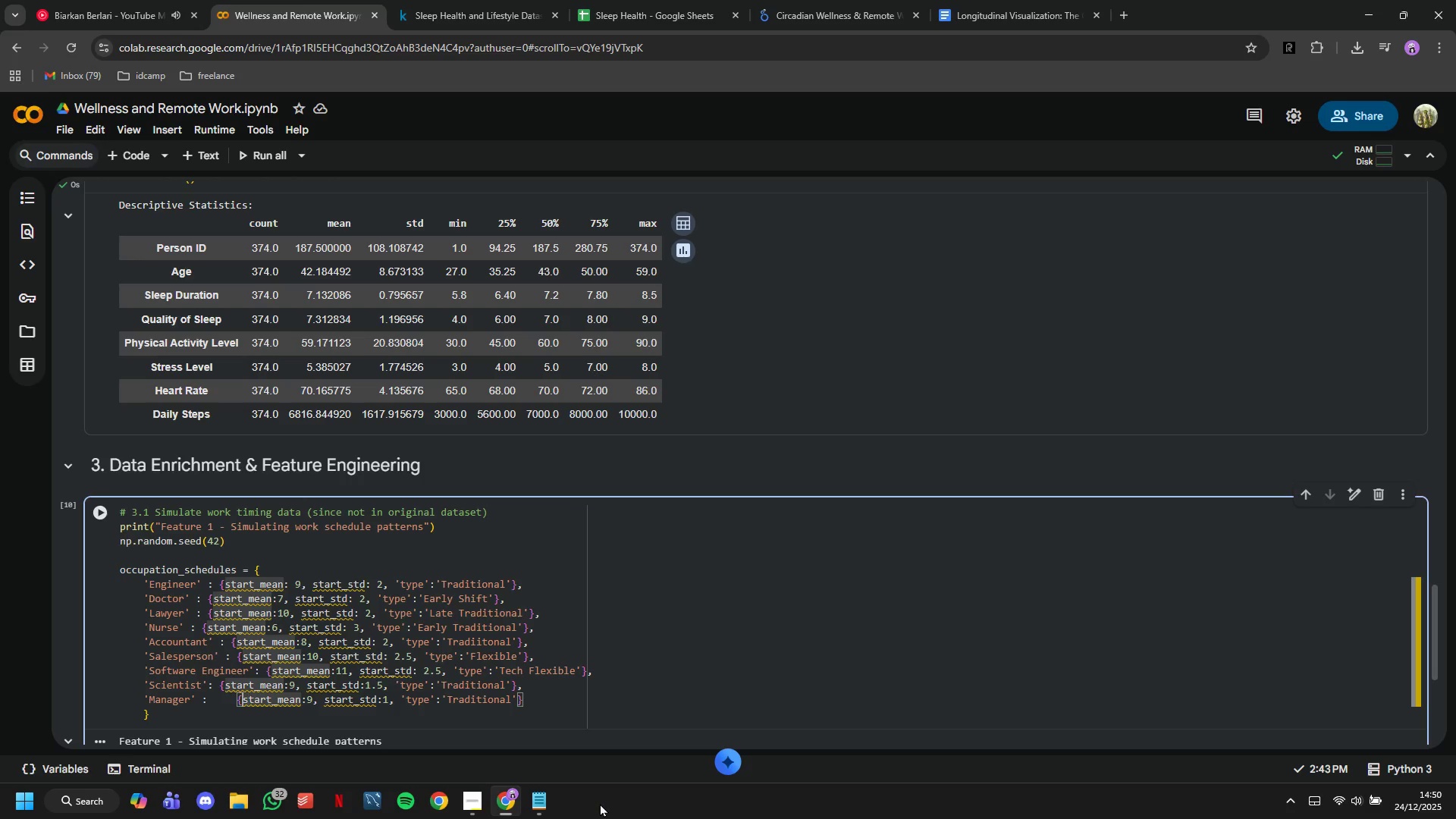 
key(ArrowLeft)
 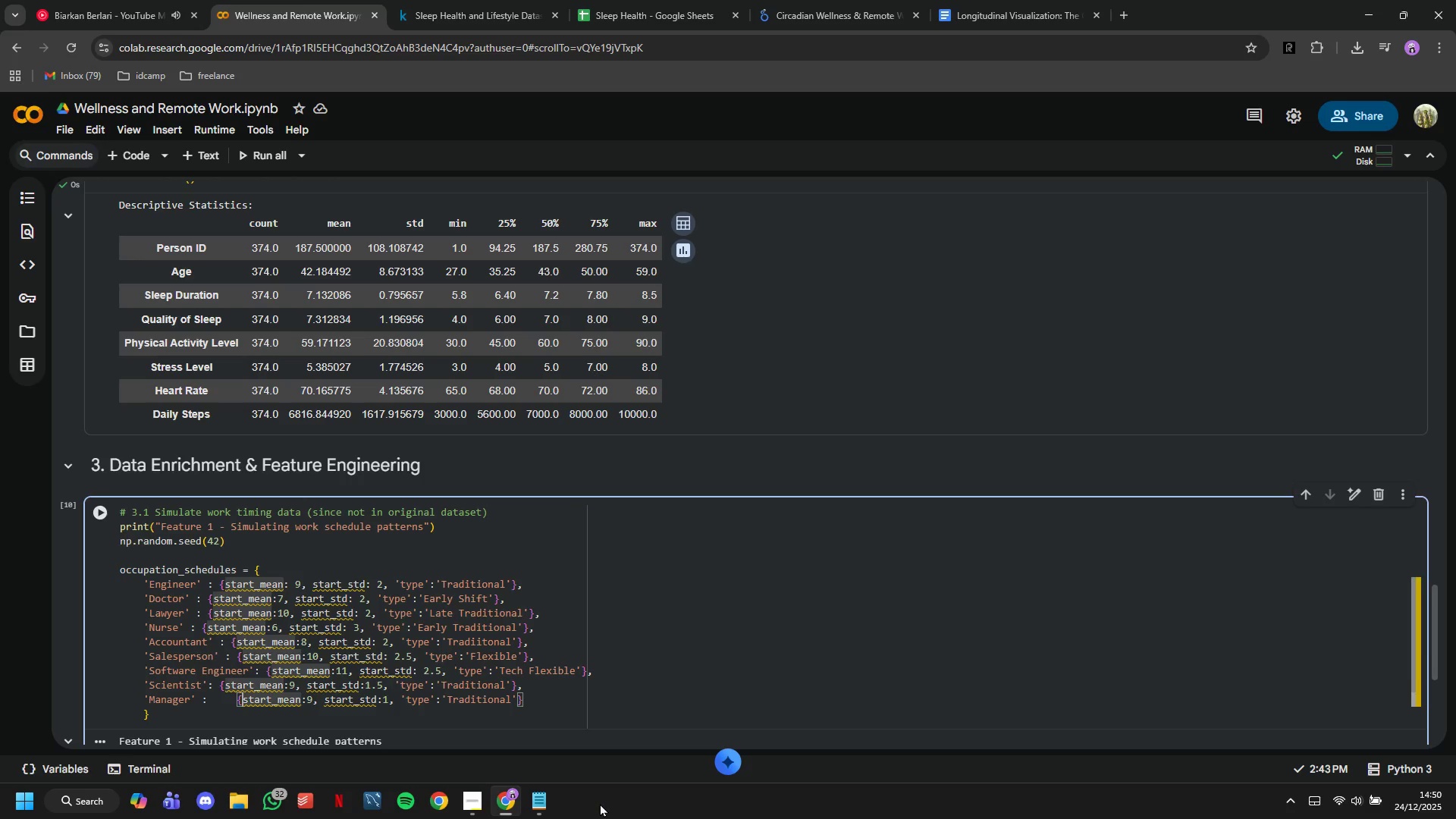 
key(ArrowLeft)
 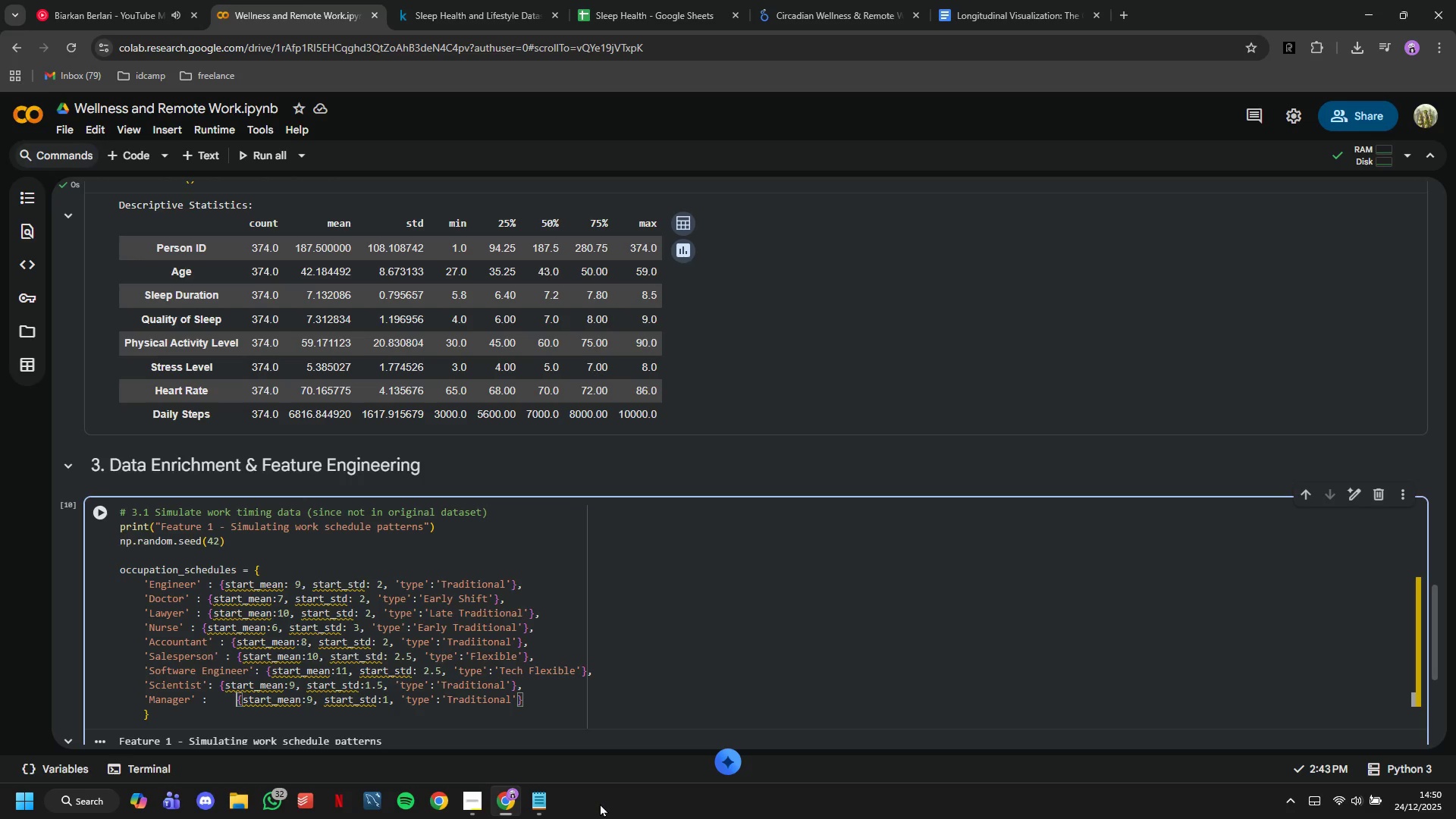 
key(Backspace)
 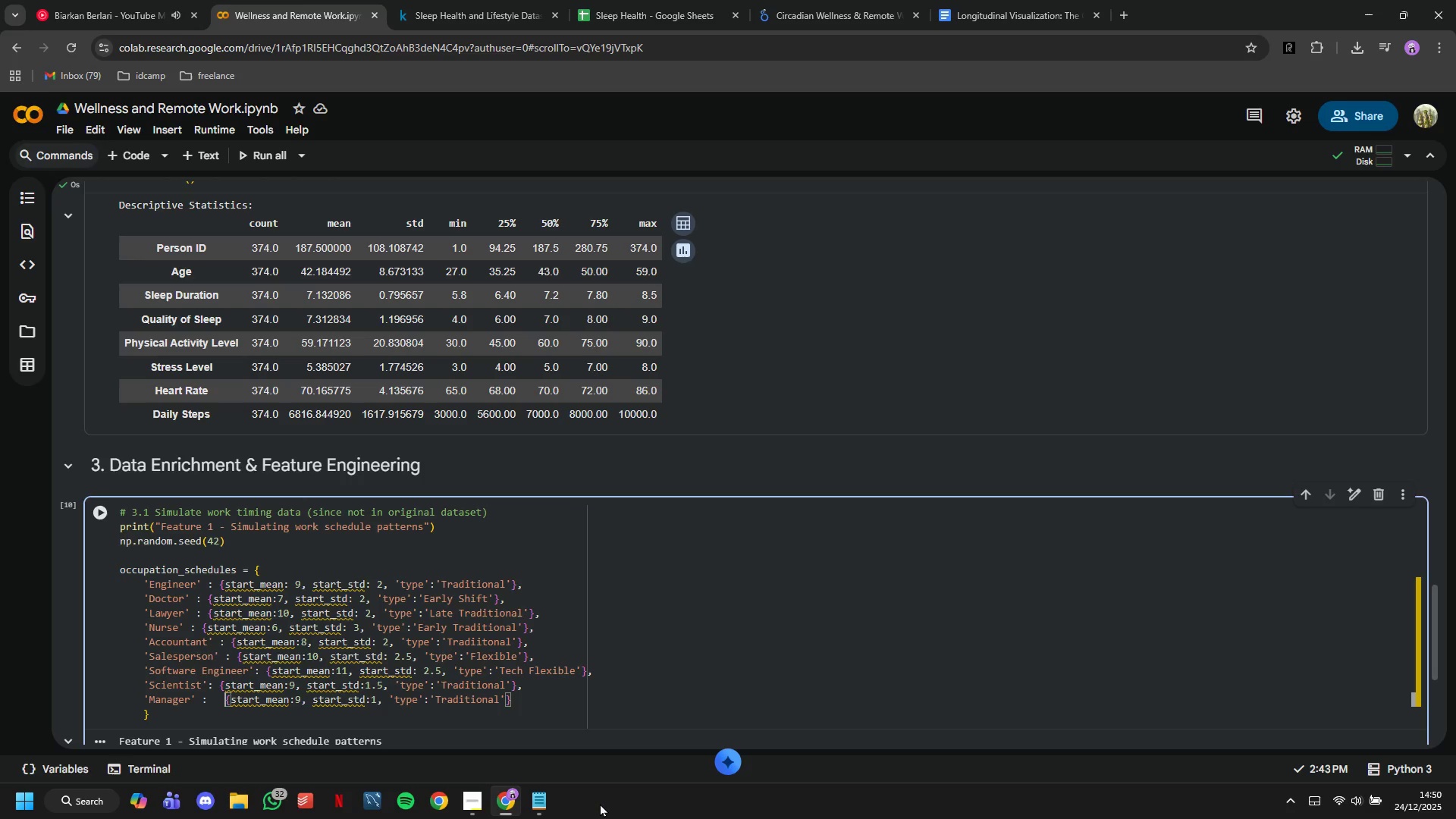 
key(Backspace)
 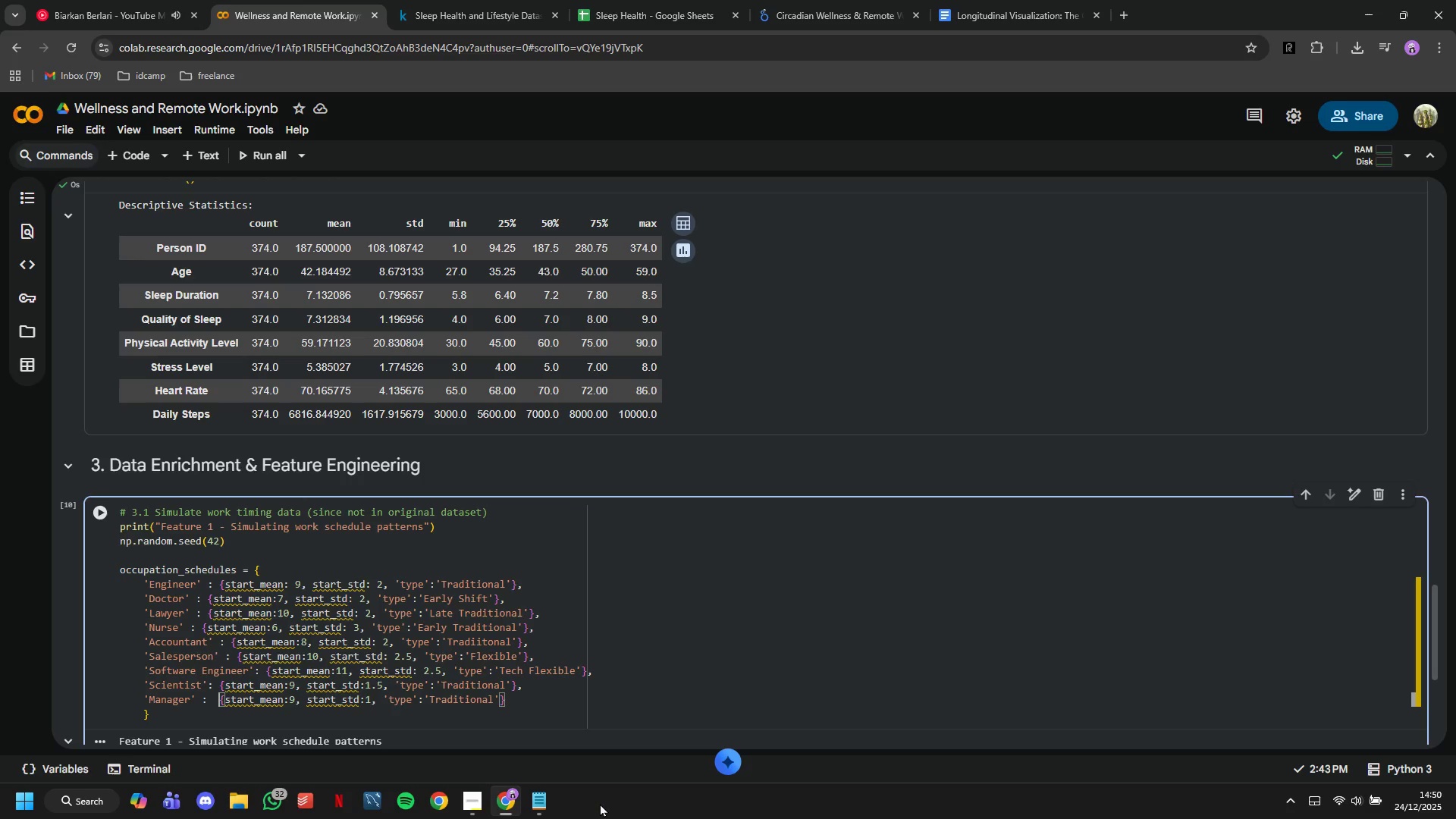 
key(Backspace)
 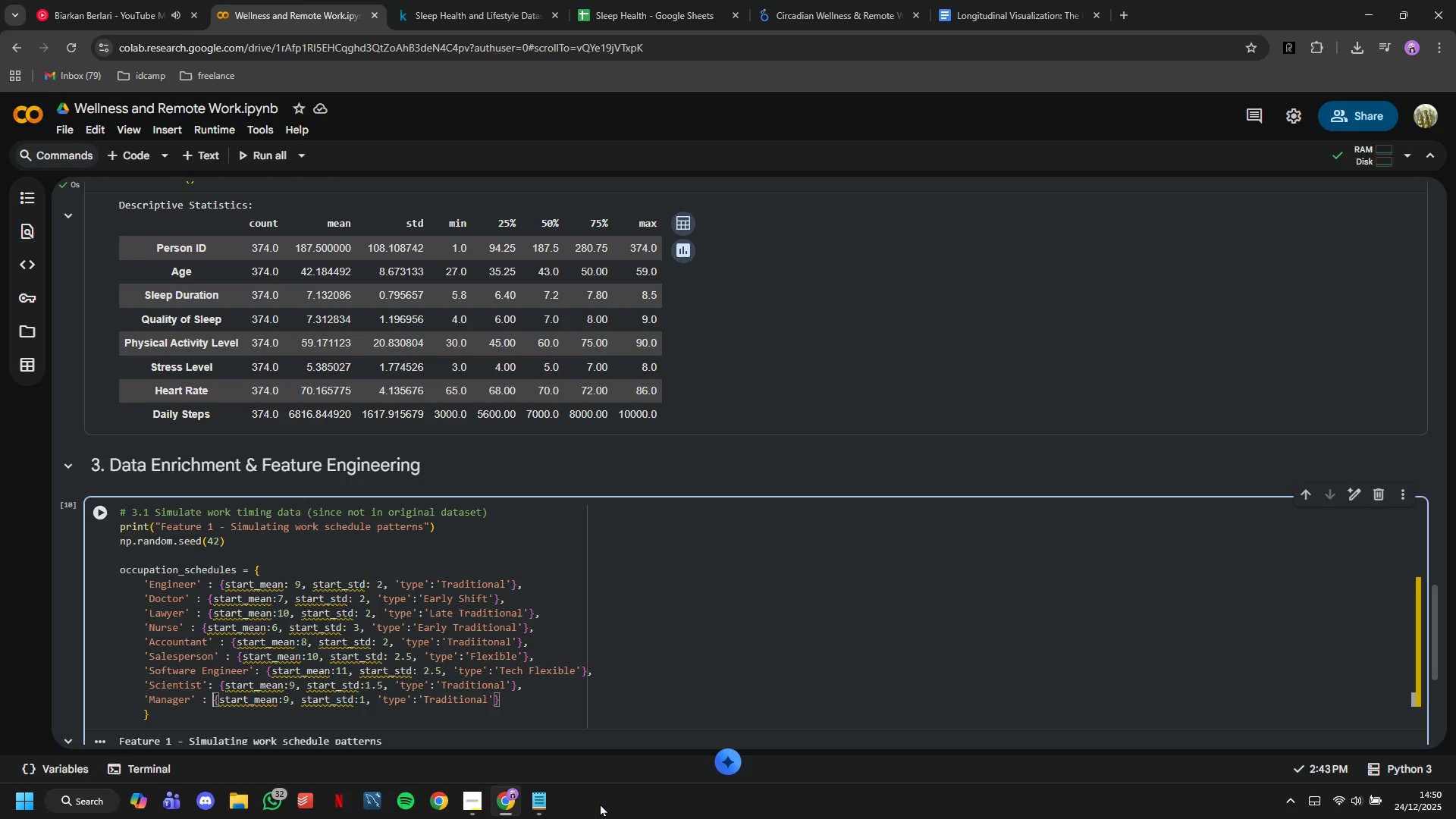 
key(Backspace)
 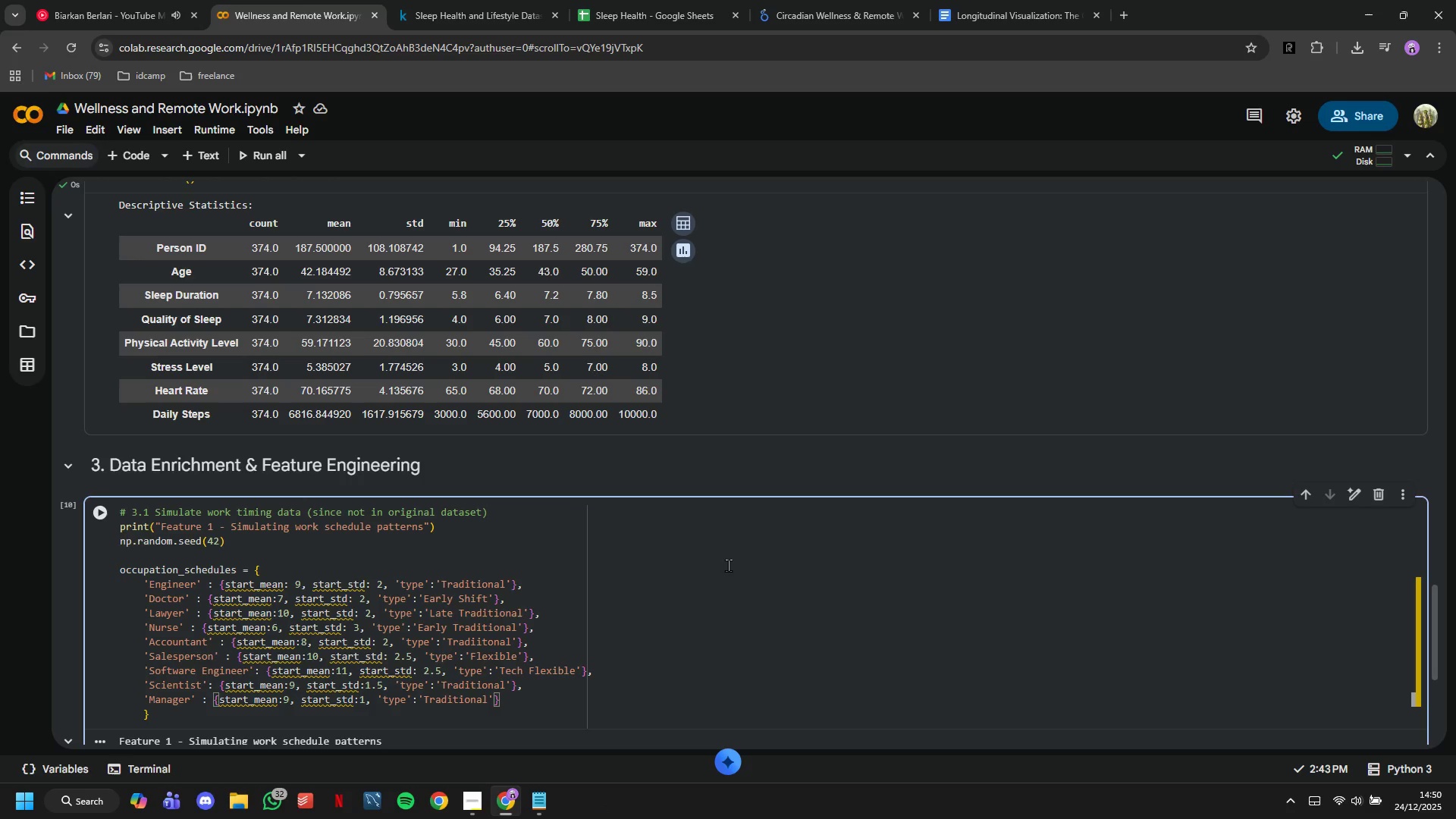 
scroll: coordinate [705, 583], scroll_direction: down, amount: 2.0
 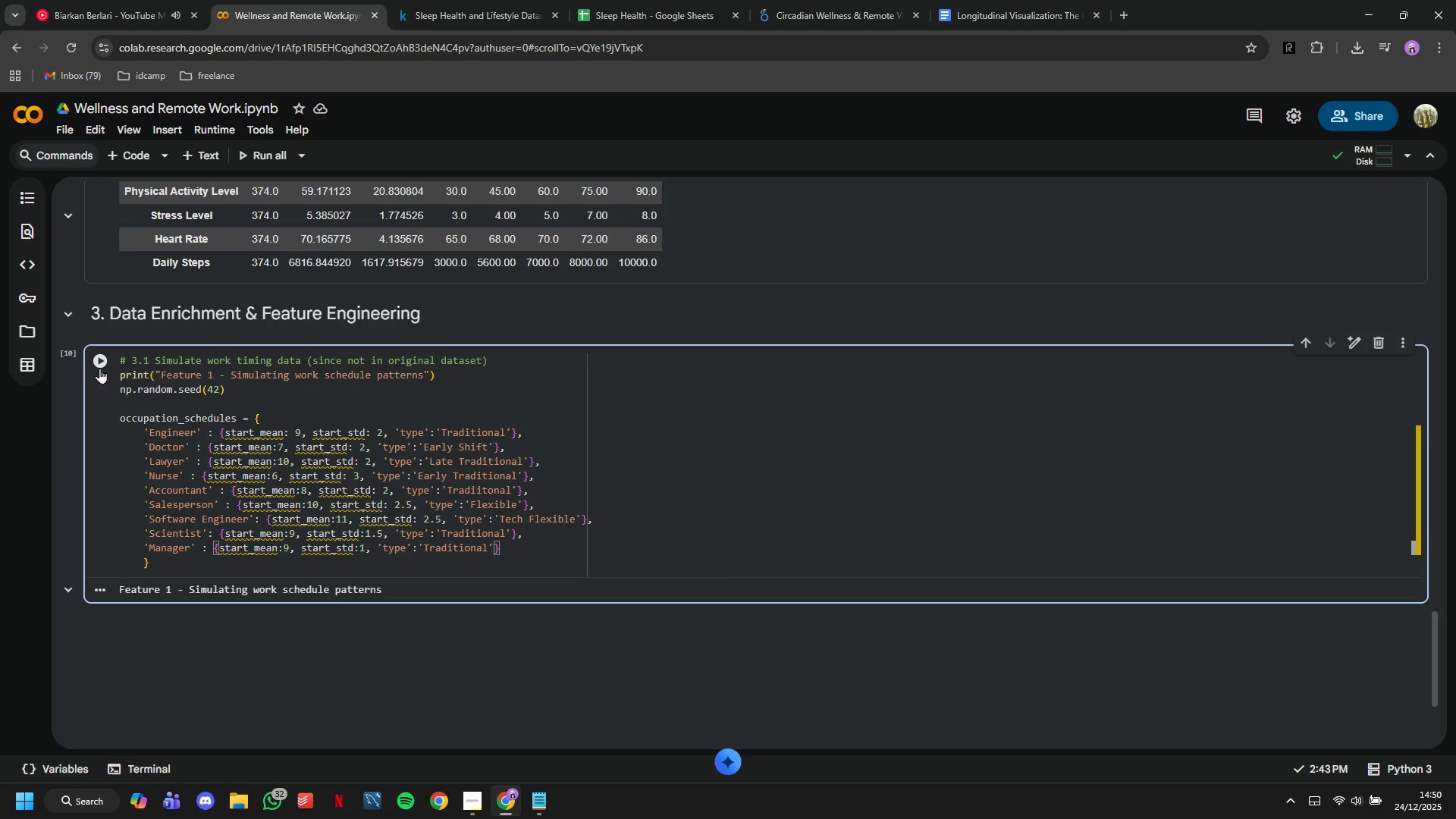 
left_click([99, 357])
 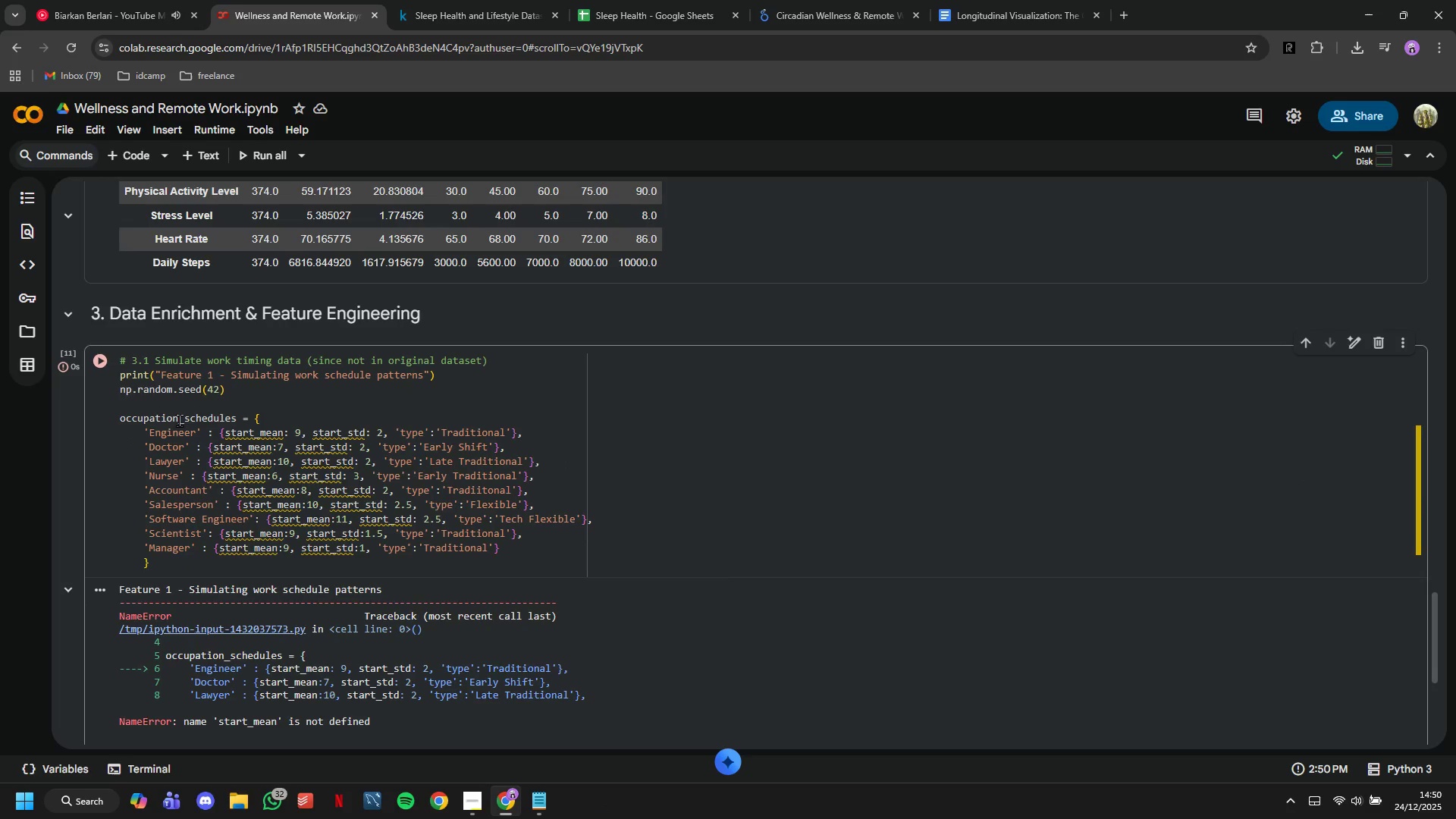 
scroll: coordinate [202, 436], scroll_direction: down, amount: 1.0
 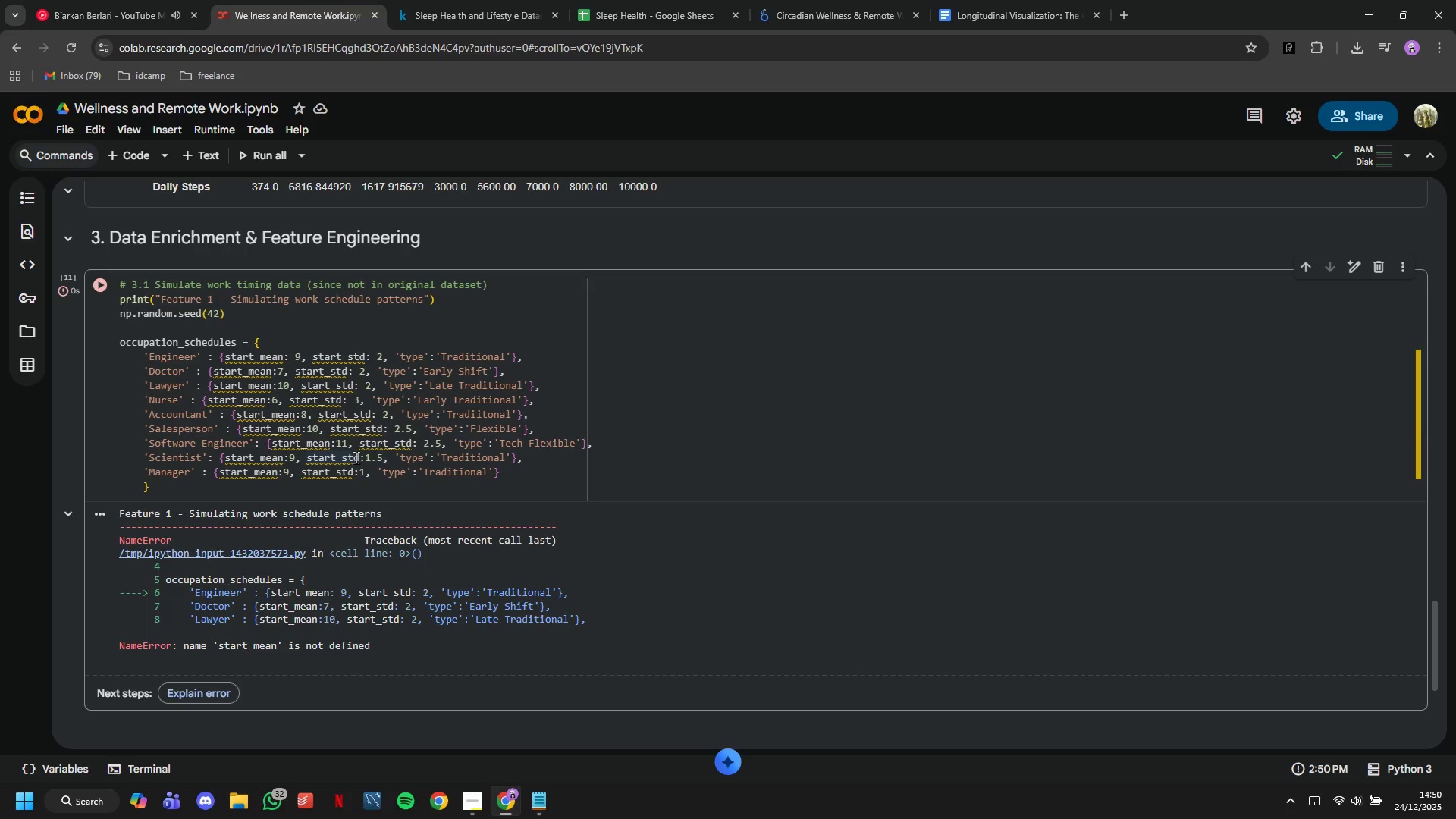 
wait(9.0)
 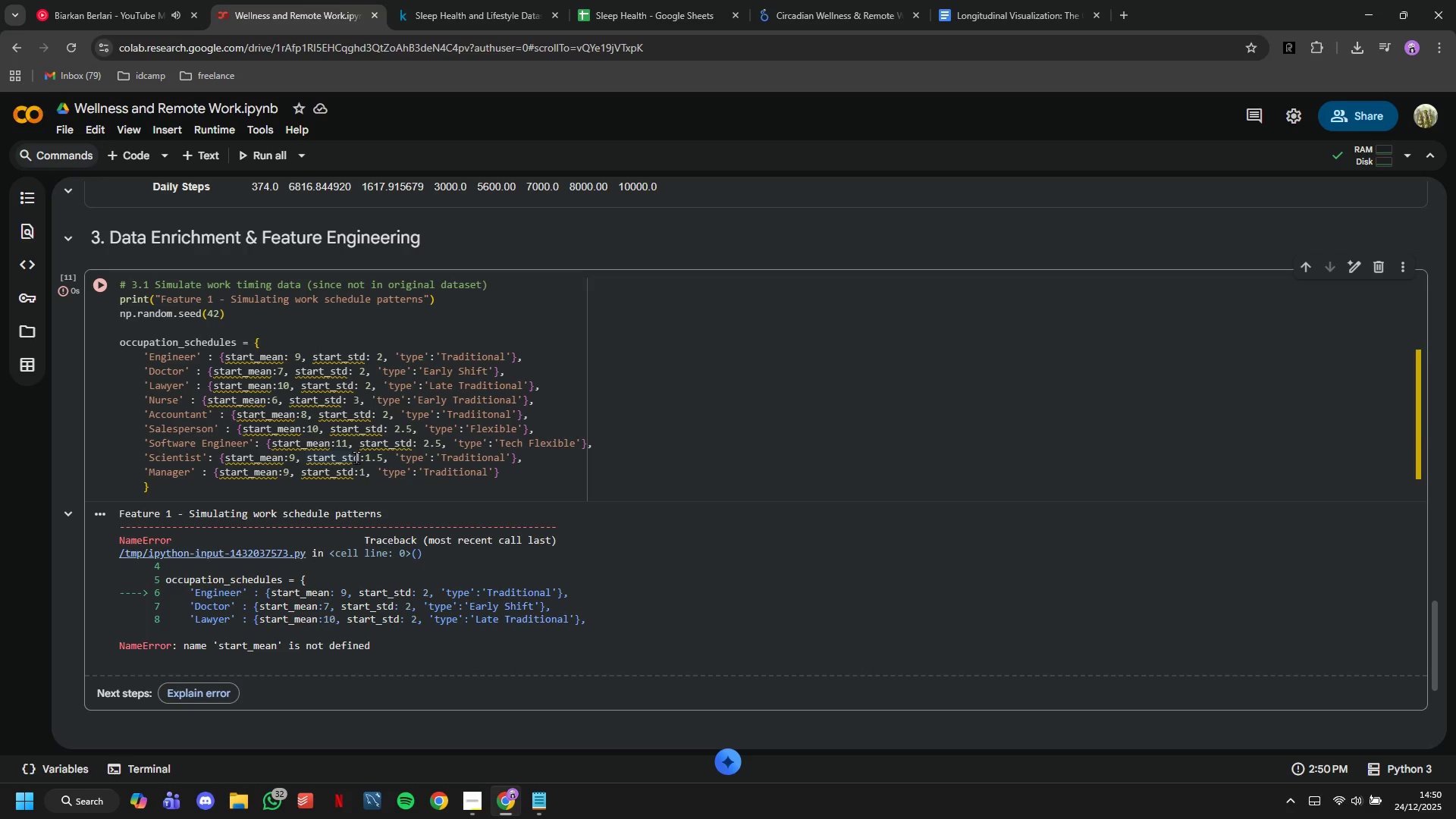 
left_click([227, 353])
 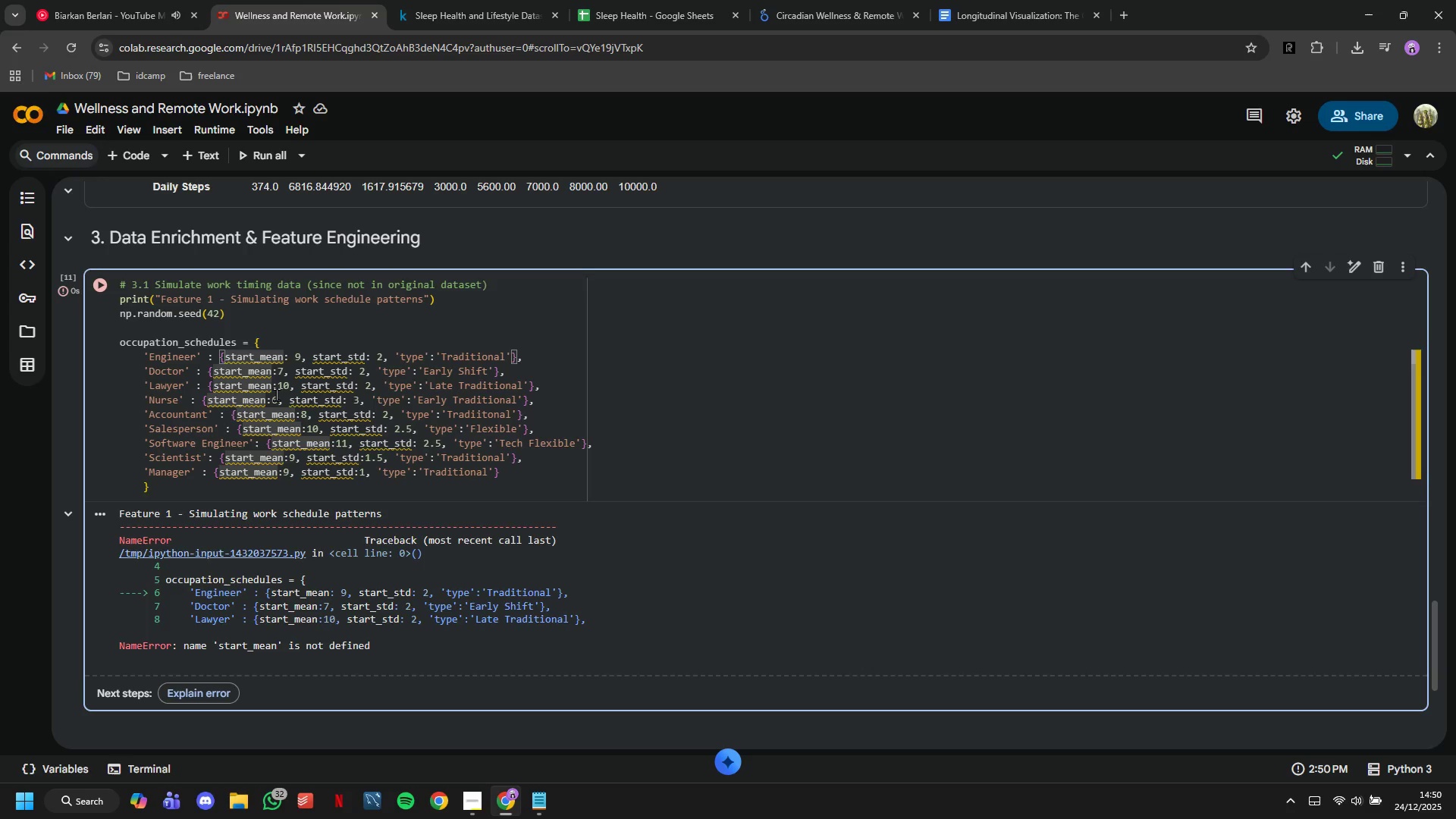 
key(Quote)
 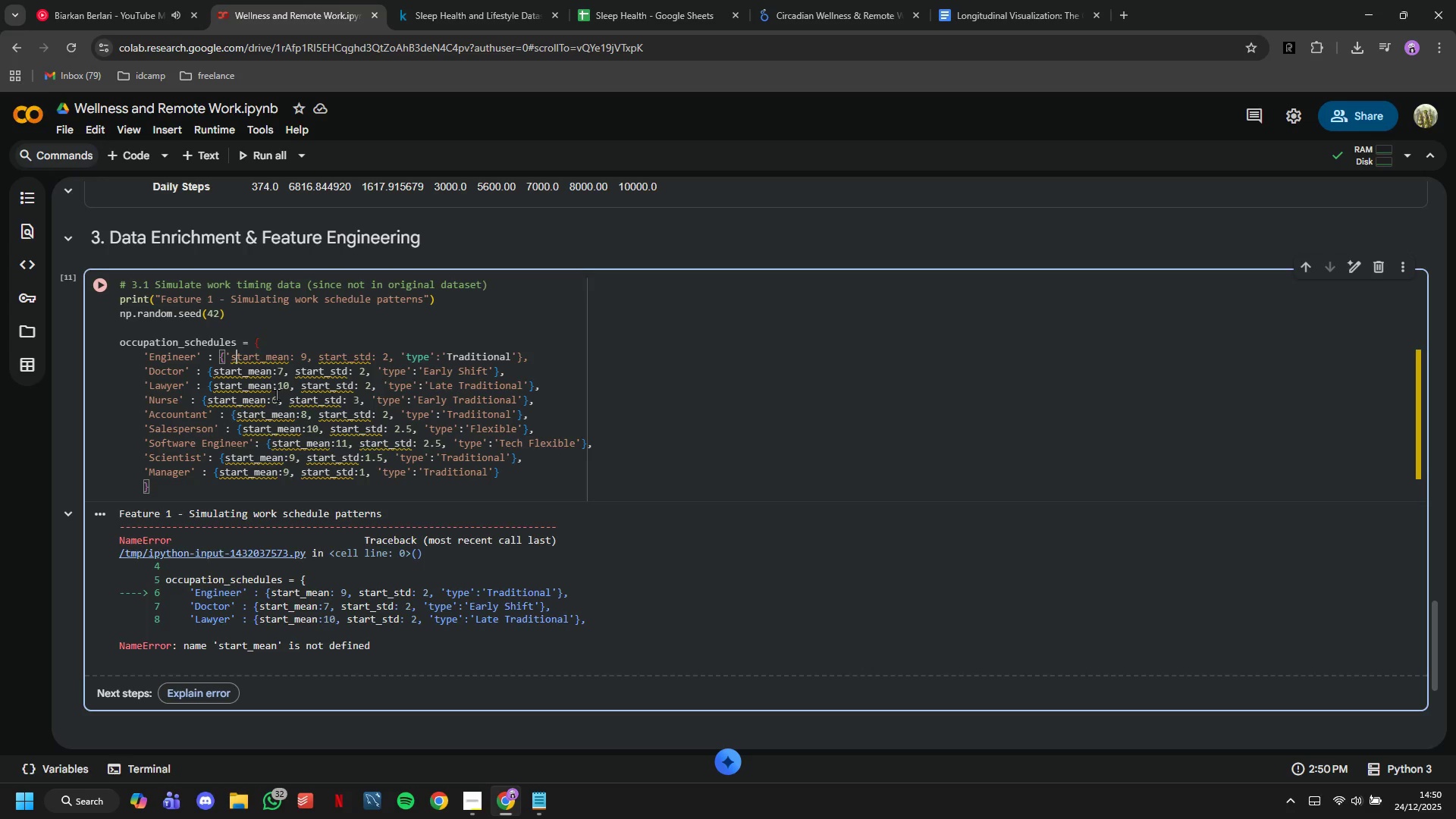 
hold_key(key=ArrowRight, duration=0.64)
 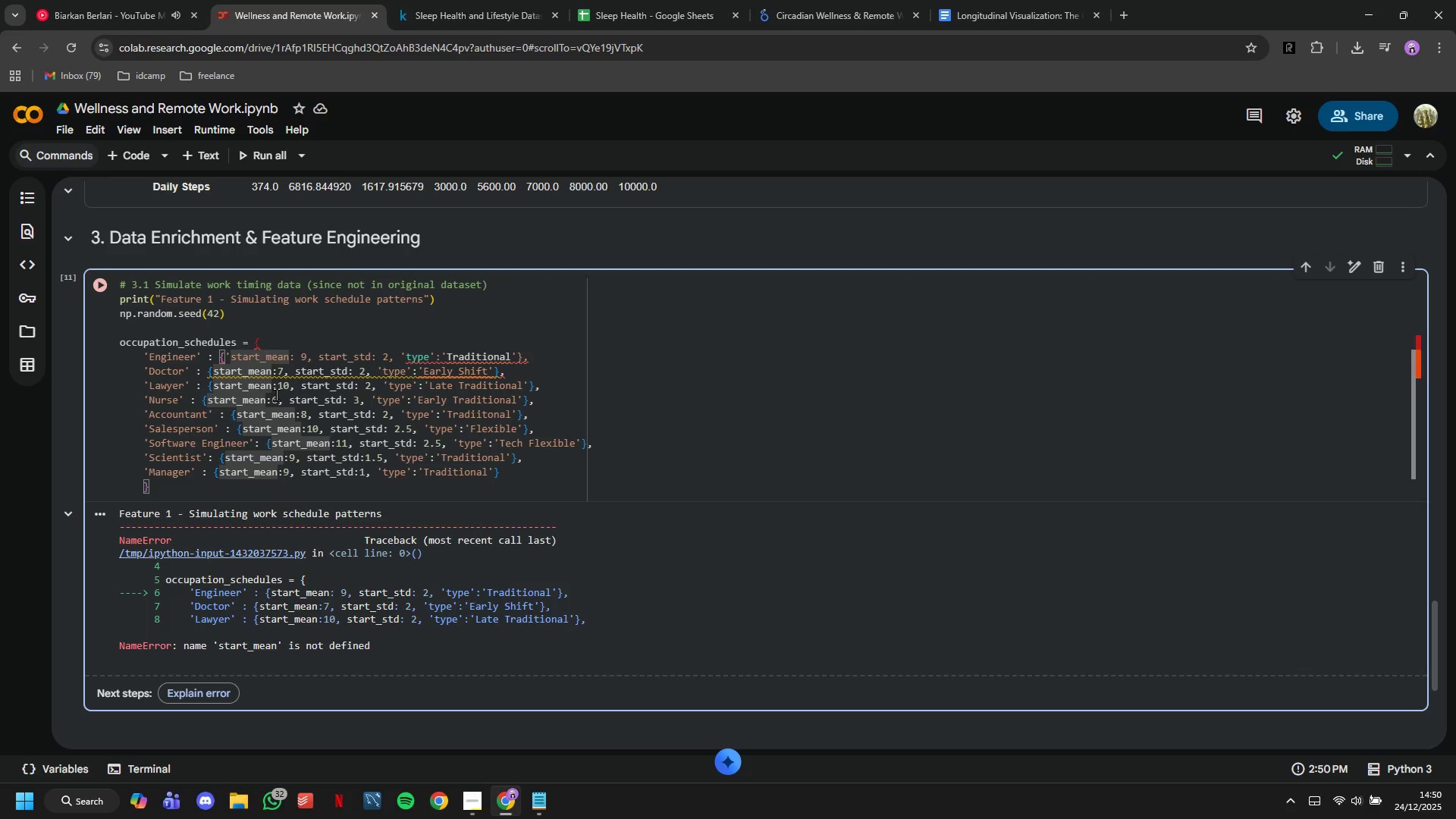 
key(ArrowRight)
 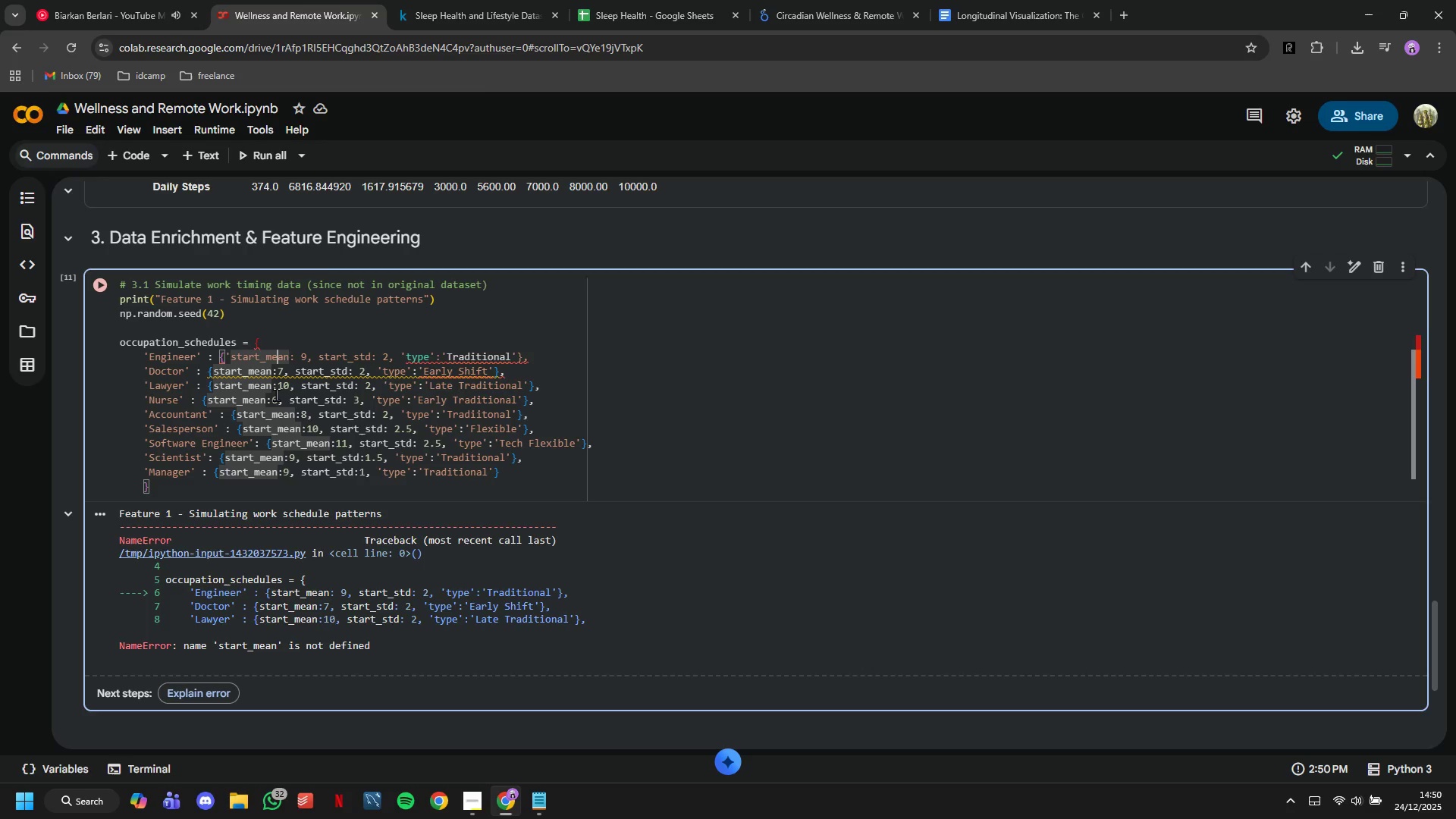 
key(ArrowRight)
 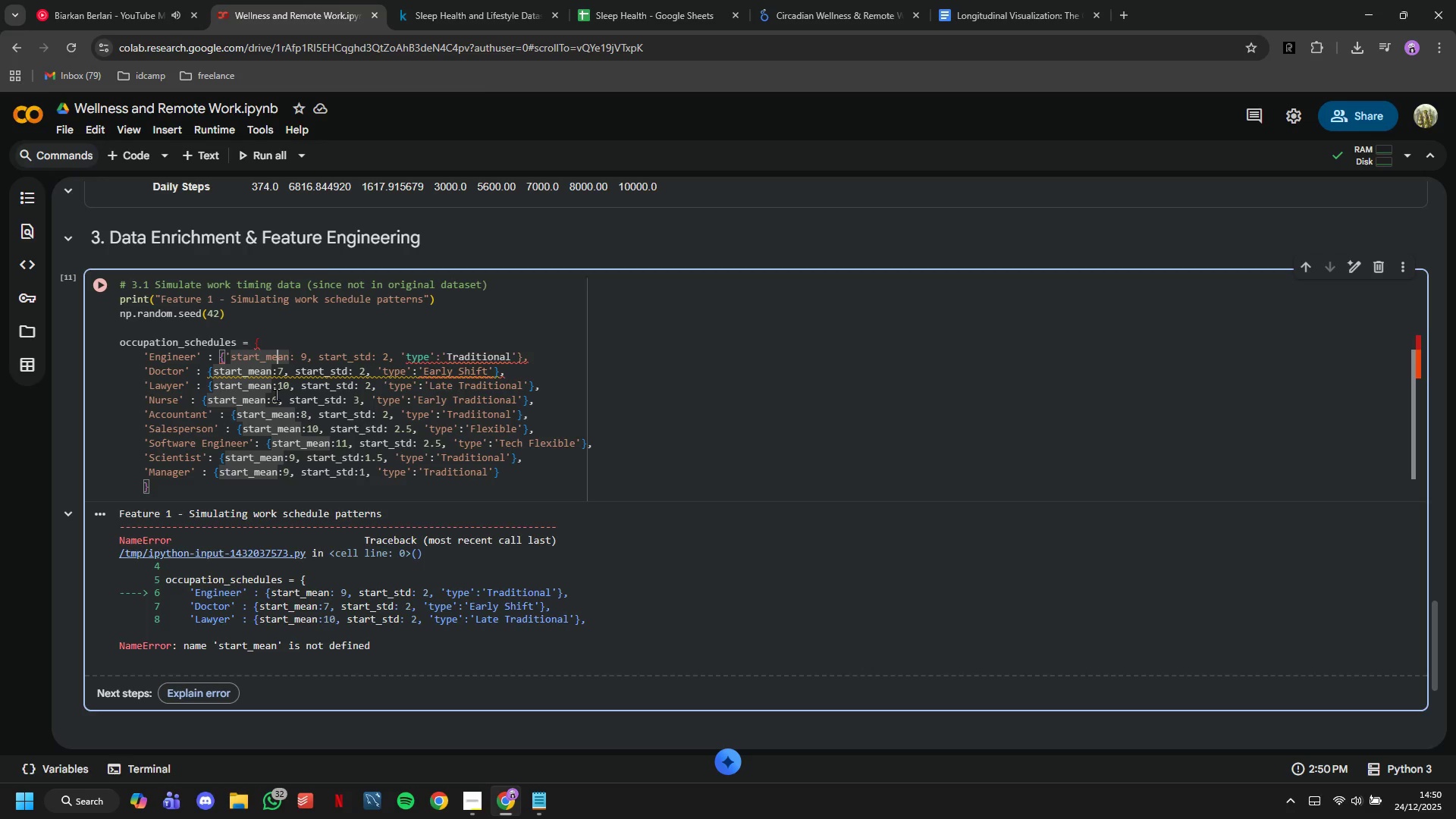 
key(ArrowRight)
 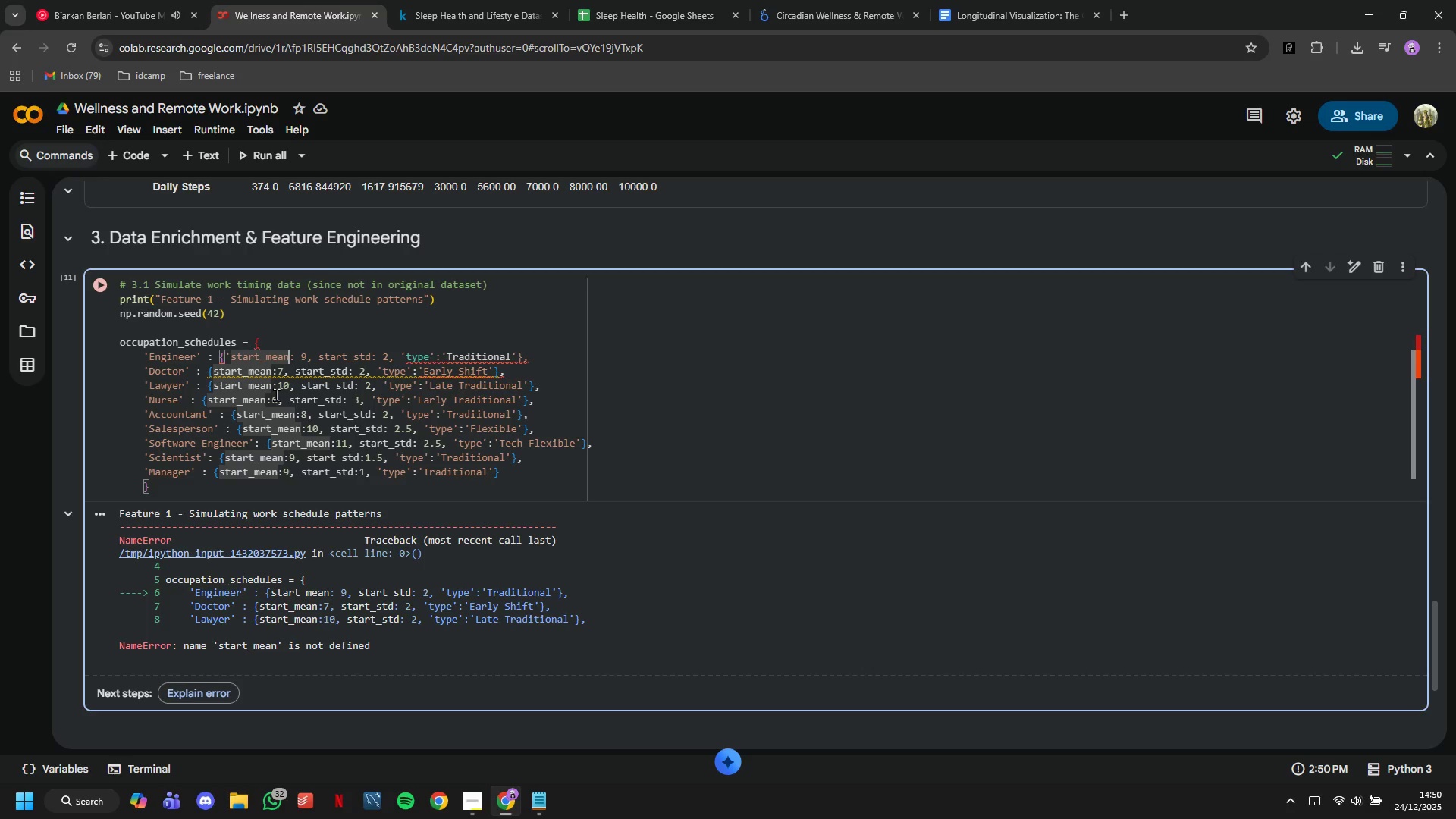 
key(ArrowRight)
 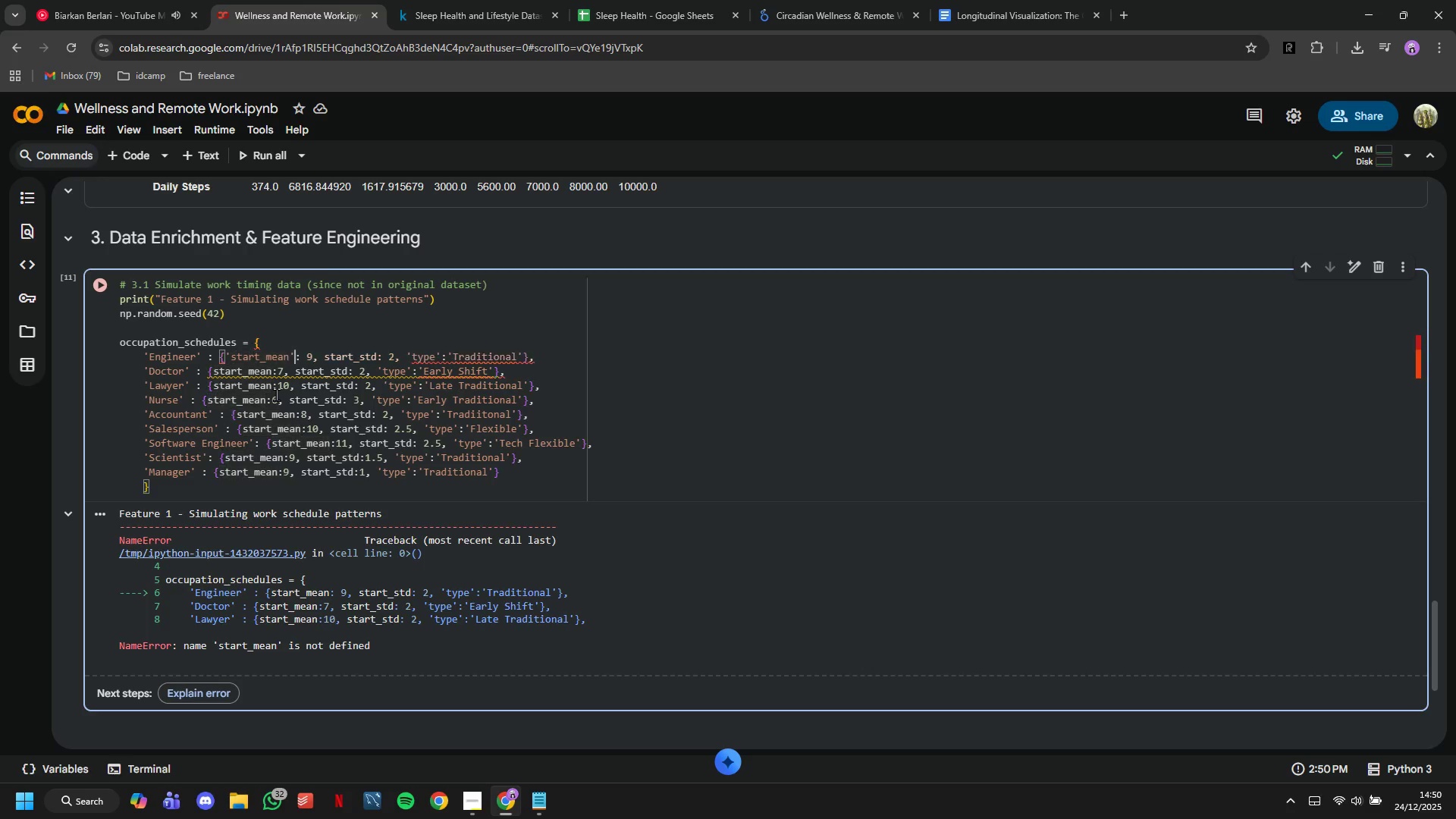 
key(Quote)
 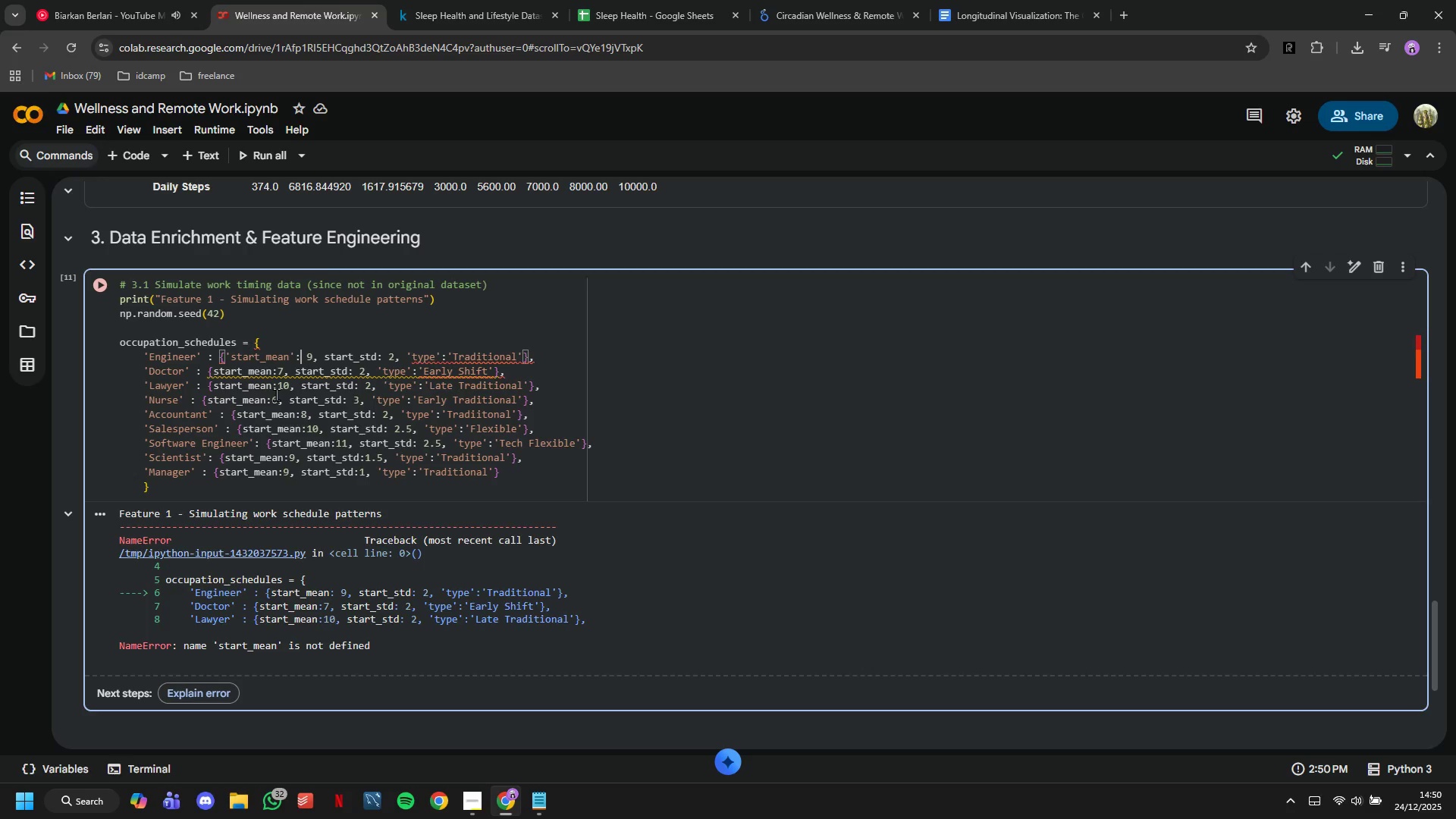 
hold_key(key=ArrowRight, duration=0.61)
 